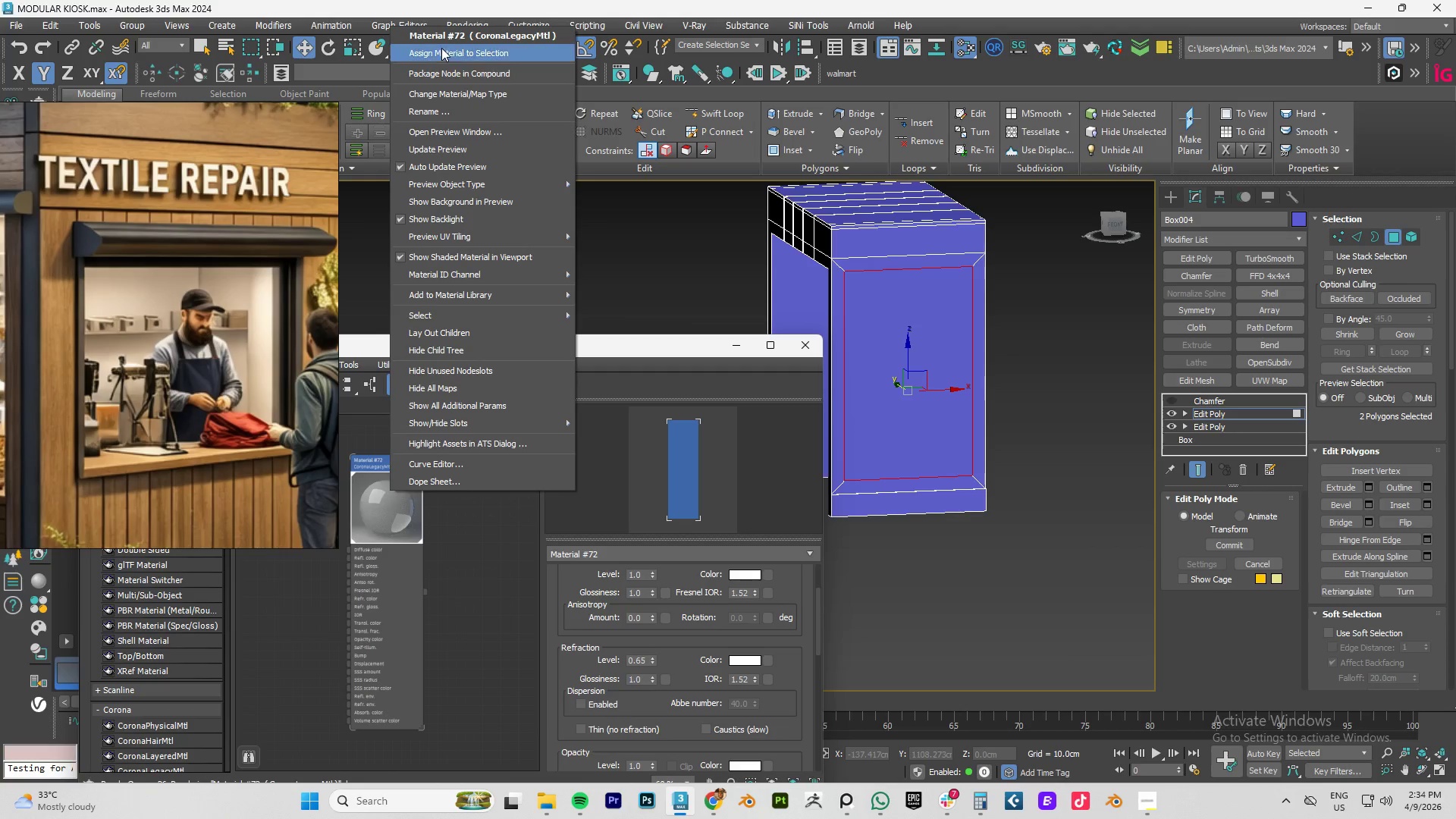 
left_click([441, 49])
 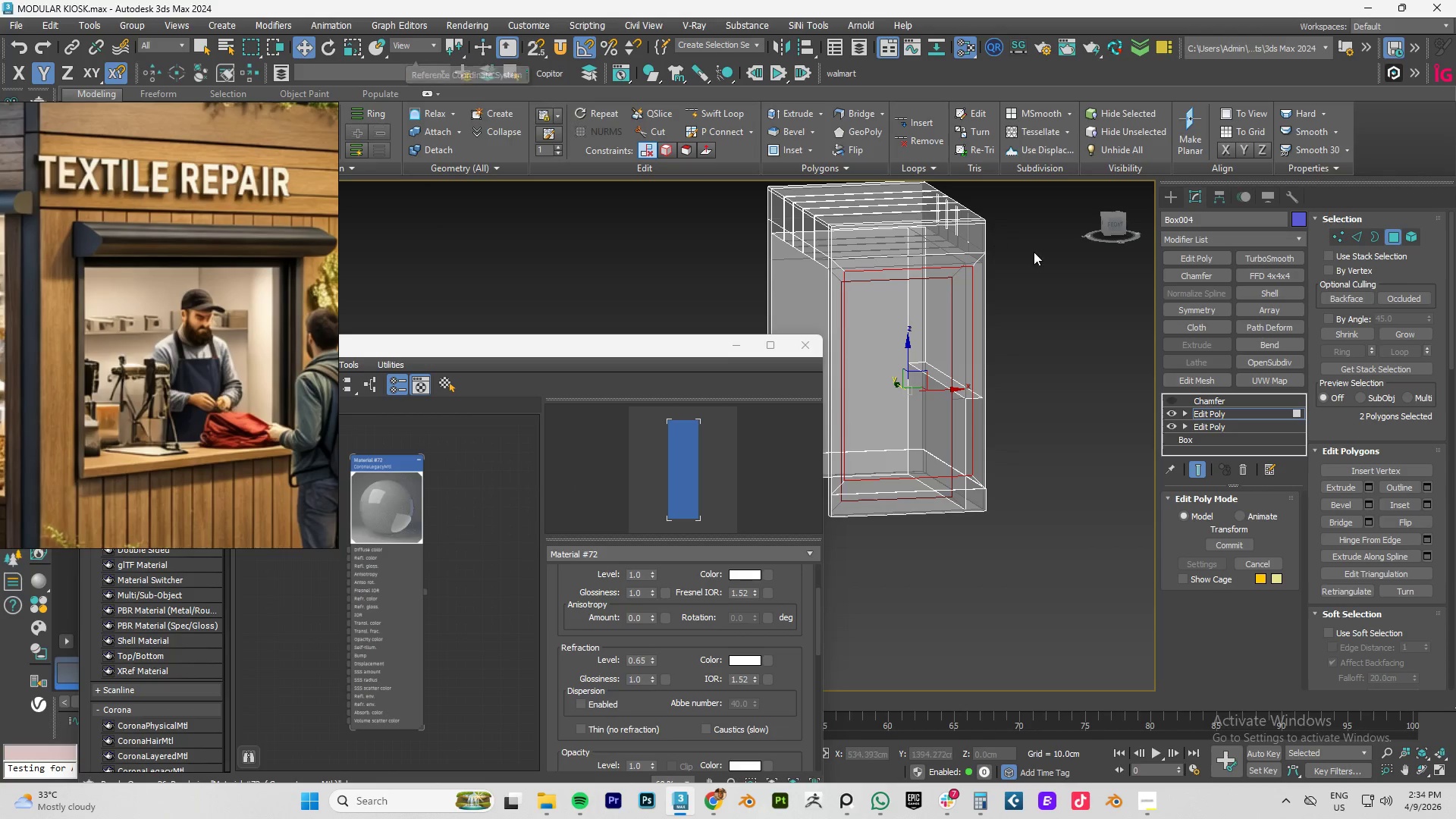 
key(F4)
 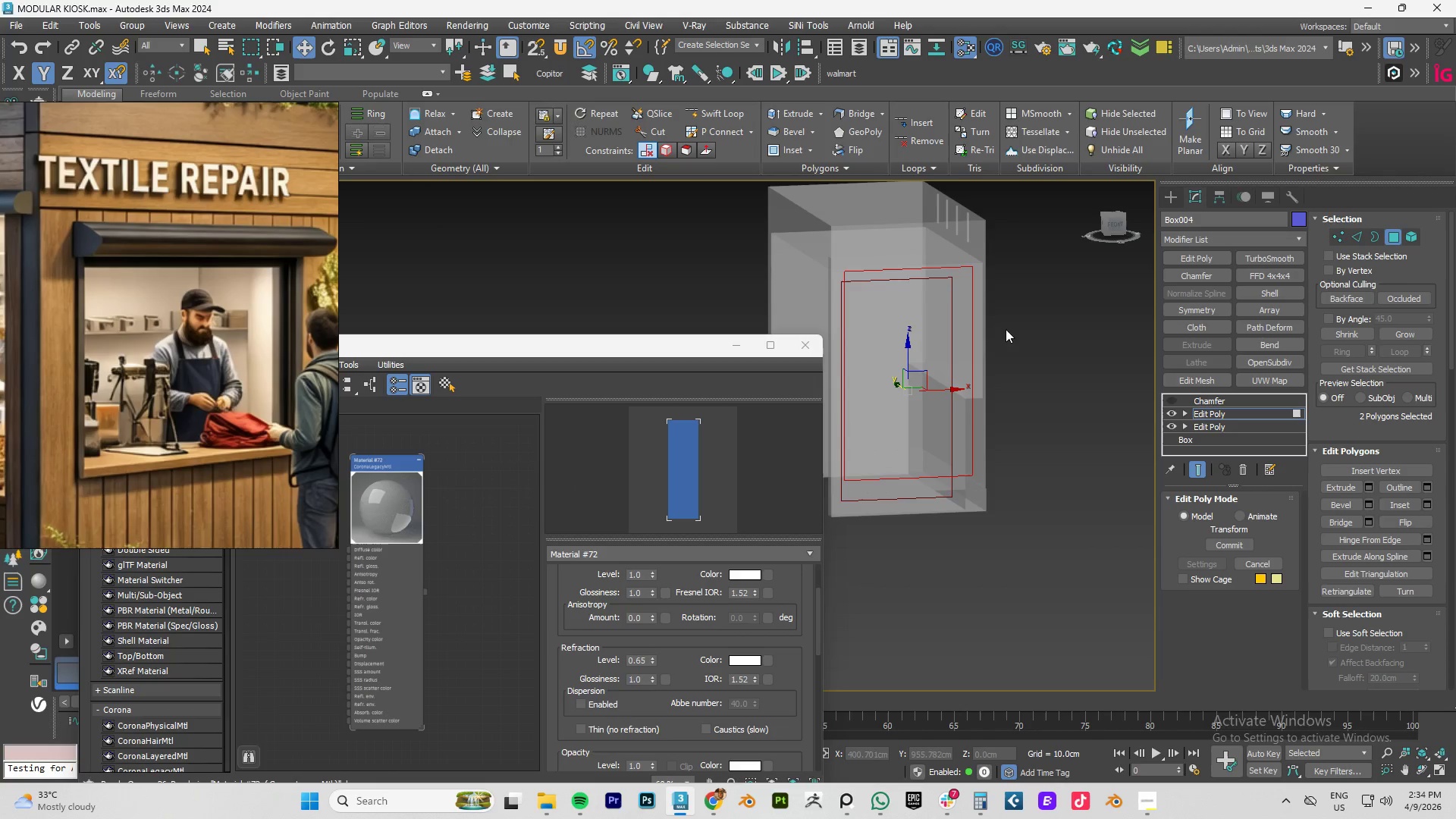 
key(F4)
 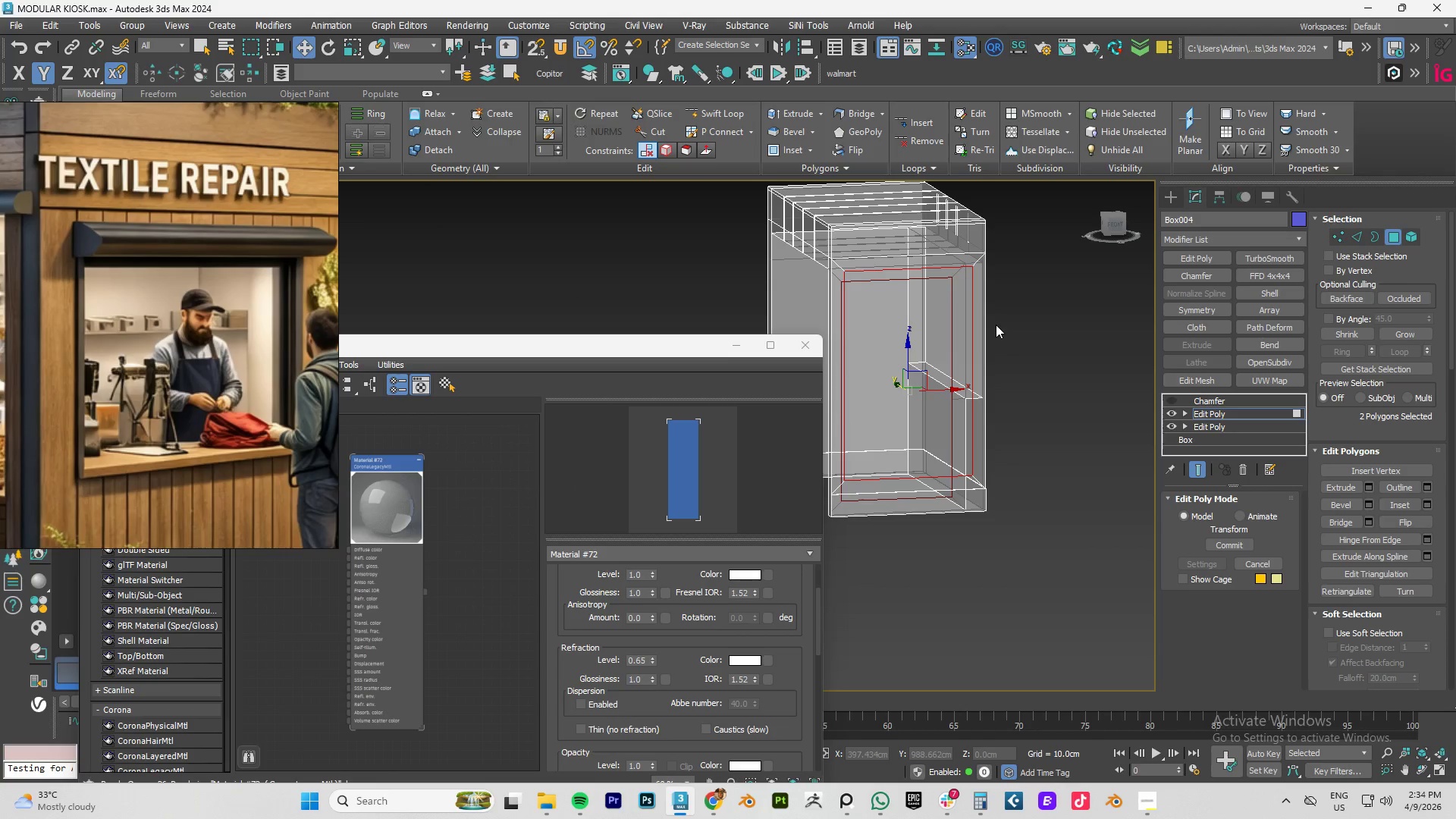 
key(Control+Z)
 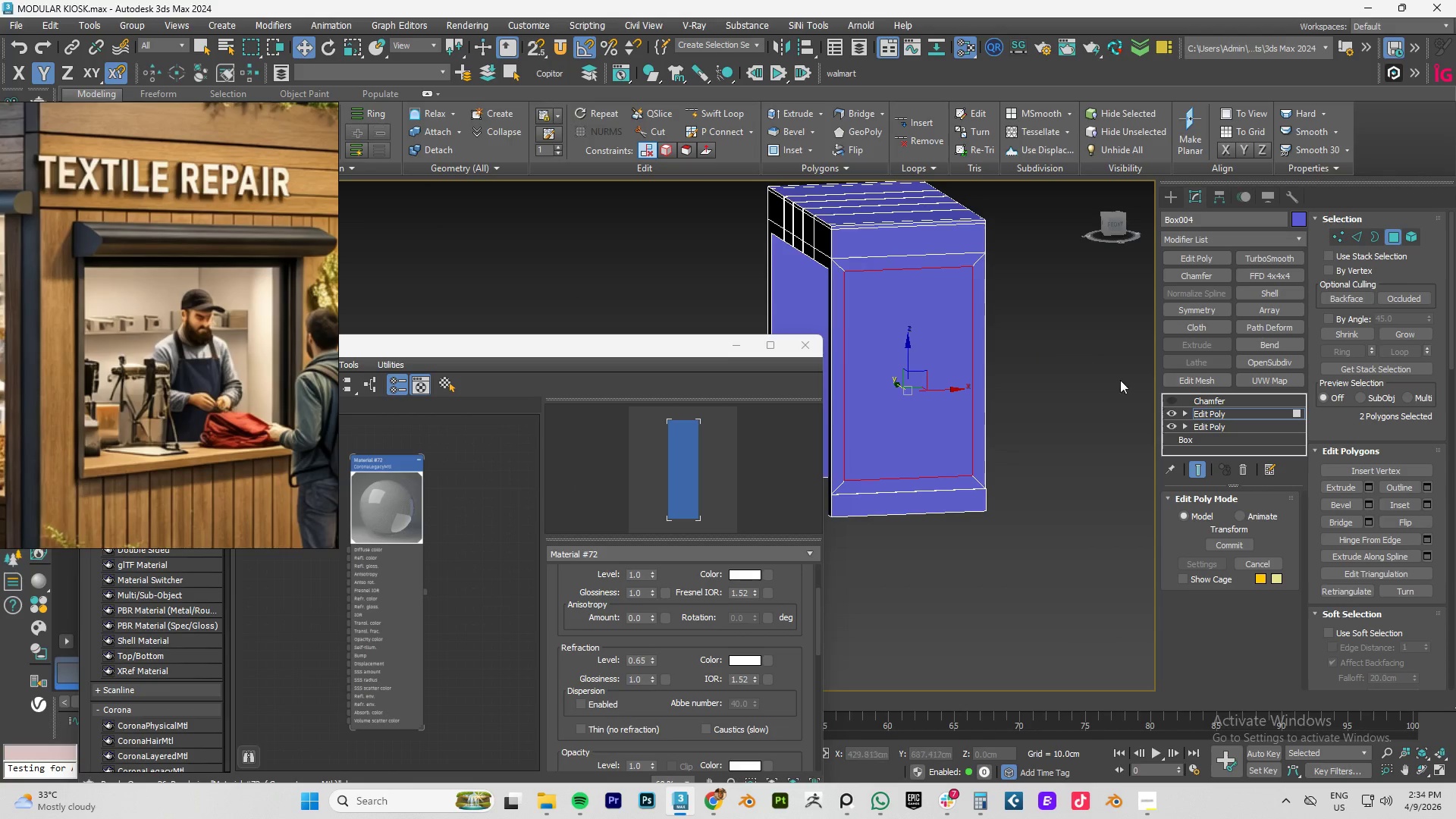 
hold_key(key=AltLeft, duration=1.5)
 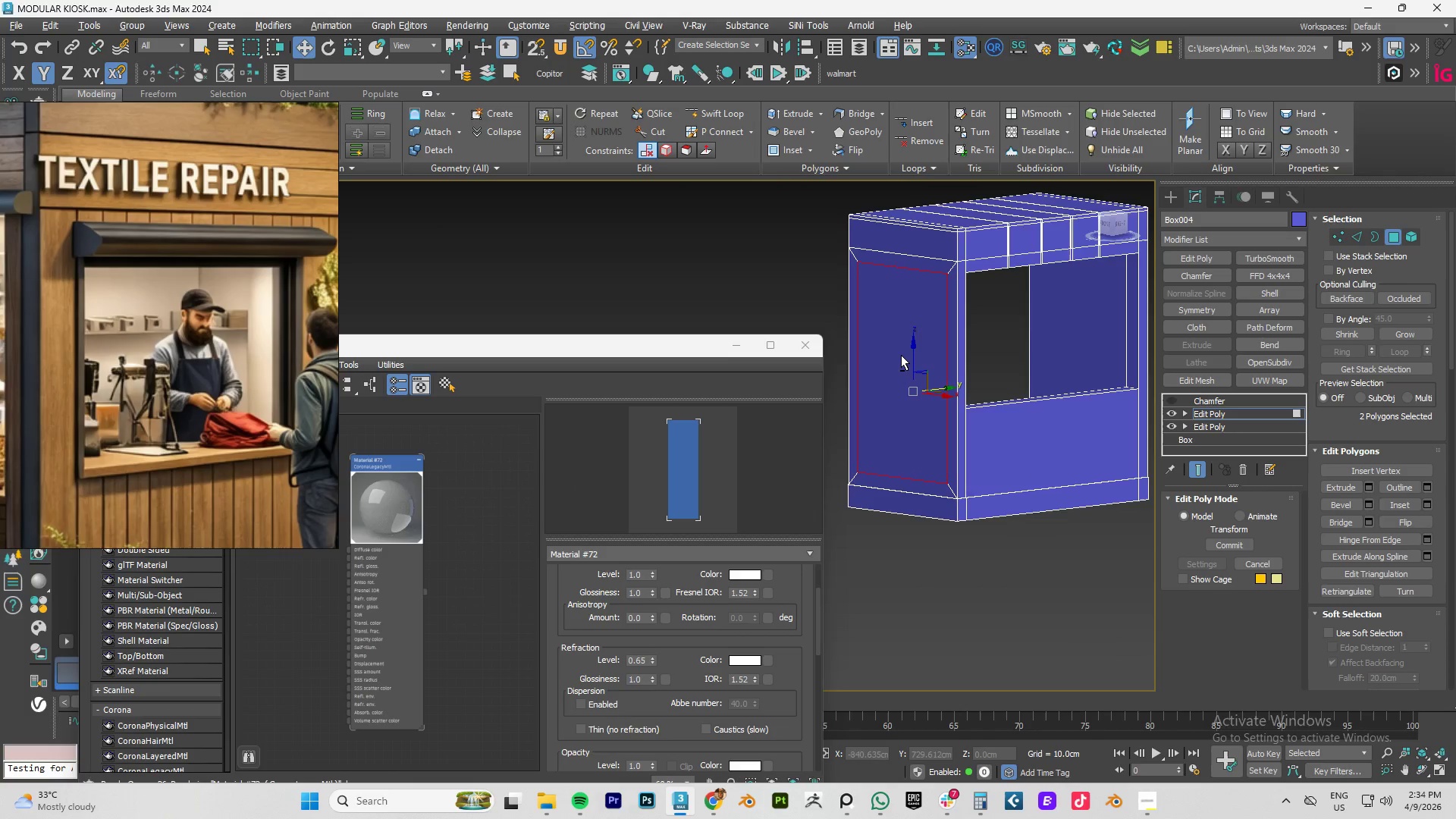 
hold_key(key=AltLeft, duration=1.38)
 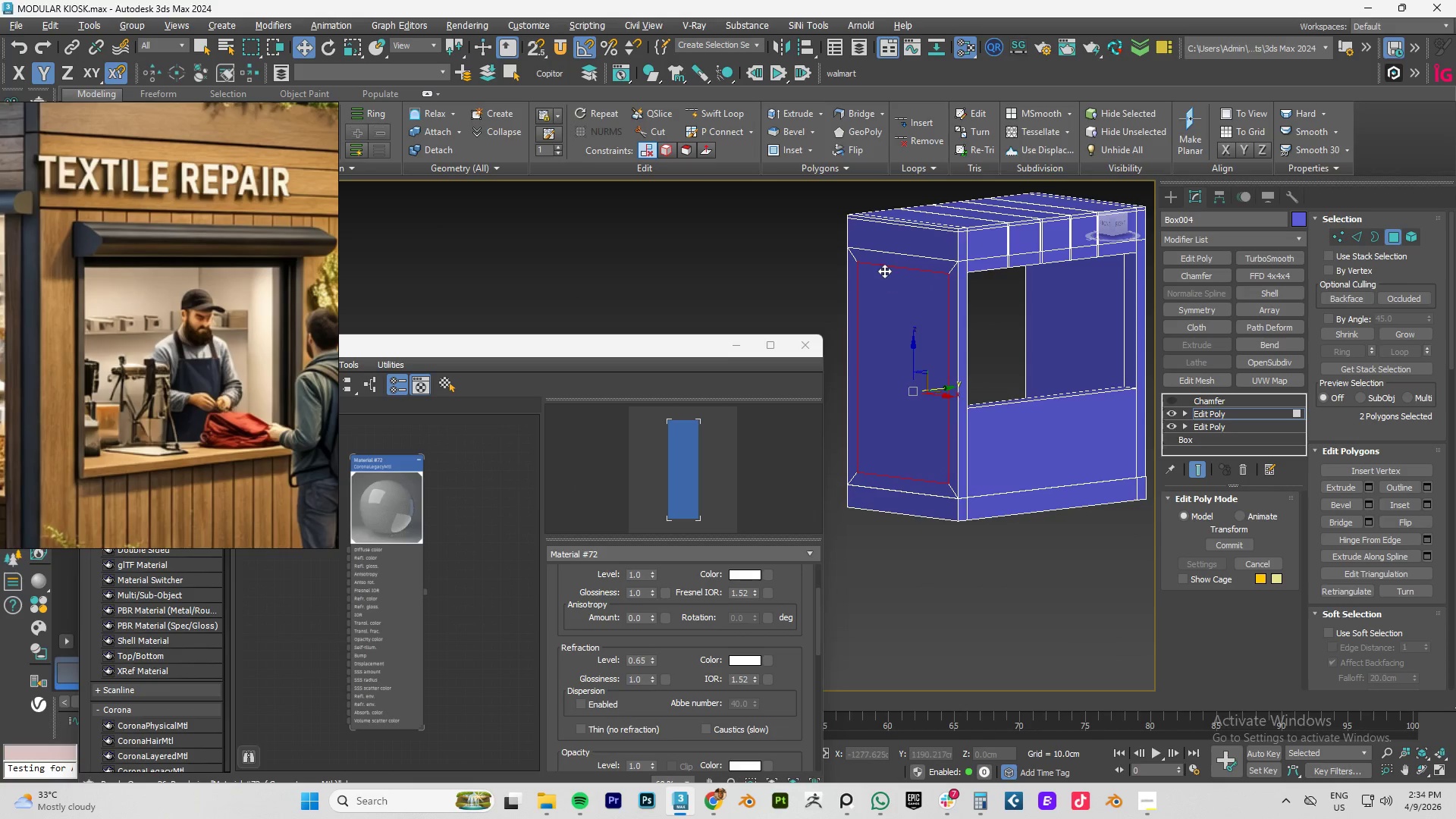 
scroll: coordinate [884, 271], scroll_direction: up, amount: 2.0
 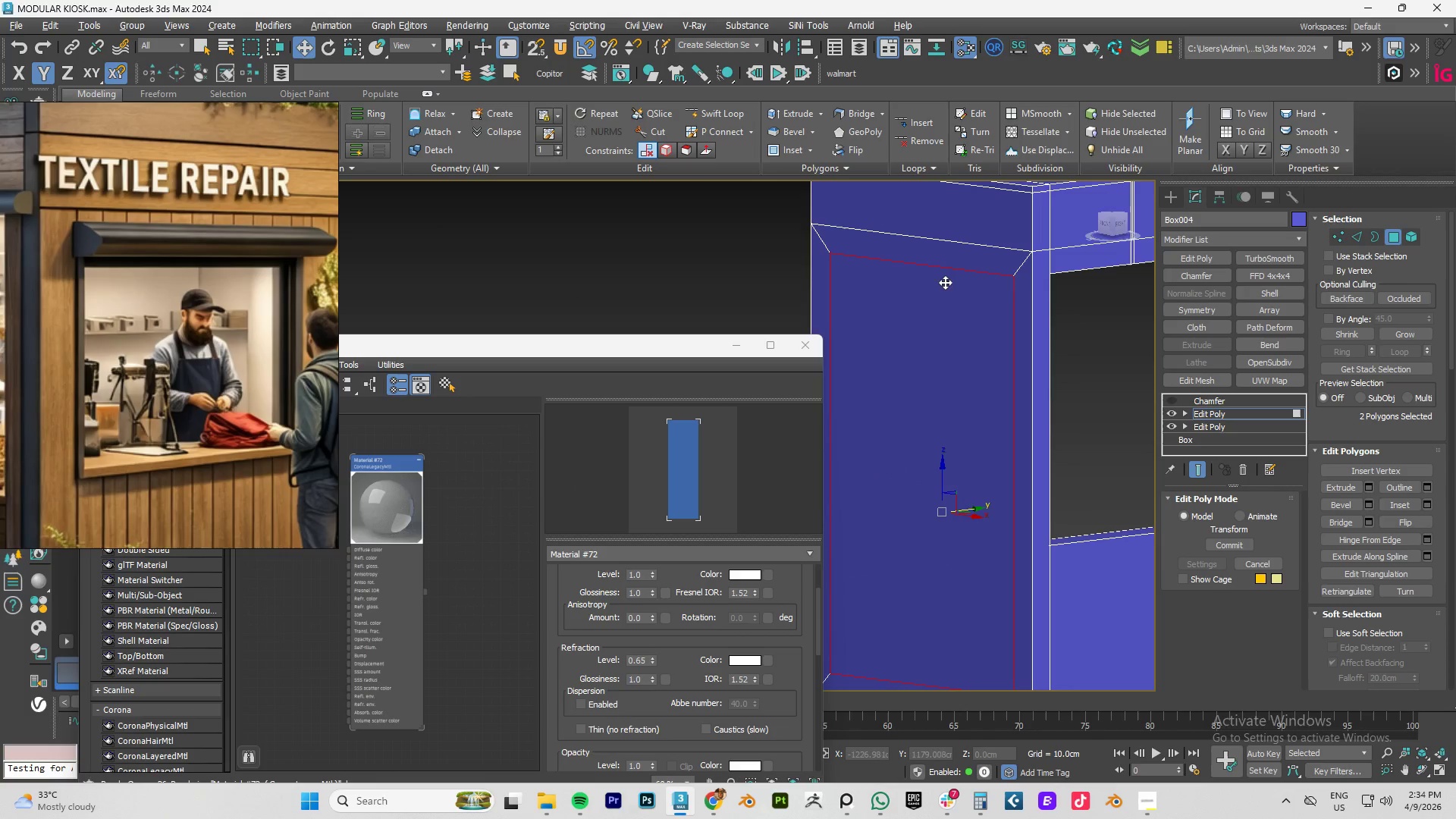 
scroll: coordinate [946, 283], scroll_direction: down, amount: 1.0
 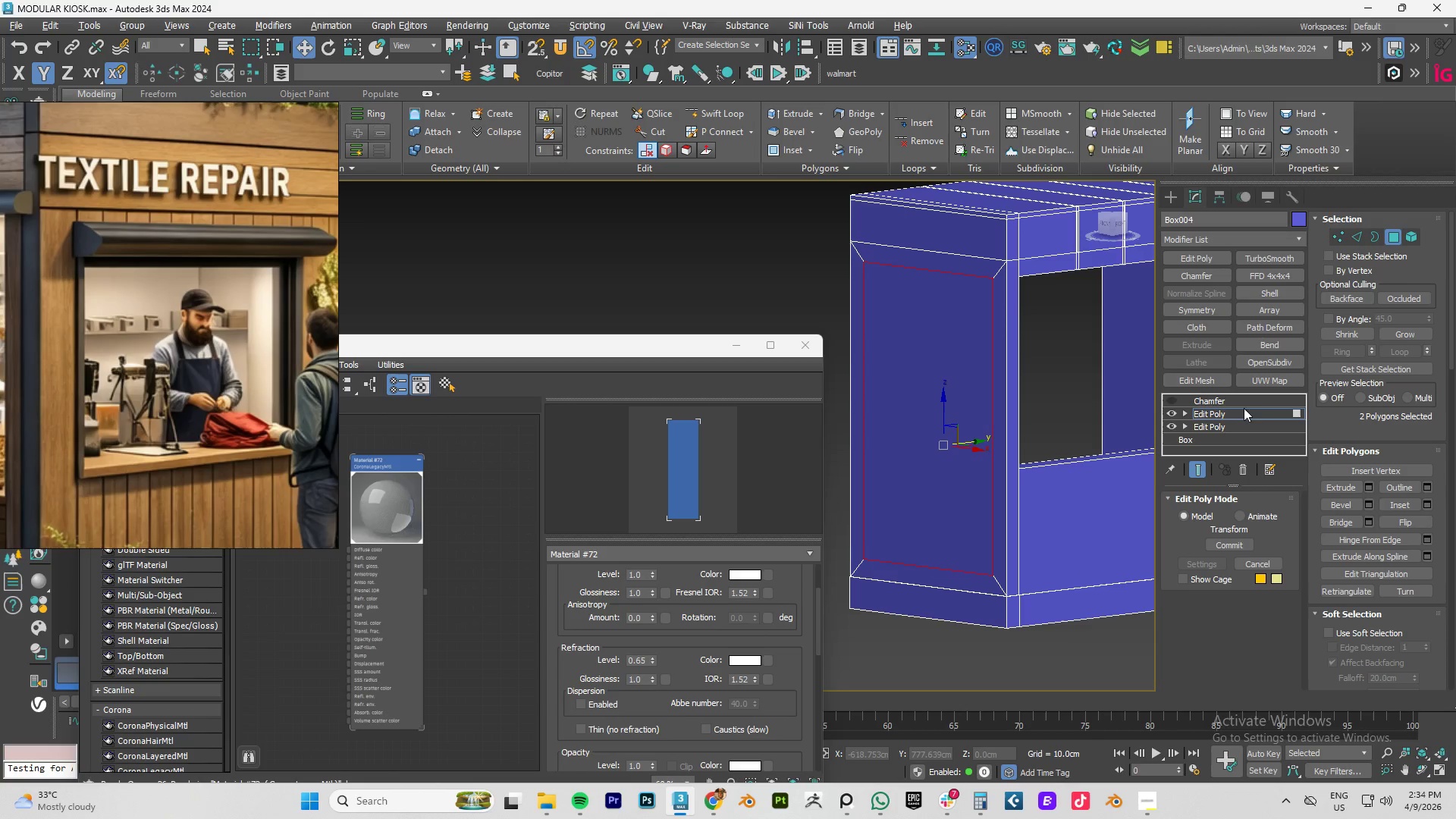 
wait(5.37)
 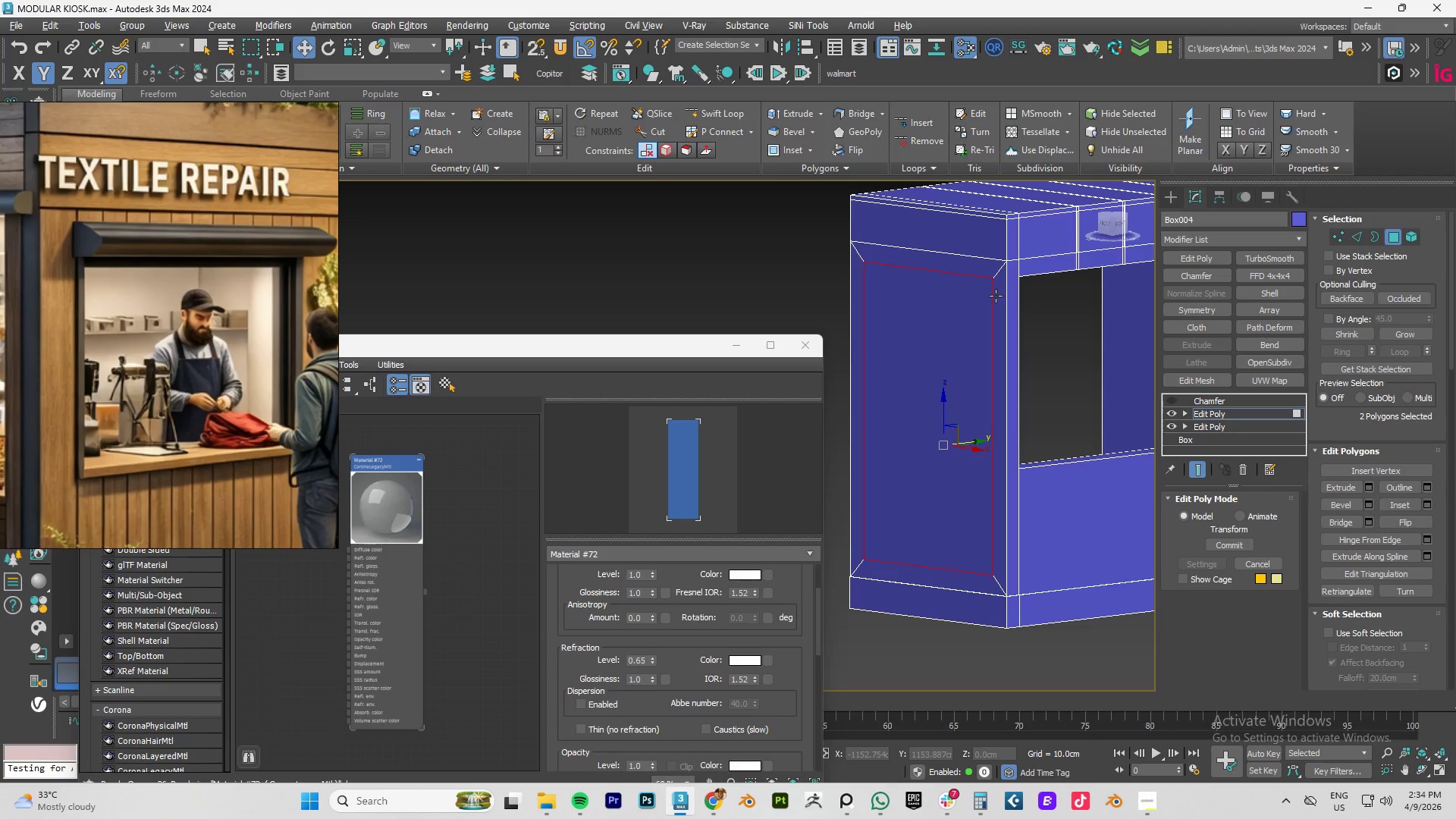 
scroll: coordinate [1392, 550], scroll_direction: down, amount: 18.0
 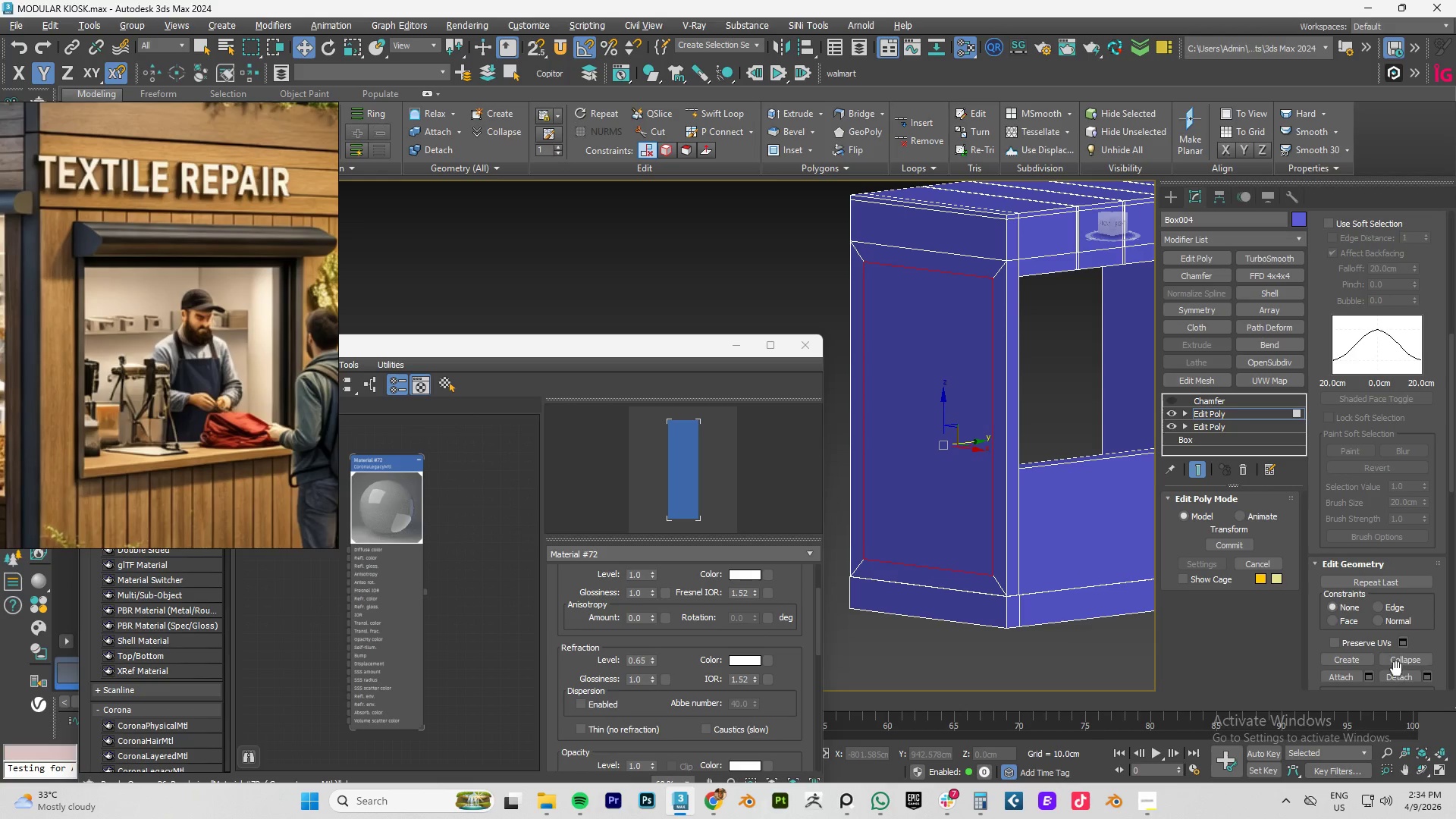 
left_click([1394, 673])
 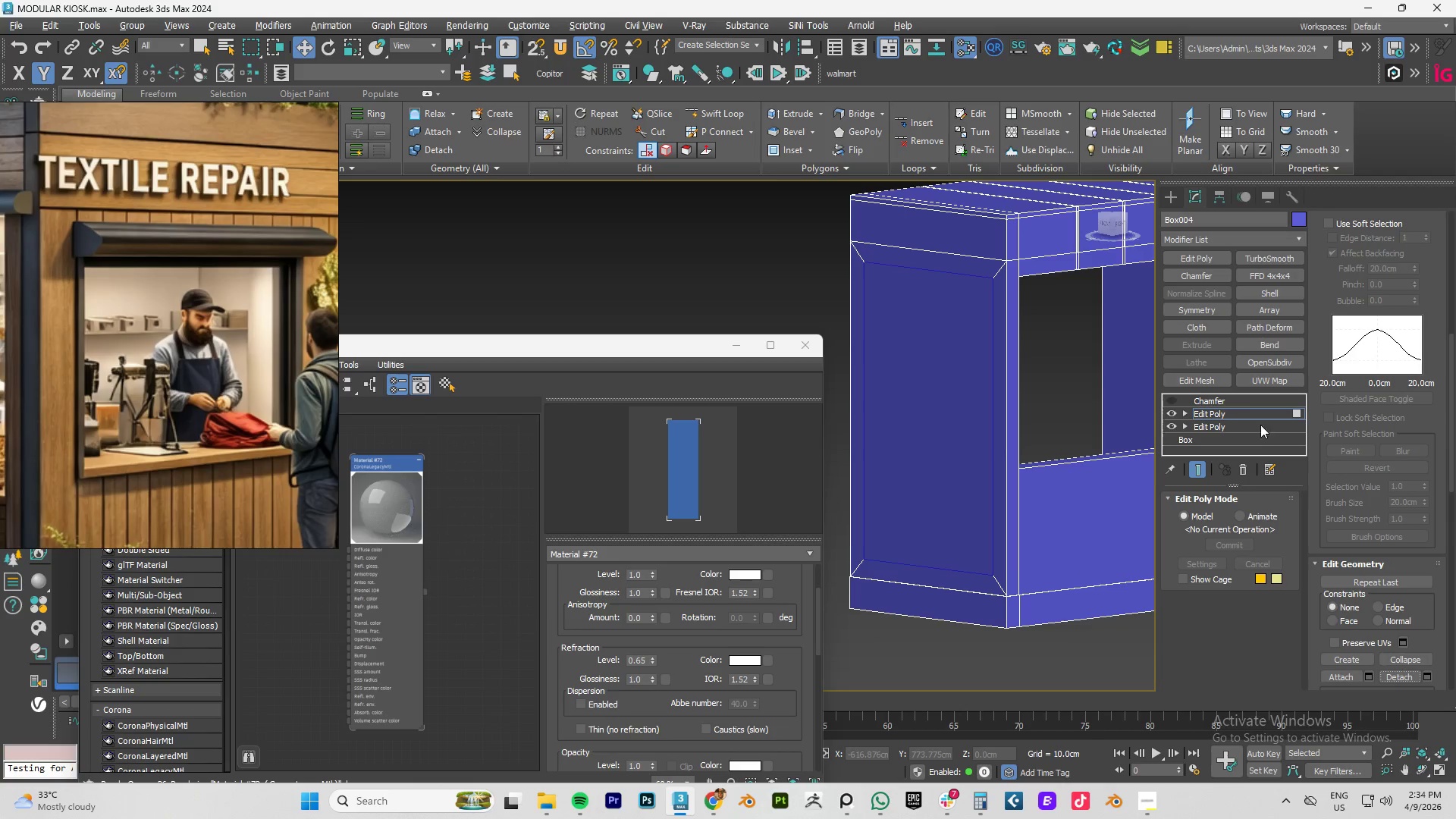 
left_click([1222, 411])
 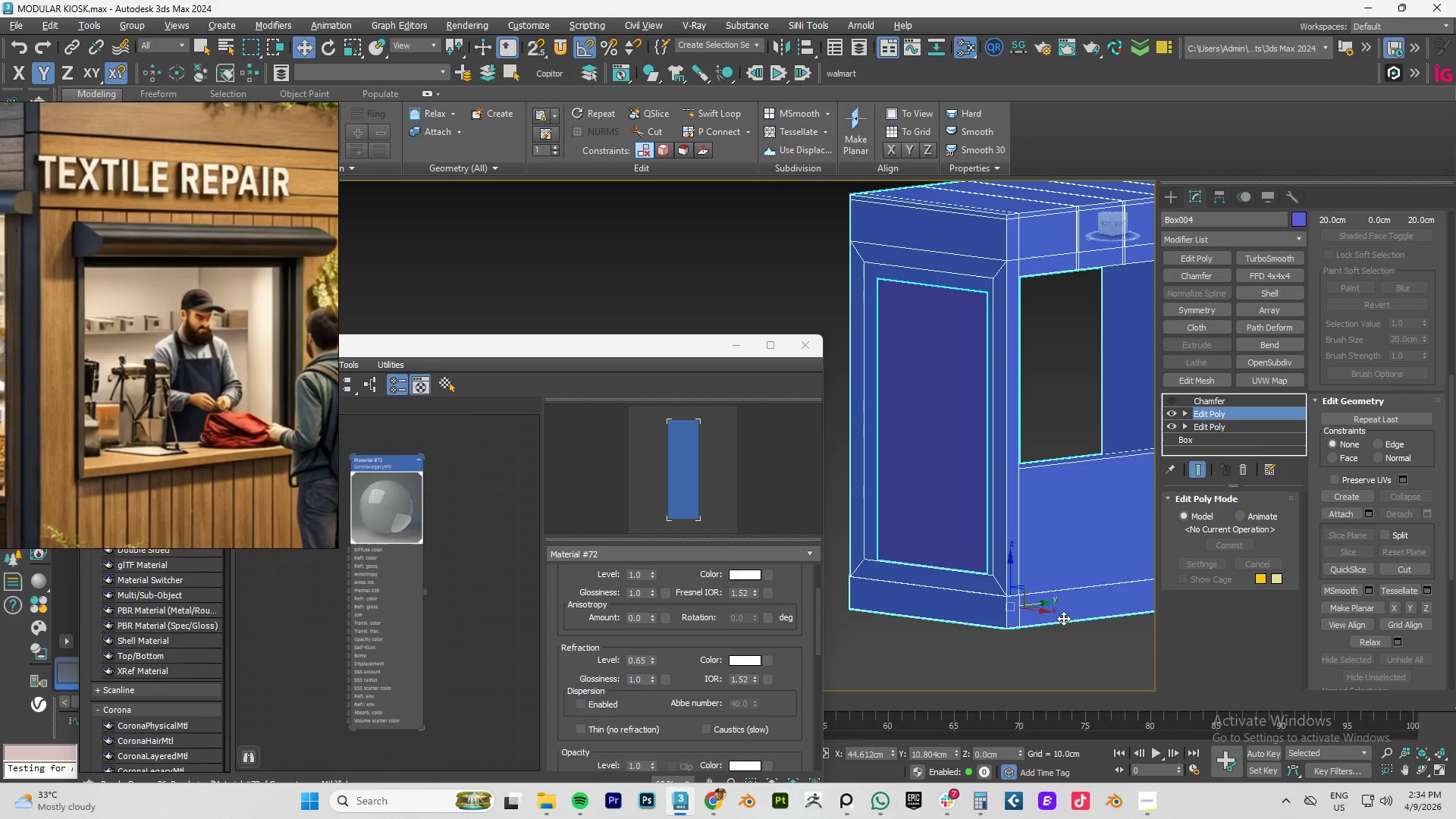 
left_click_drag(start_coordinate=[1043, 601], to_coordinate=[1009, 607])
 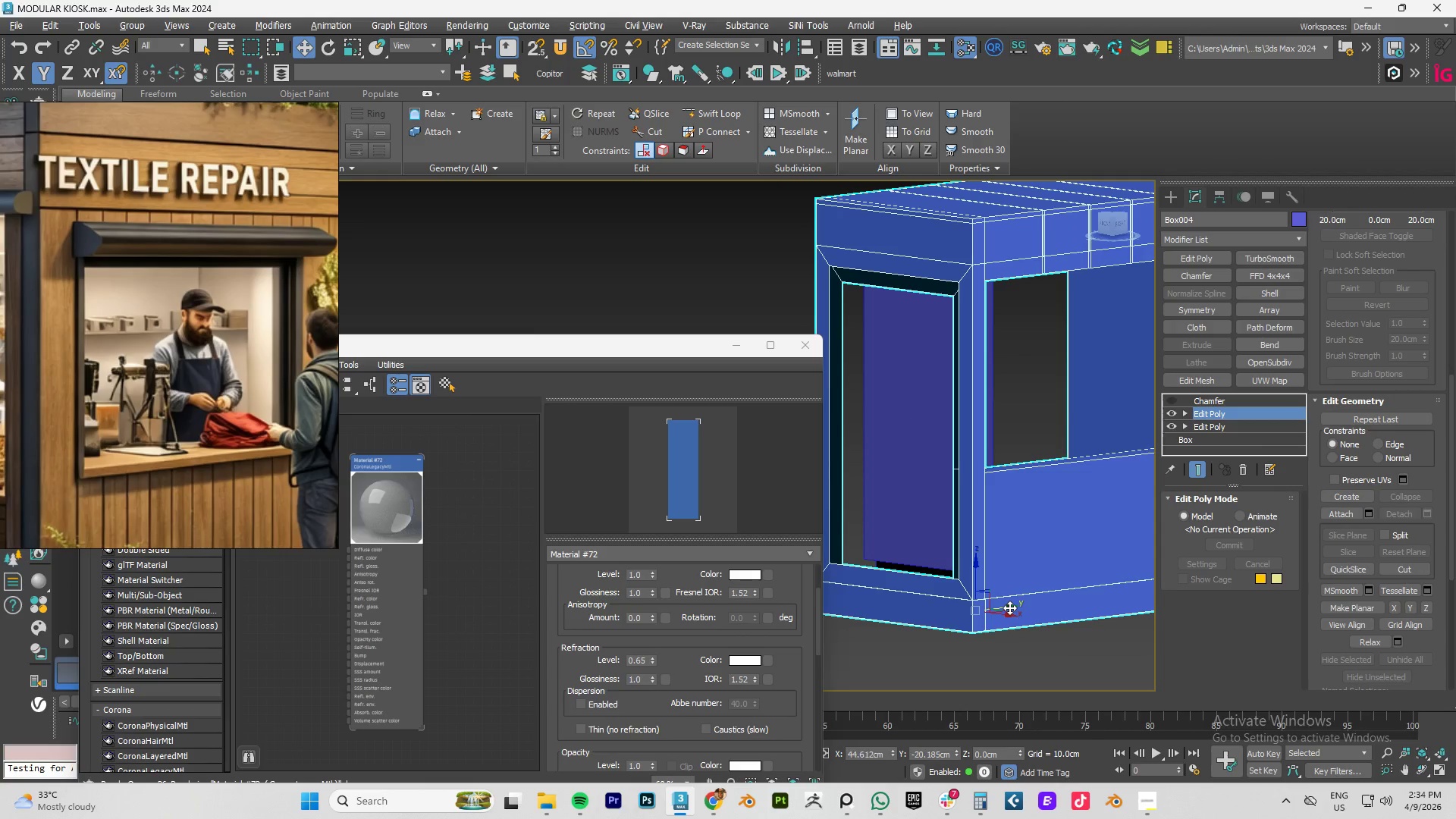 
key(Control+Z)
 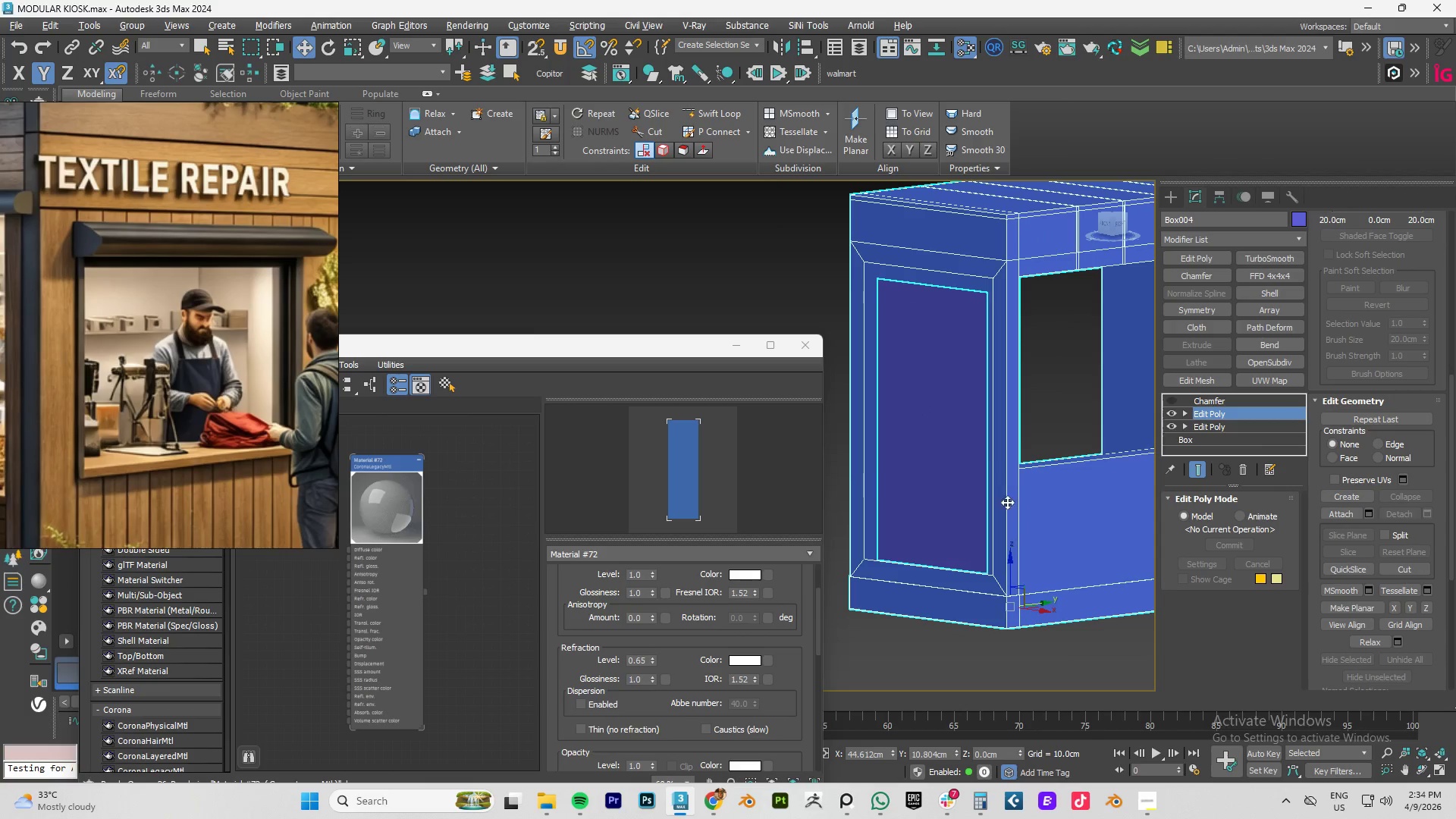 
hold_key(key=AltLeft, duration=1.51)
 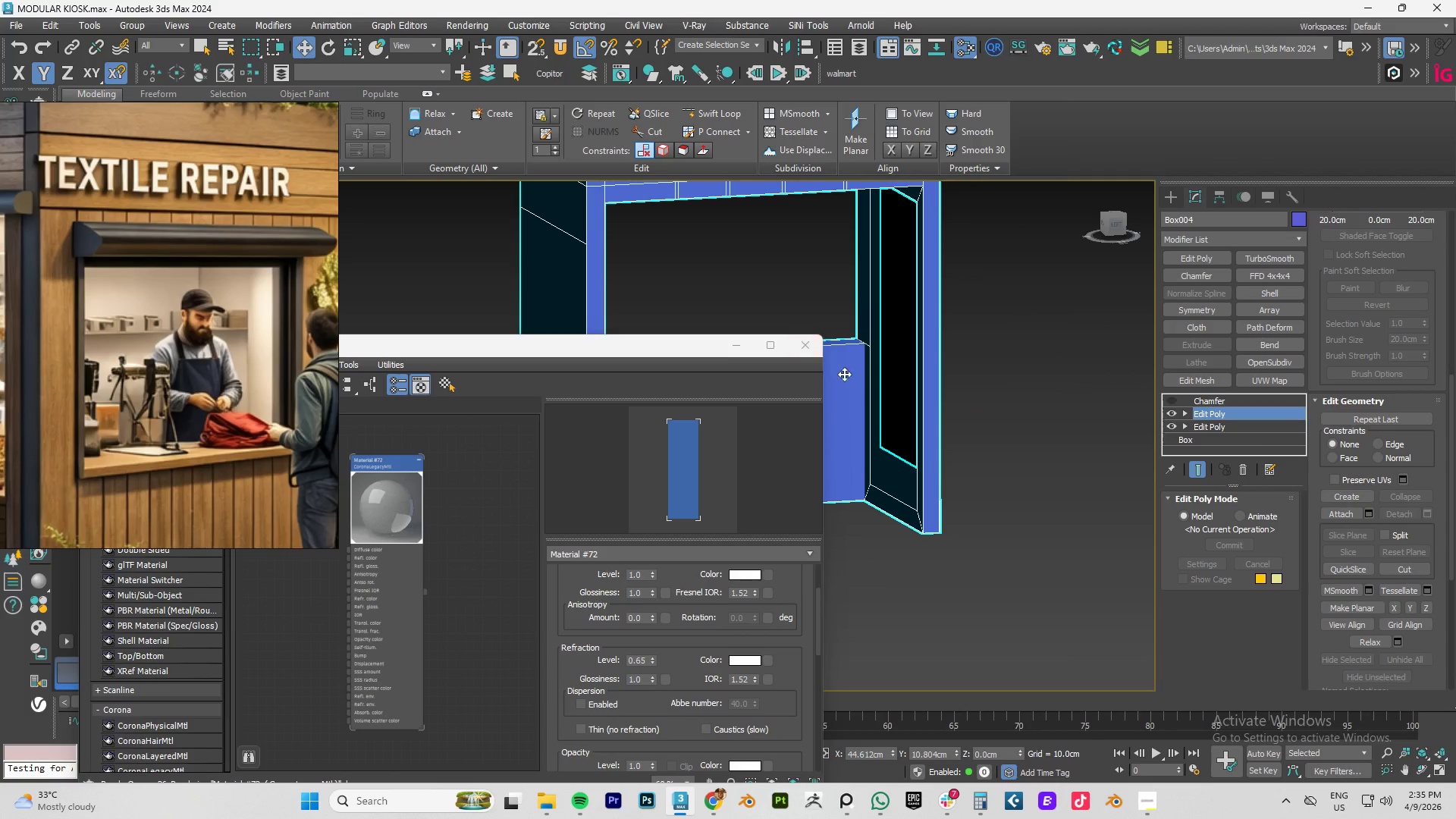 
hold_key(key=AltLeft, duration=0.53)
 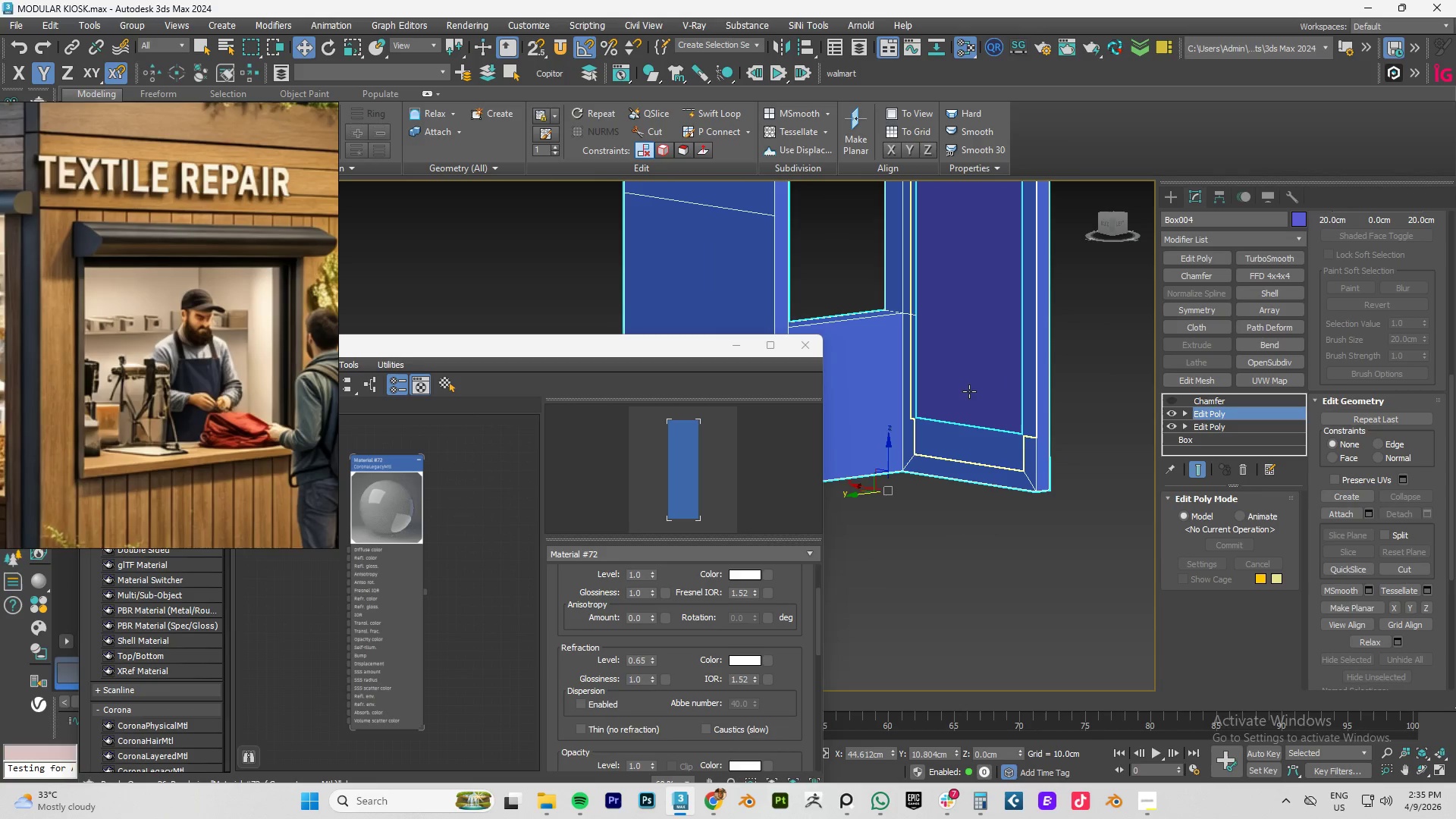 
left_click([1065, 391])
 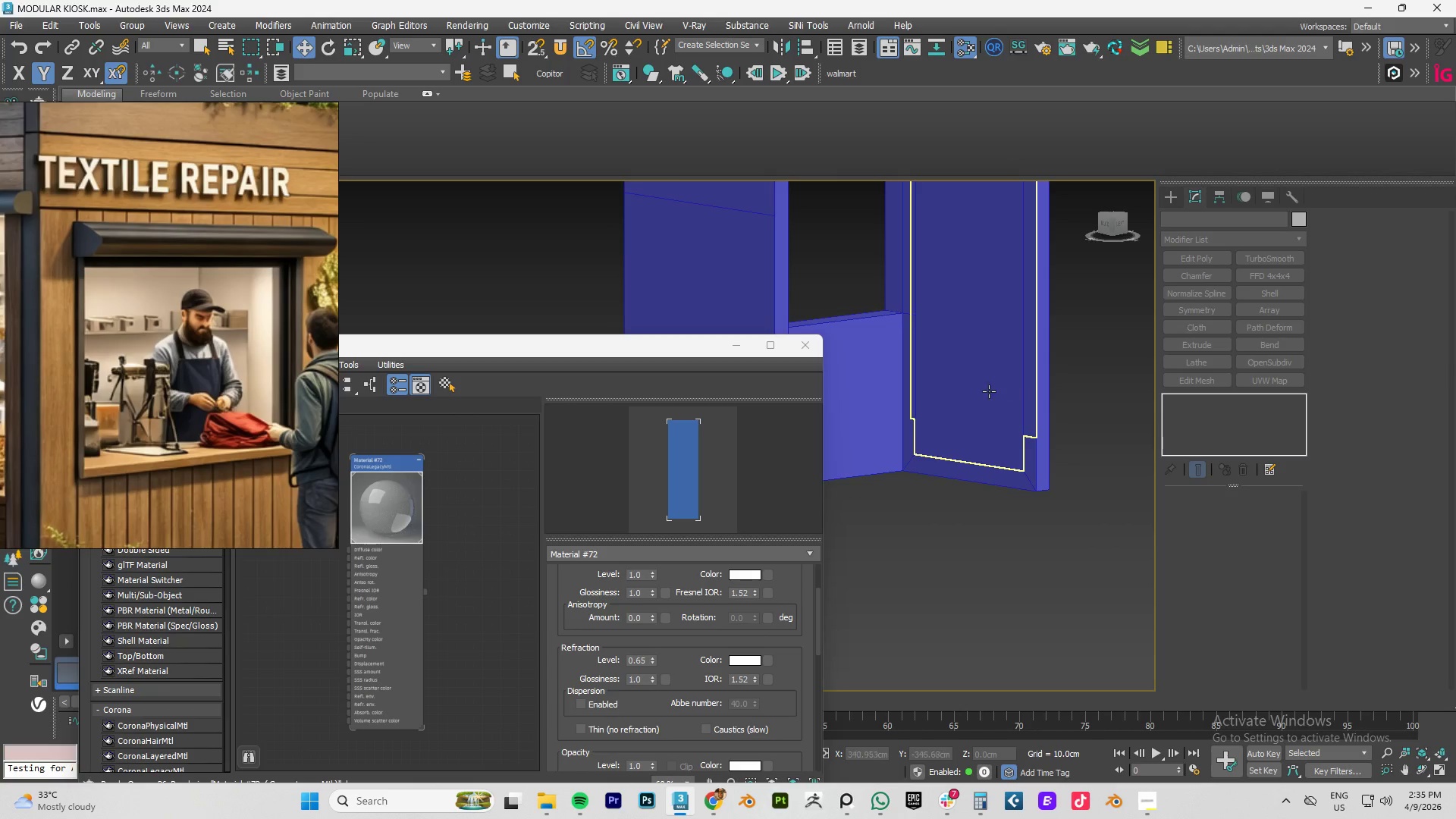 
left_click([987, 391])
 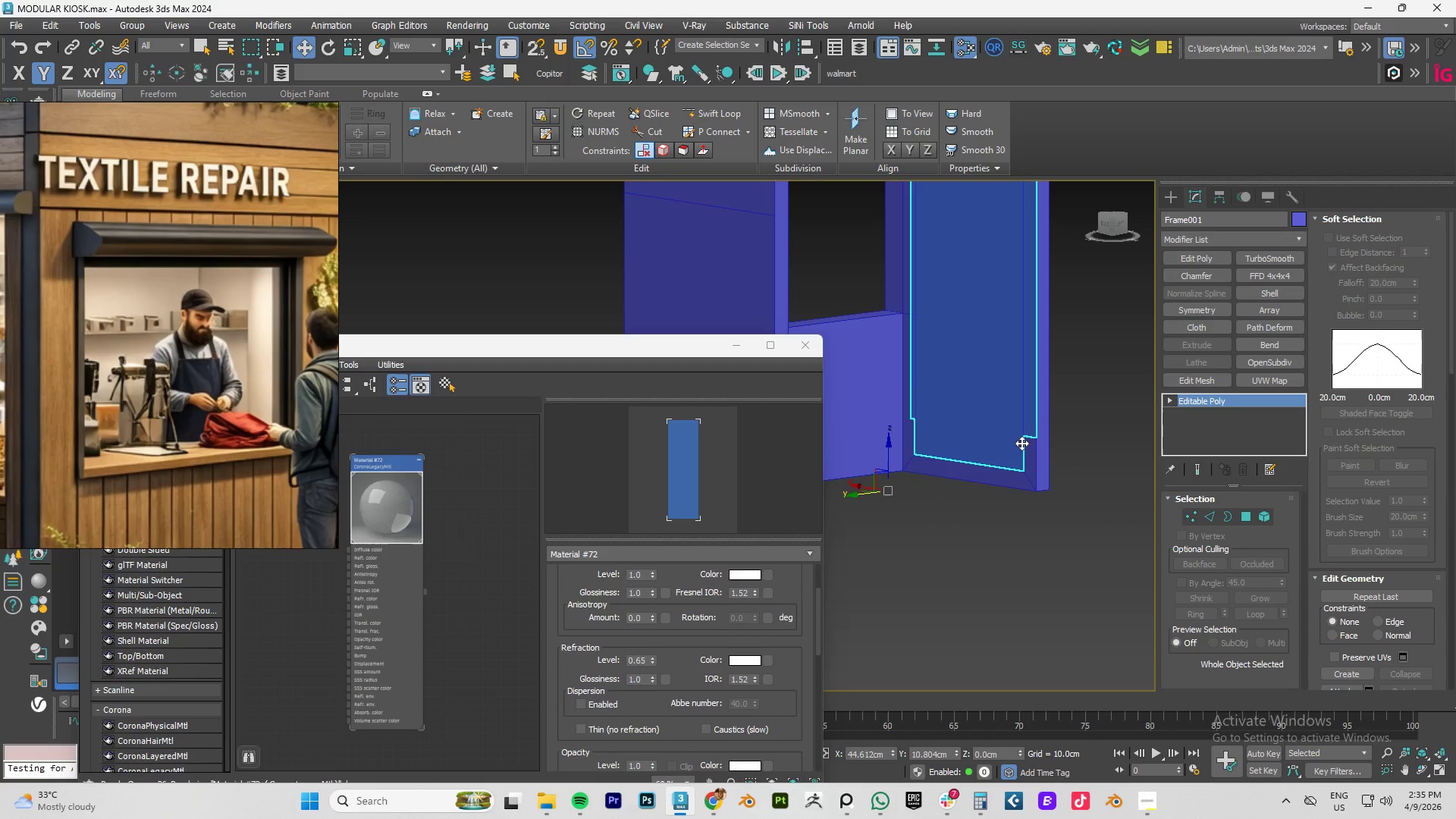 
wait(5.28)
 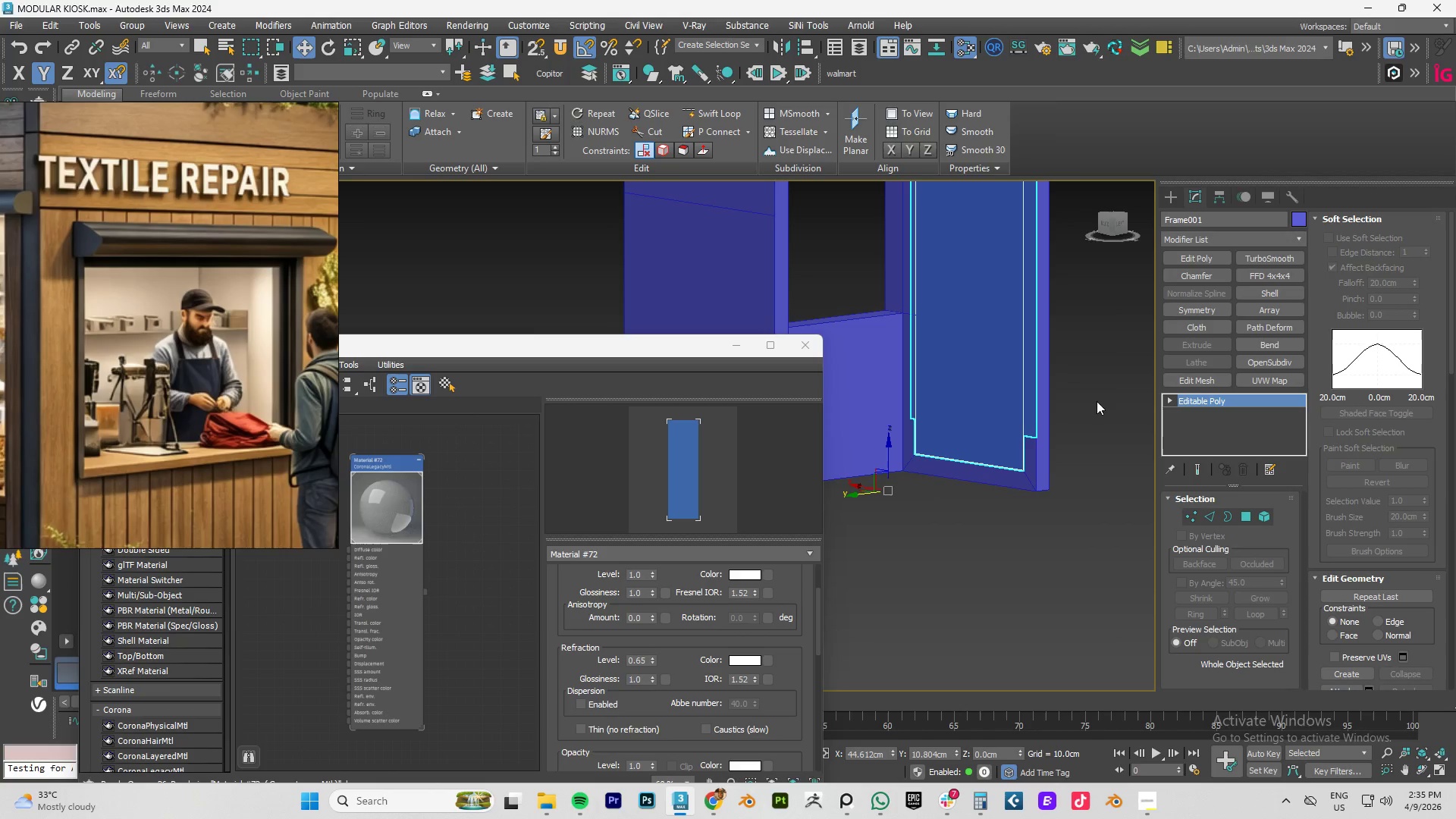 
key(2)
 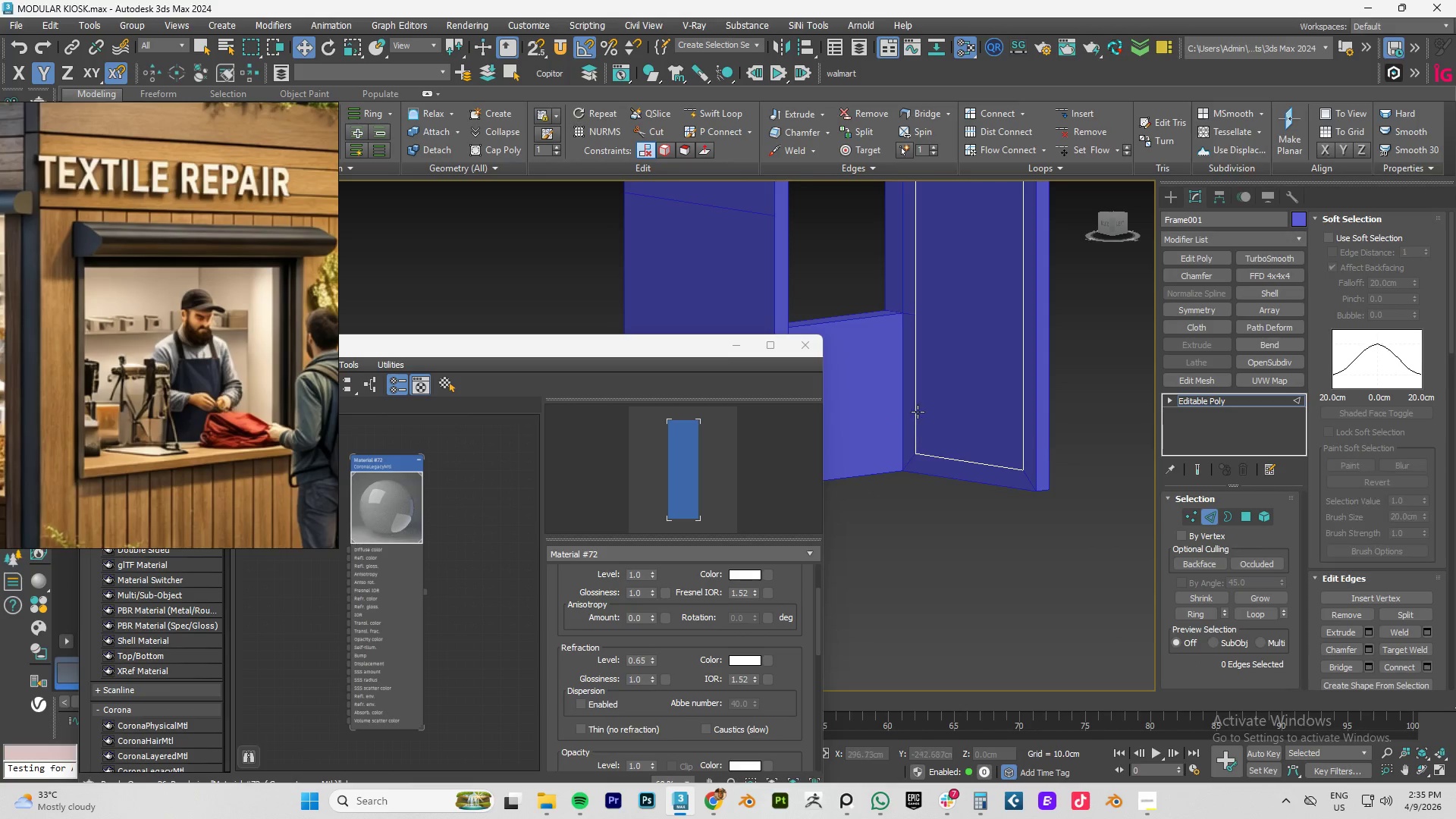 
scroll: coordinate [915, 405], scroll_direction: up, amount: 4.0
 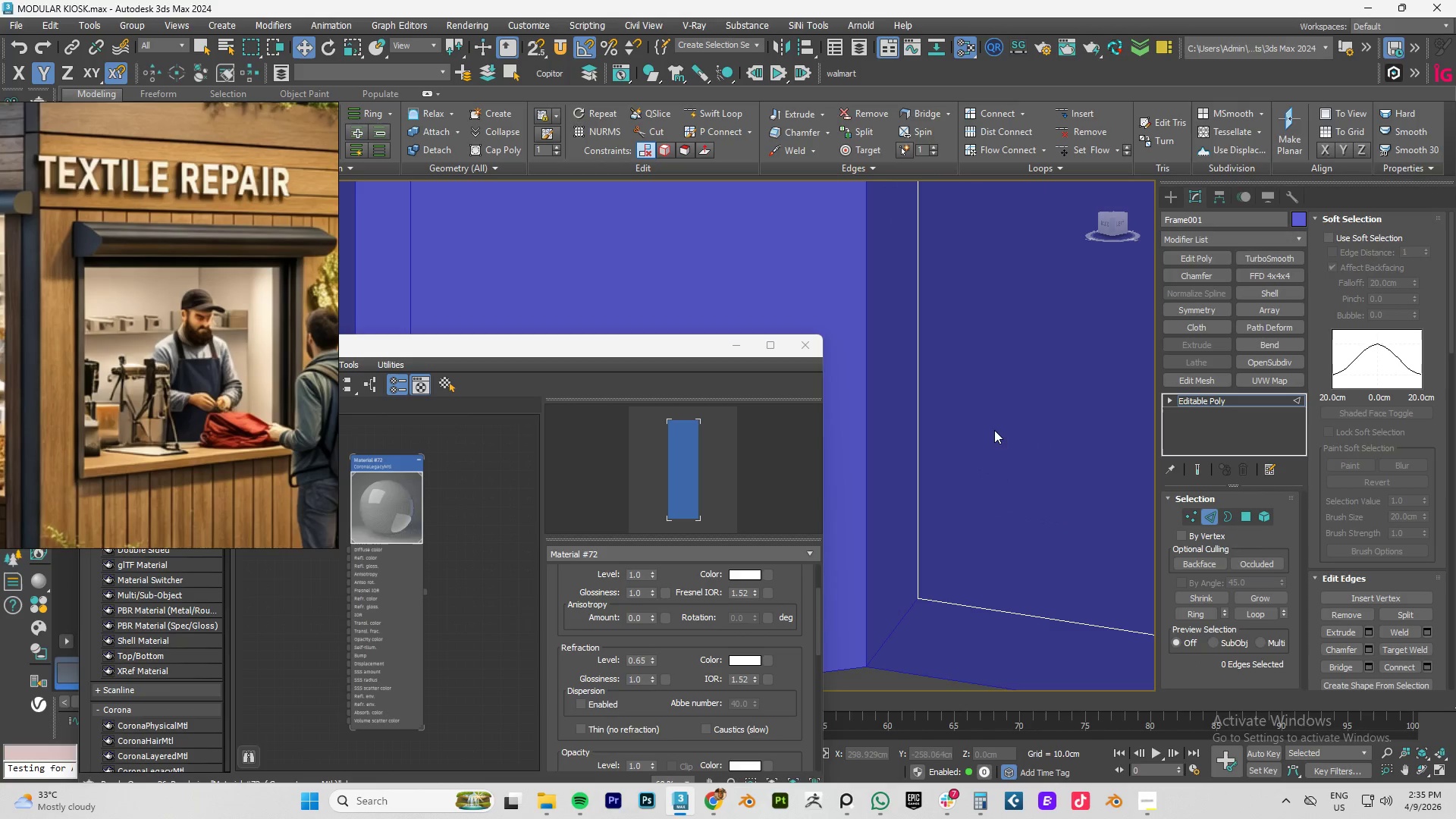 
left_click([994, 430])
 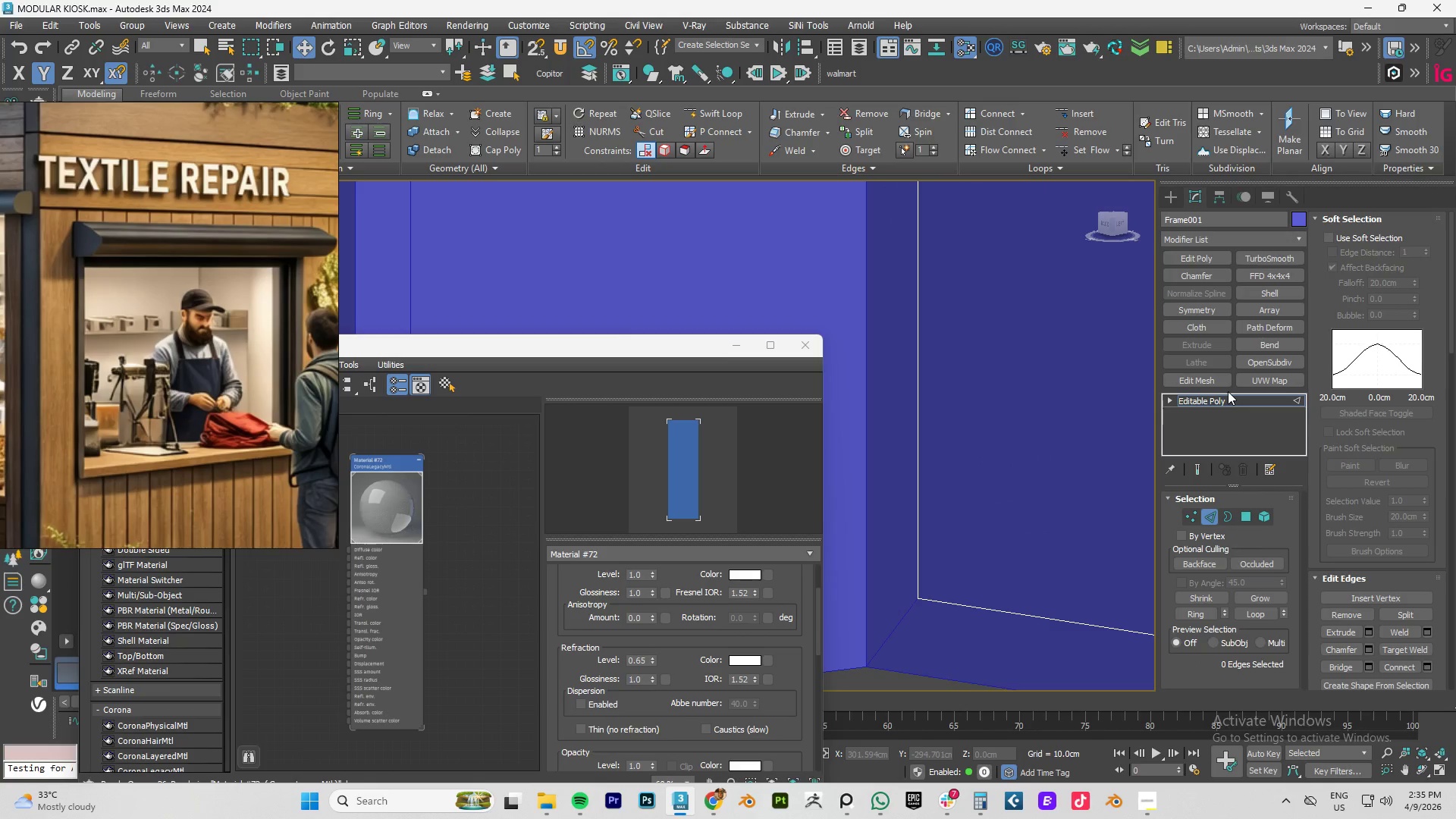 
double_click([1213, 396])
 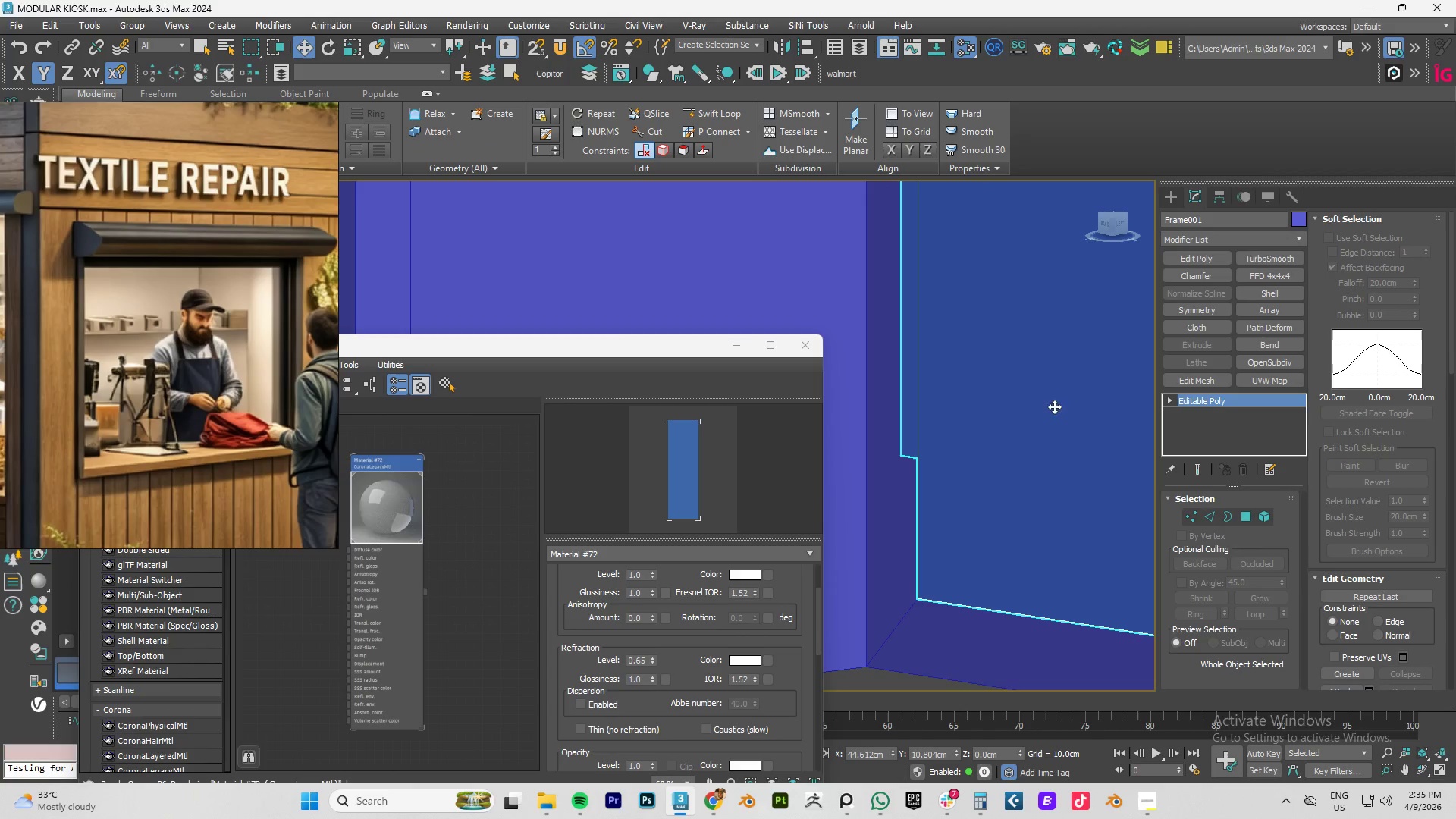 
left_click([1053, 406])
 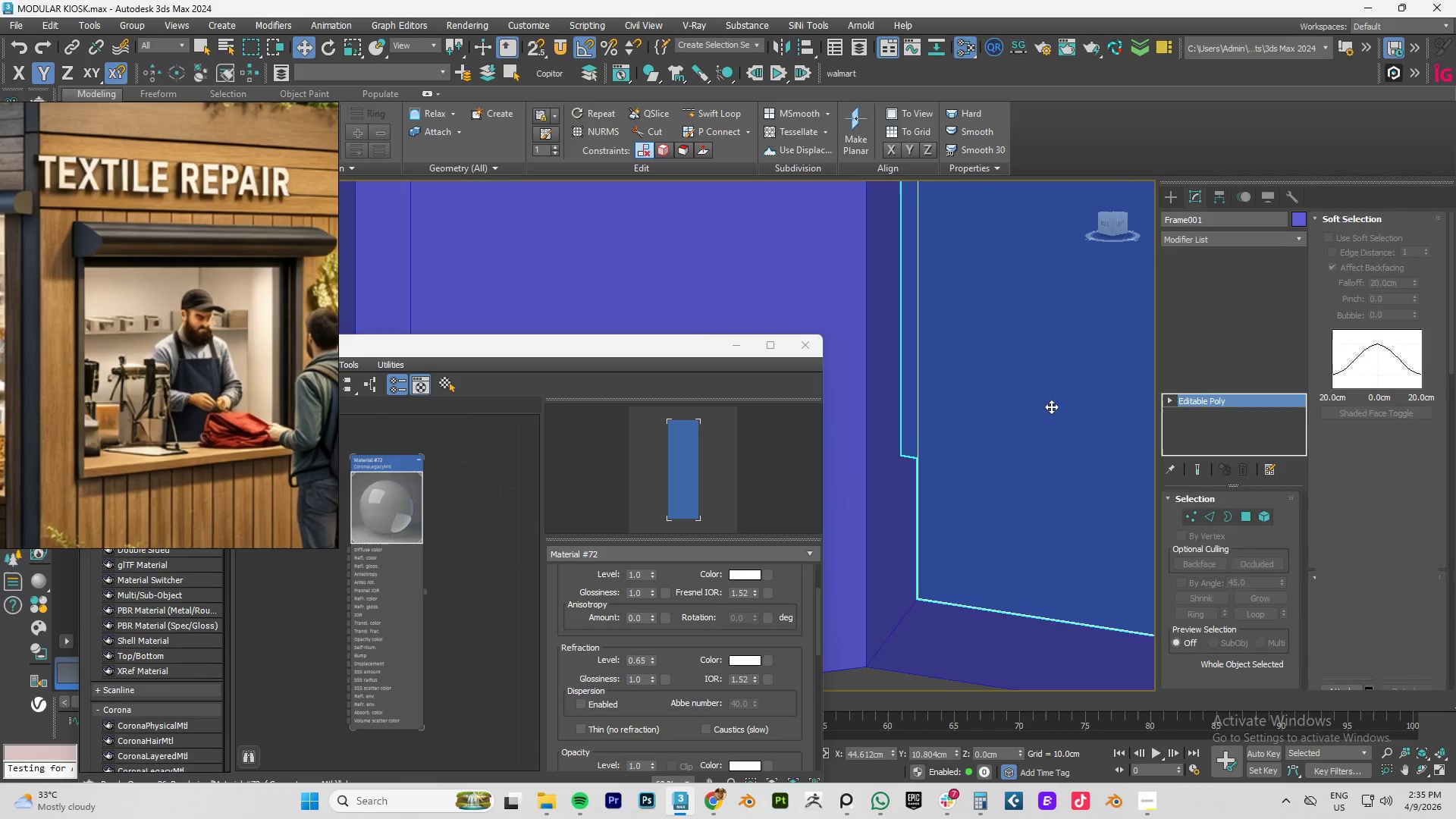 
scroll: coordinate [1049, 404], scroll_direction: down, amount: 3.0
 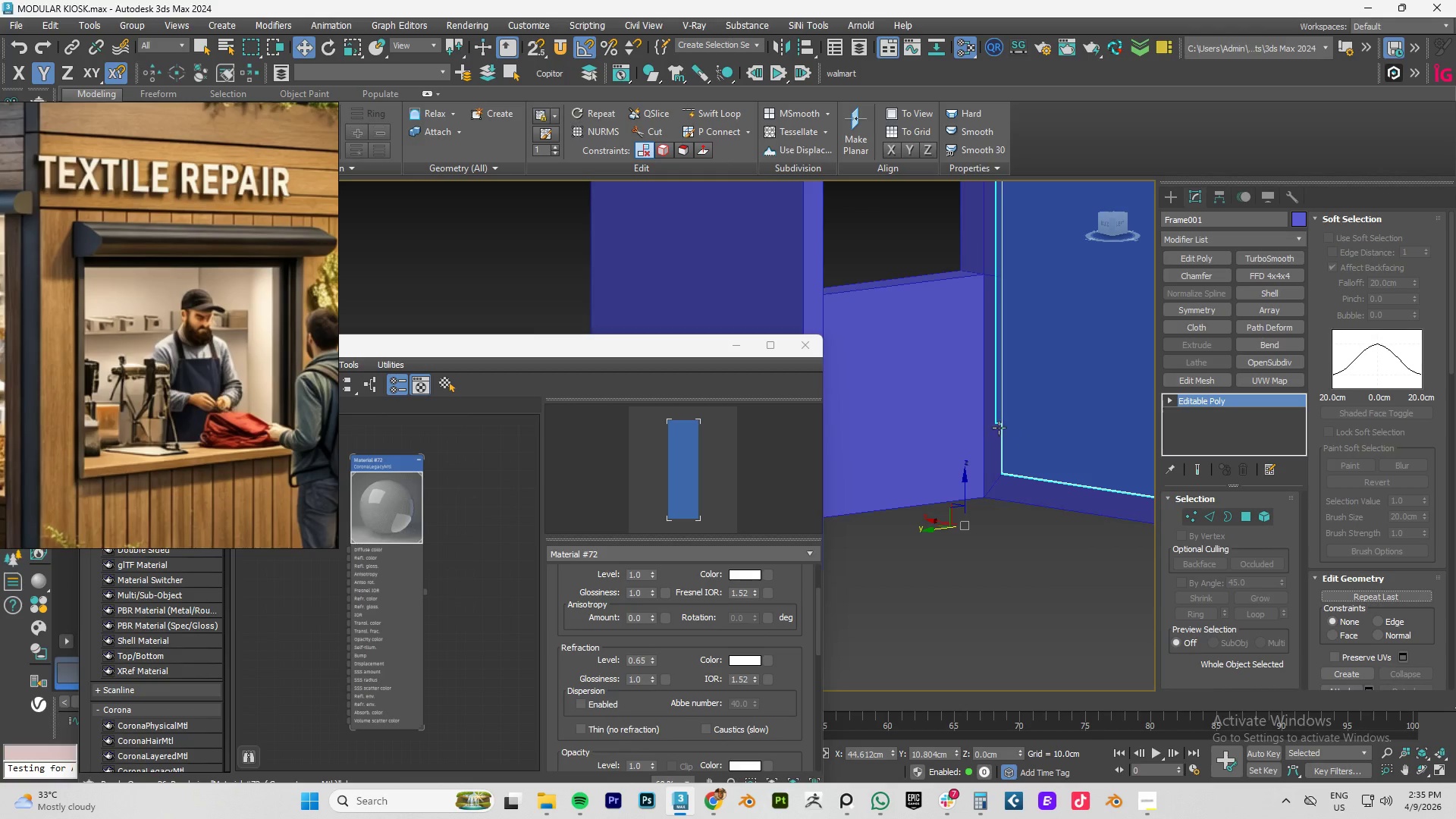 
left_click([995, 435])
 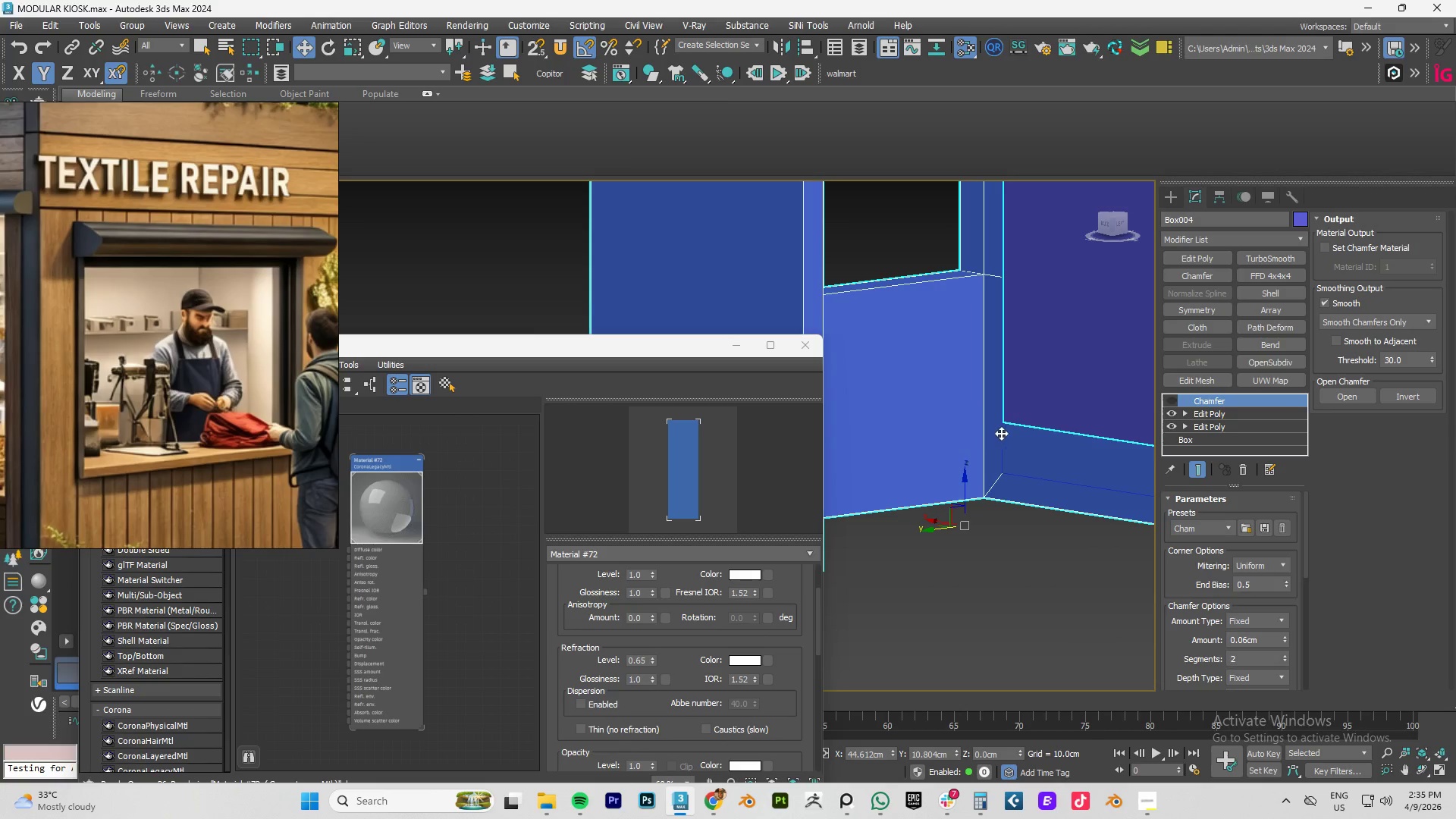 
hold_key(key=AltLeft, duration=1.02)
 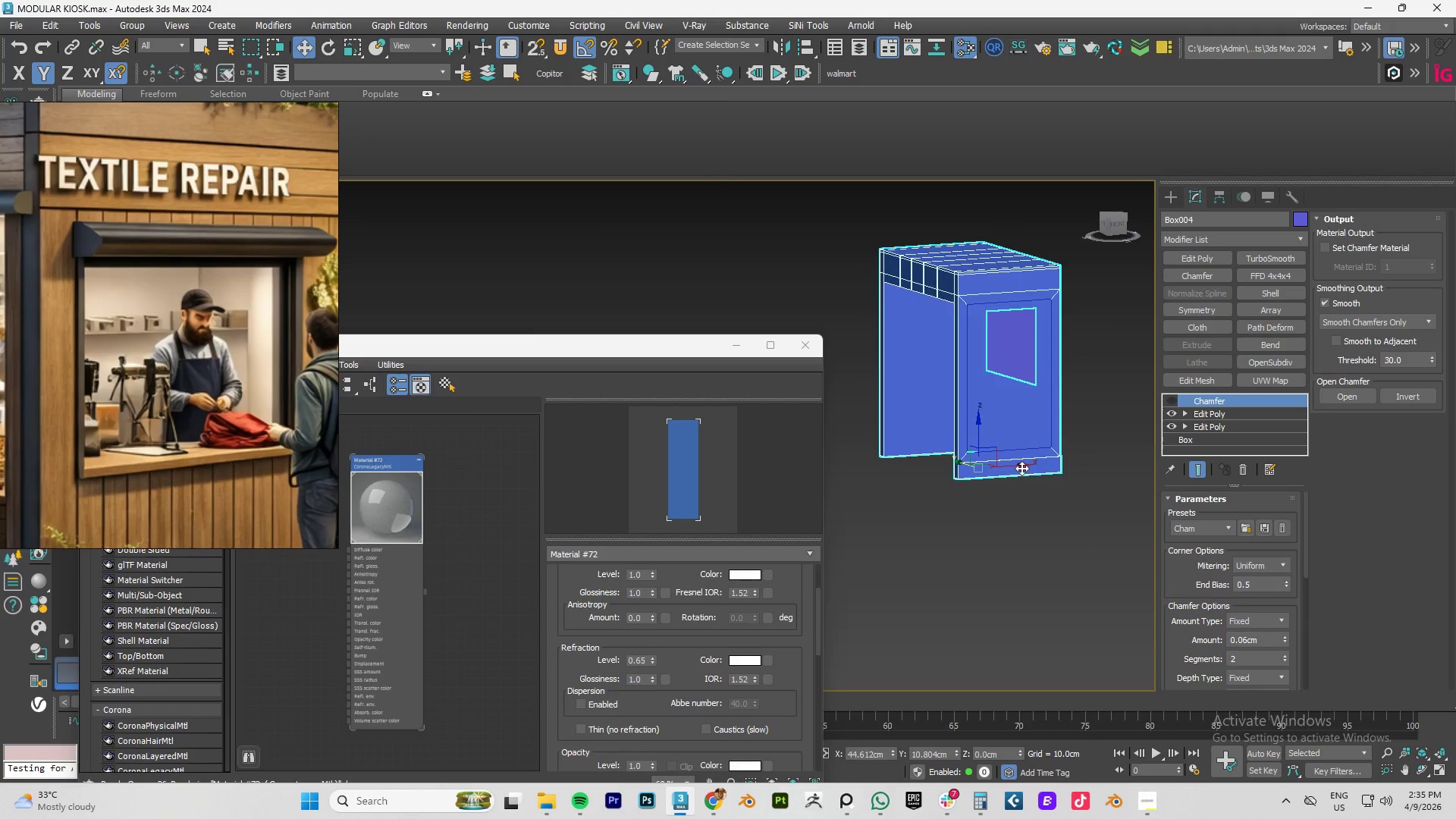 
scroll: coordinate [1014, 426], scroll_direction: down, amount: 3.0
 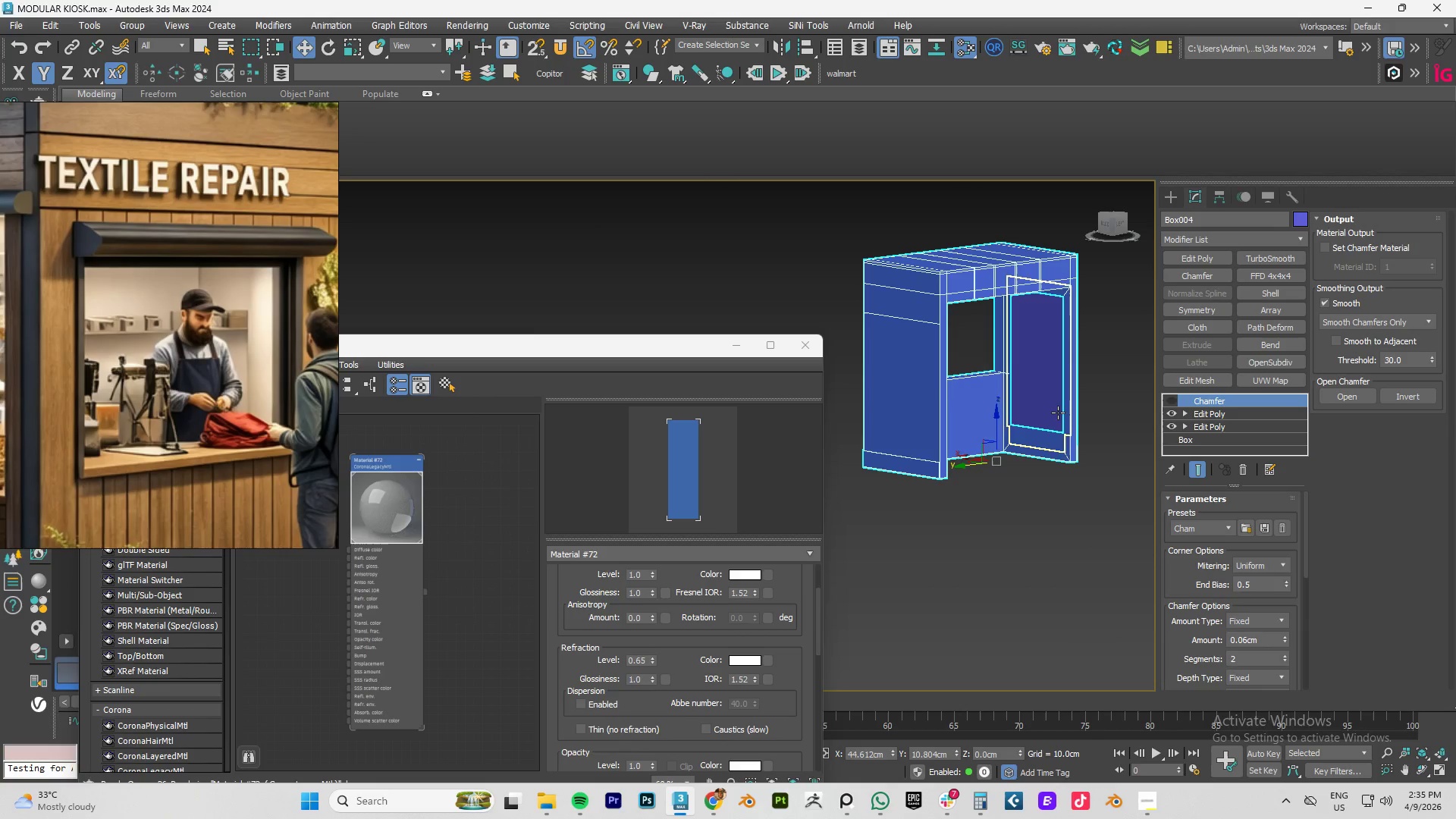 
left_click_drag(start_coordinate=[1019, 467], to_coordinate=[1206, 446])
 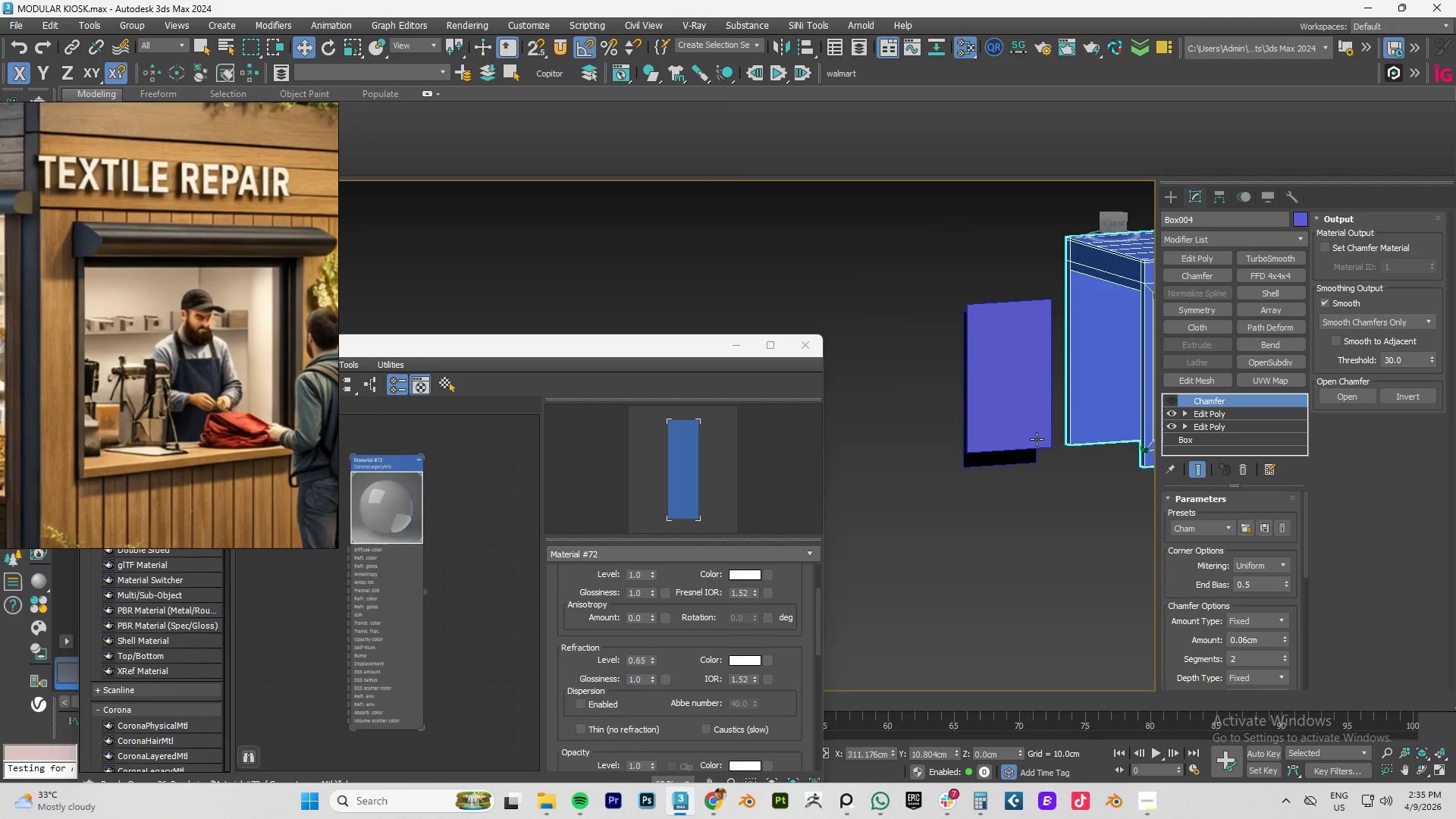 
hold_key(key=AltLeft, duration=0.86)
 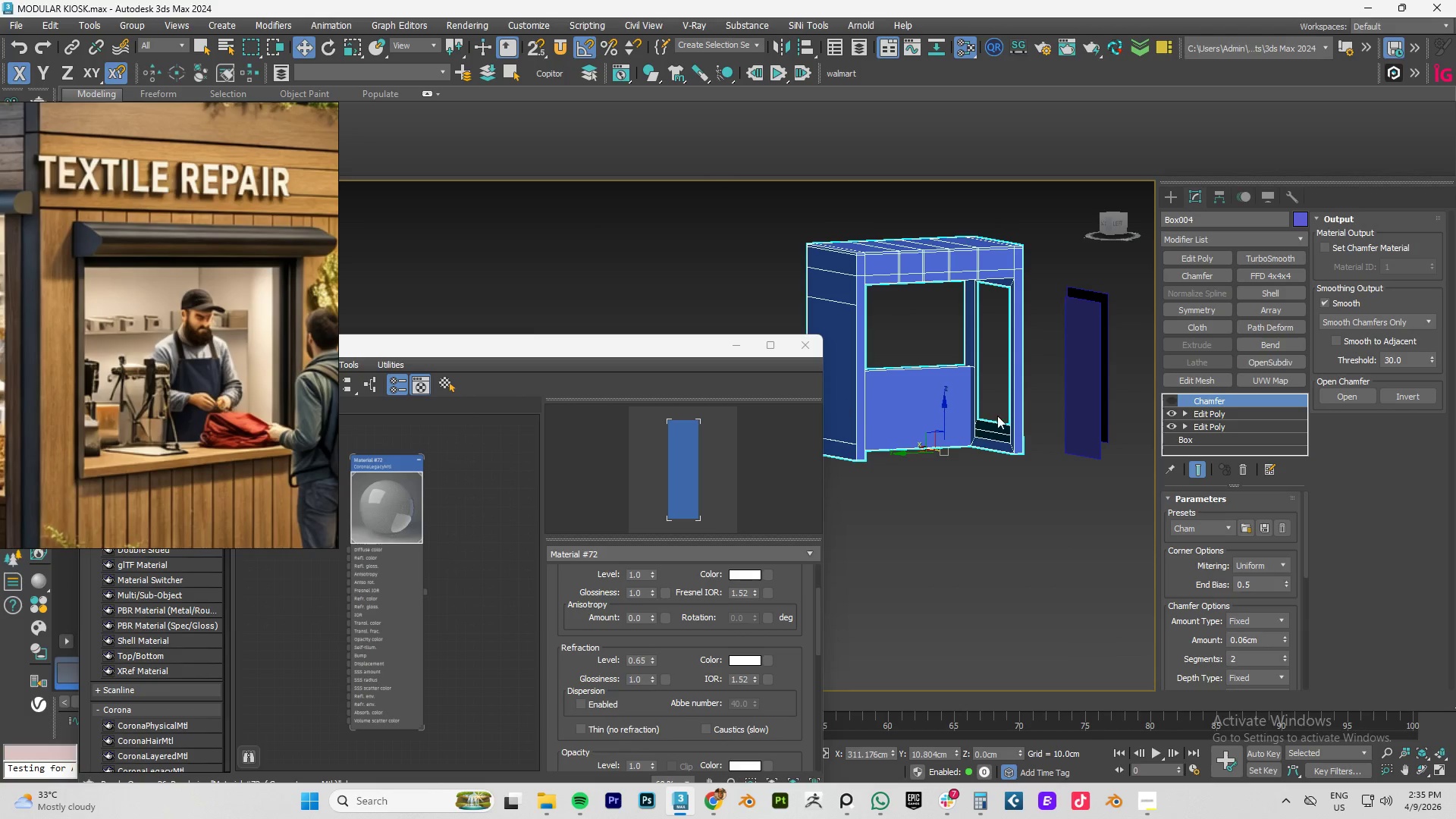 
scroll: coordinate [1006, 424], scroll_direction: up, amount: 4.0
 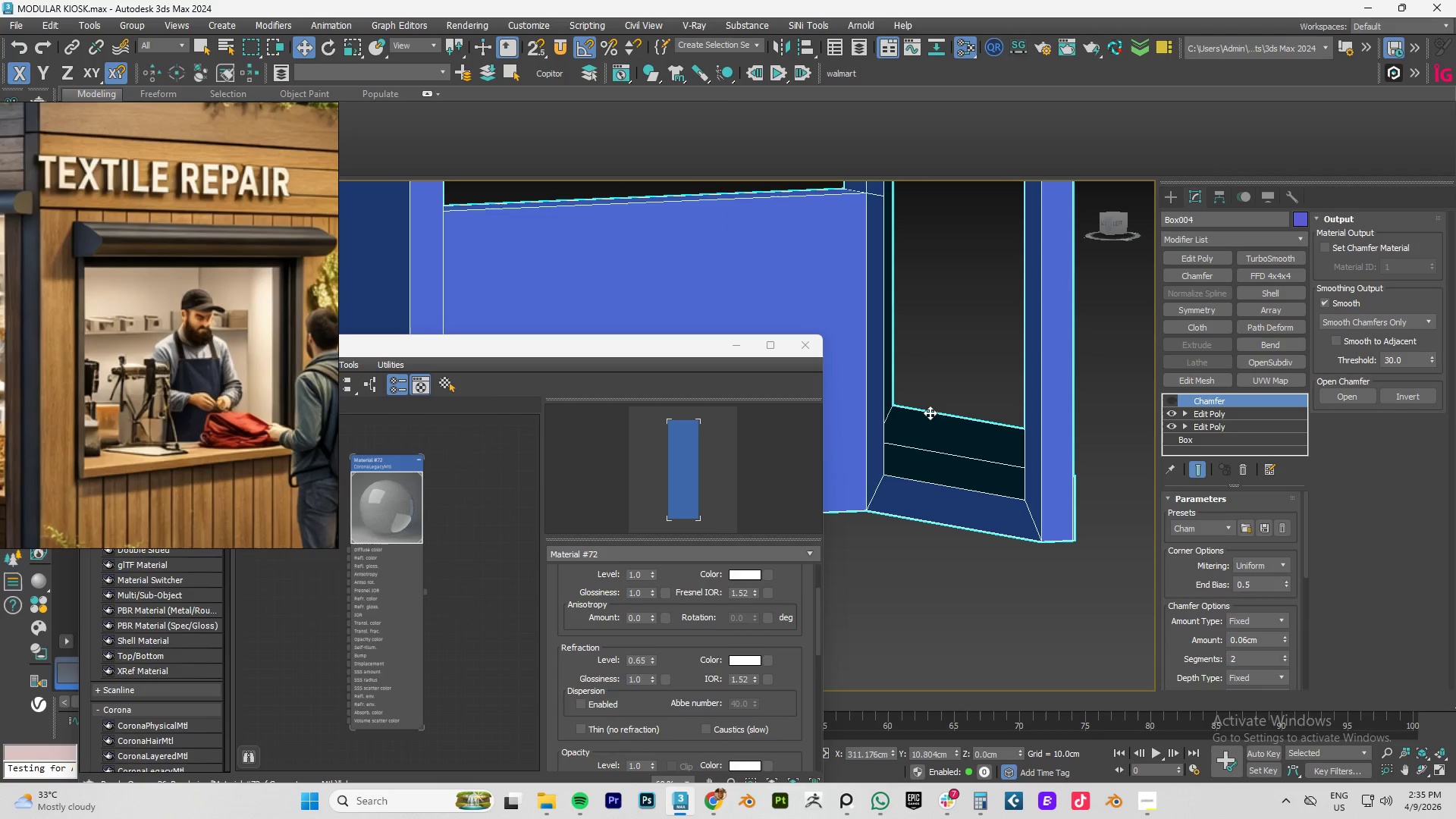 
key(Control+Z)
 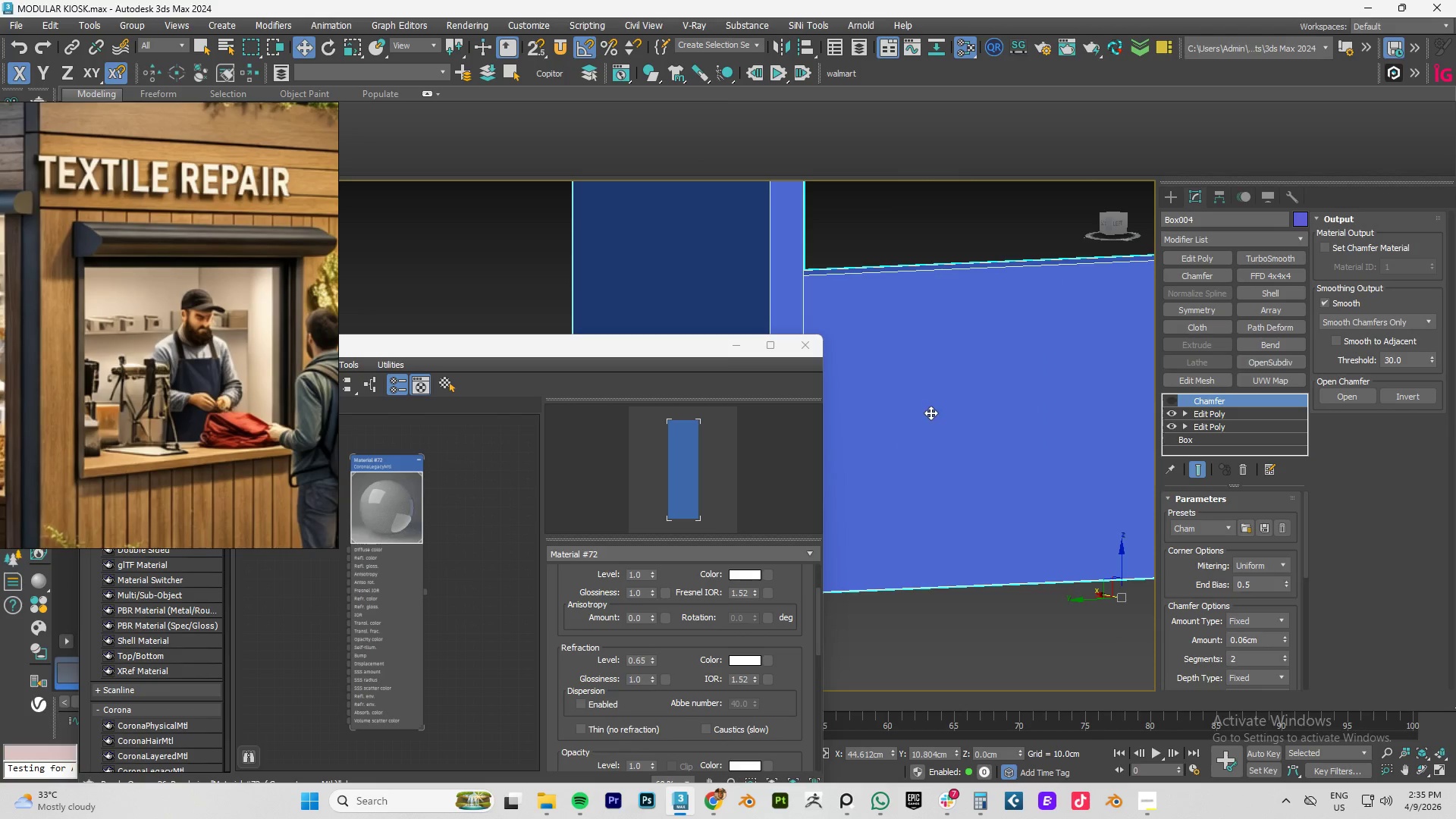 
key(Control+Z)
 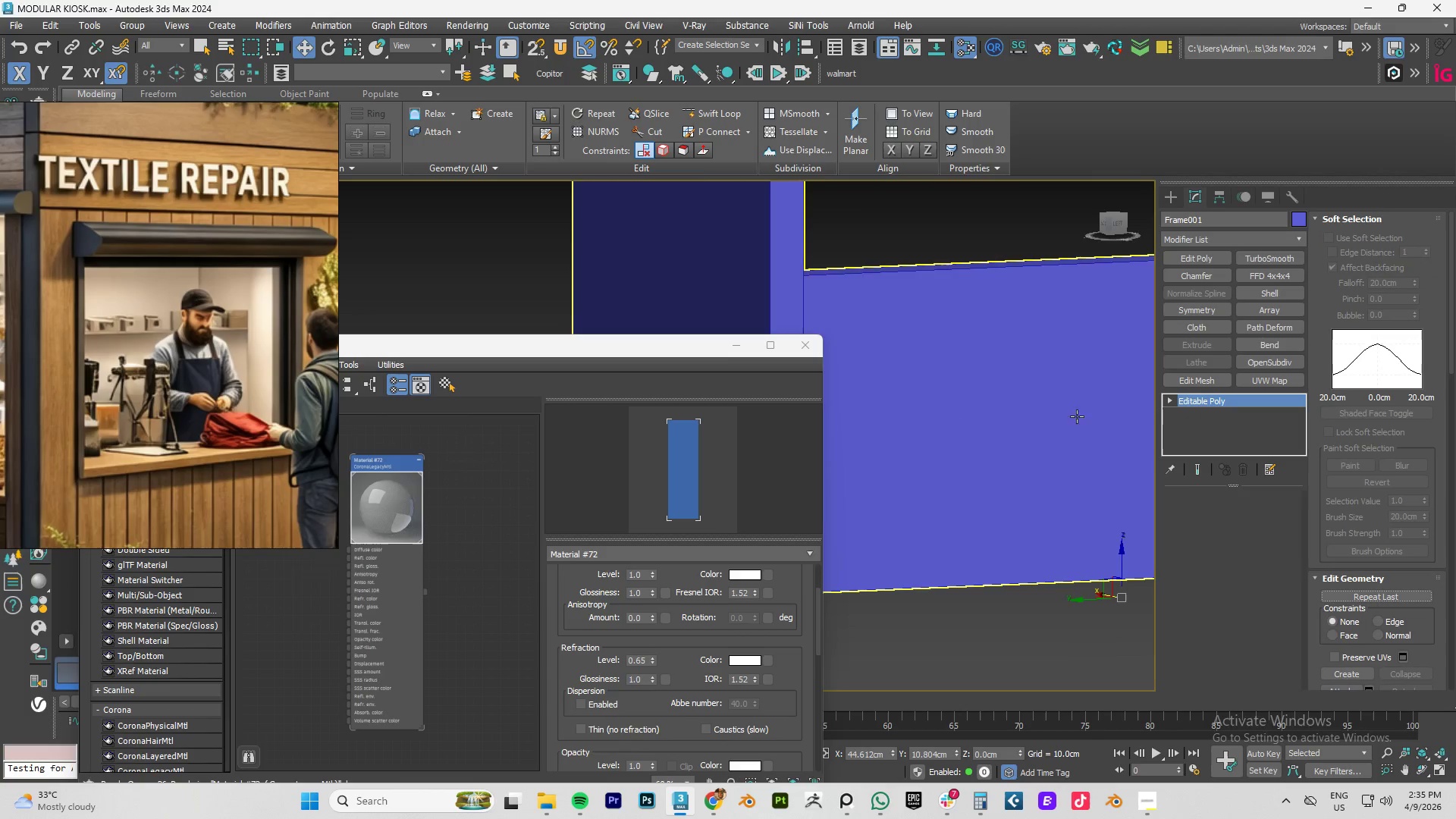 
scroll: coordinate [1022, 410], scroll_direction: down, amount: 4.0
 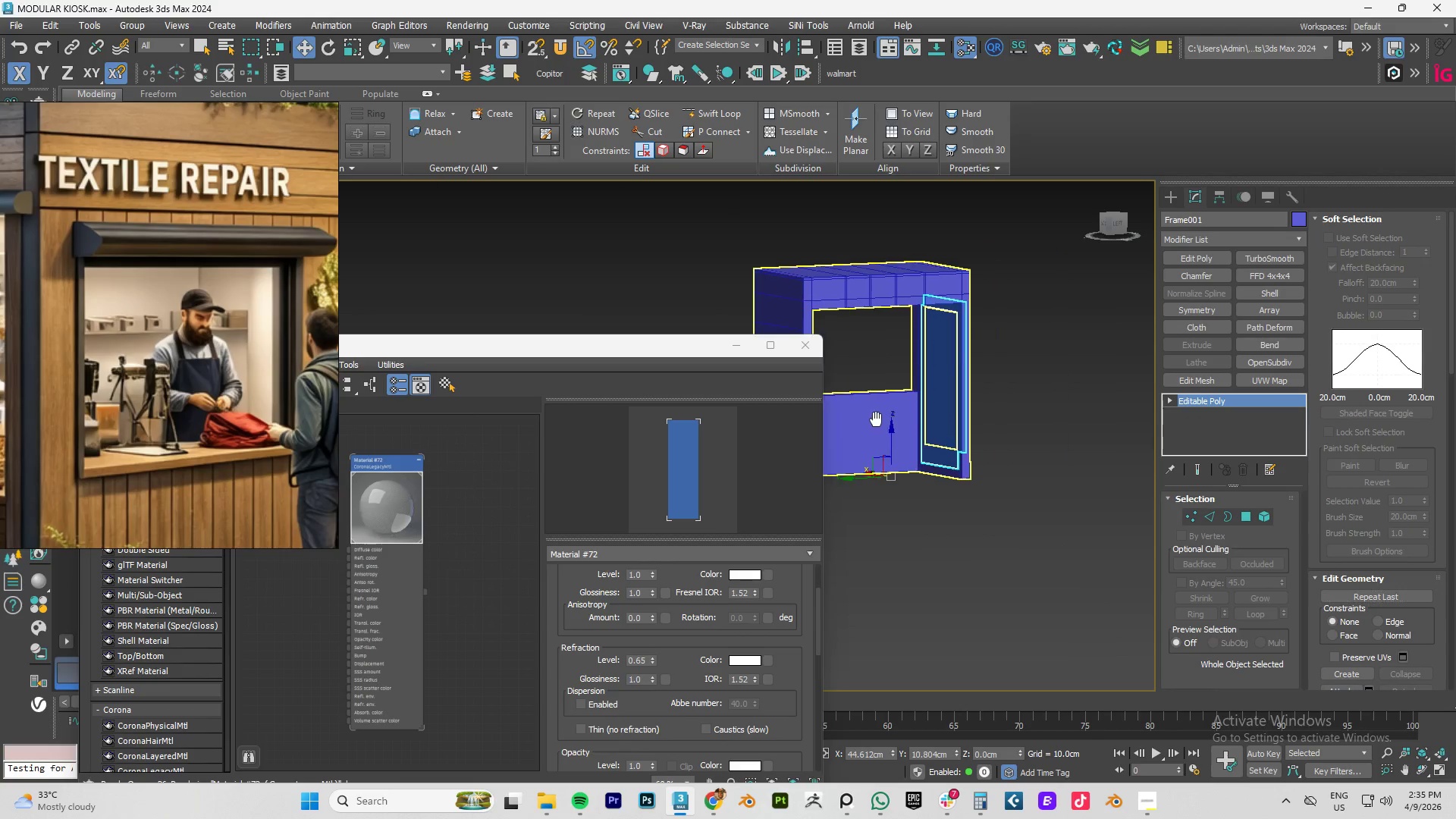 
key(Control+Z)
 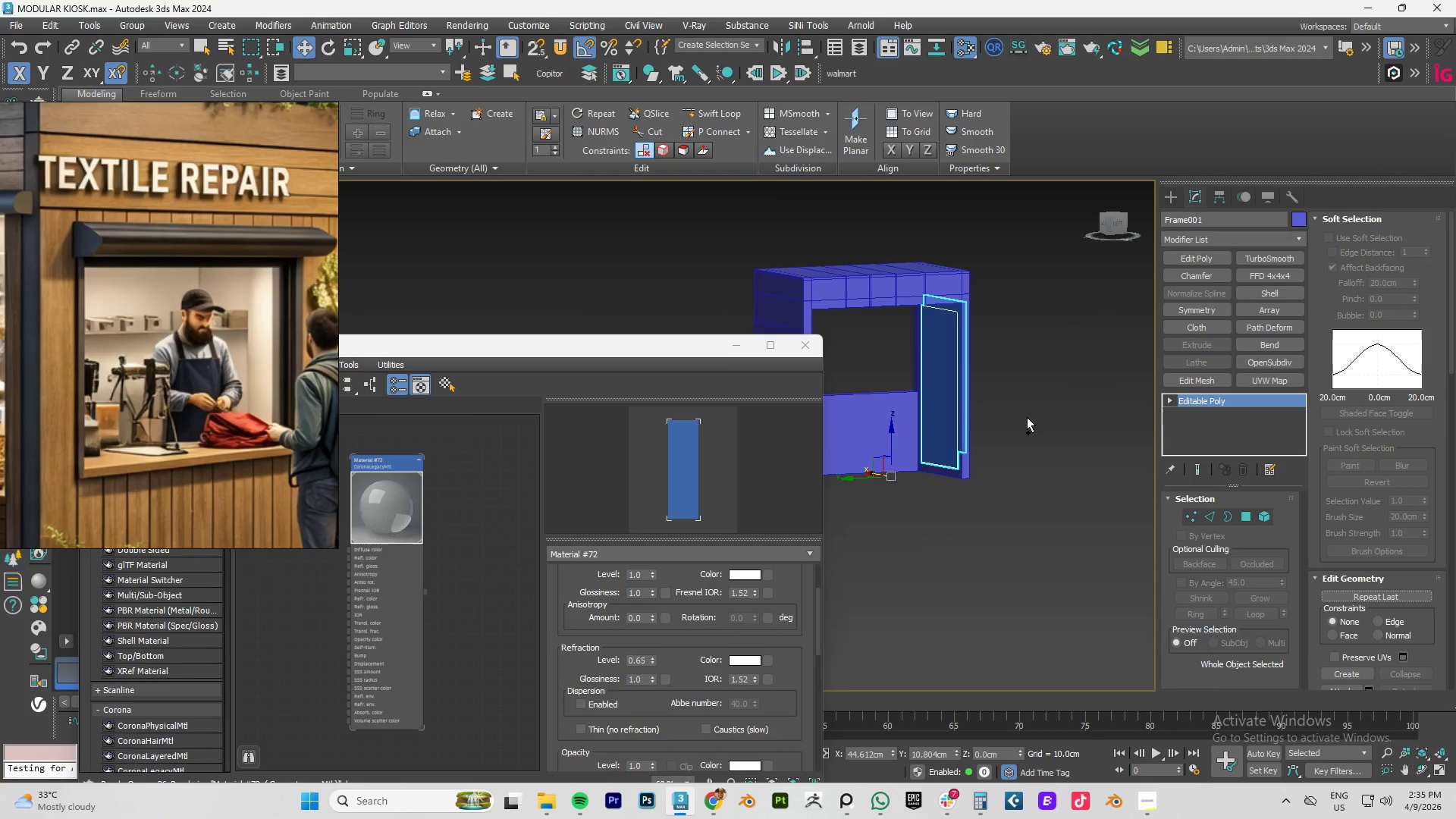 
key(Control+Z)
 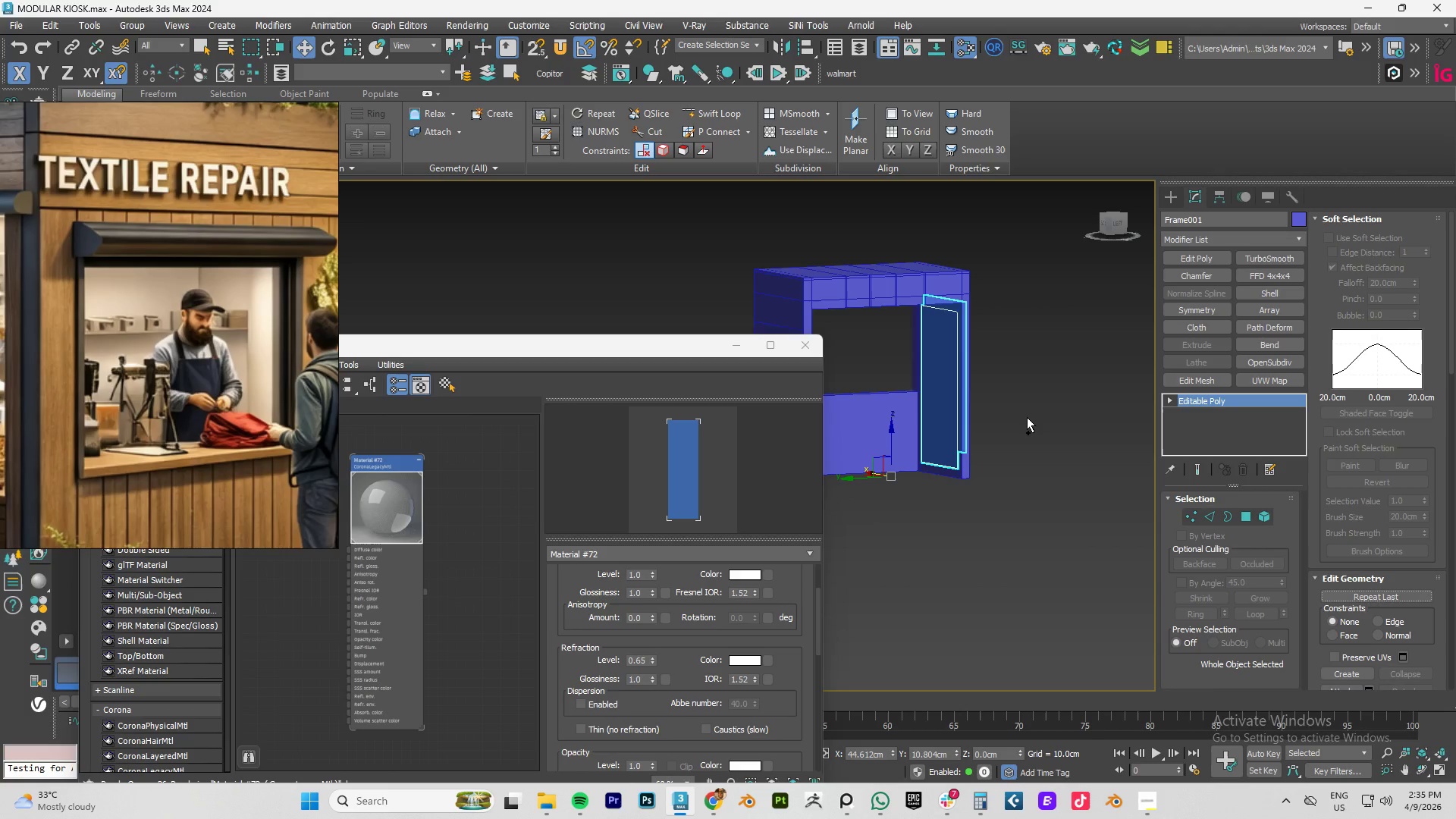 
key(Control+Z)
 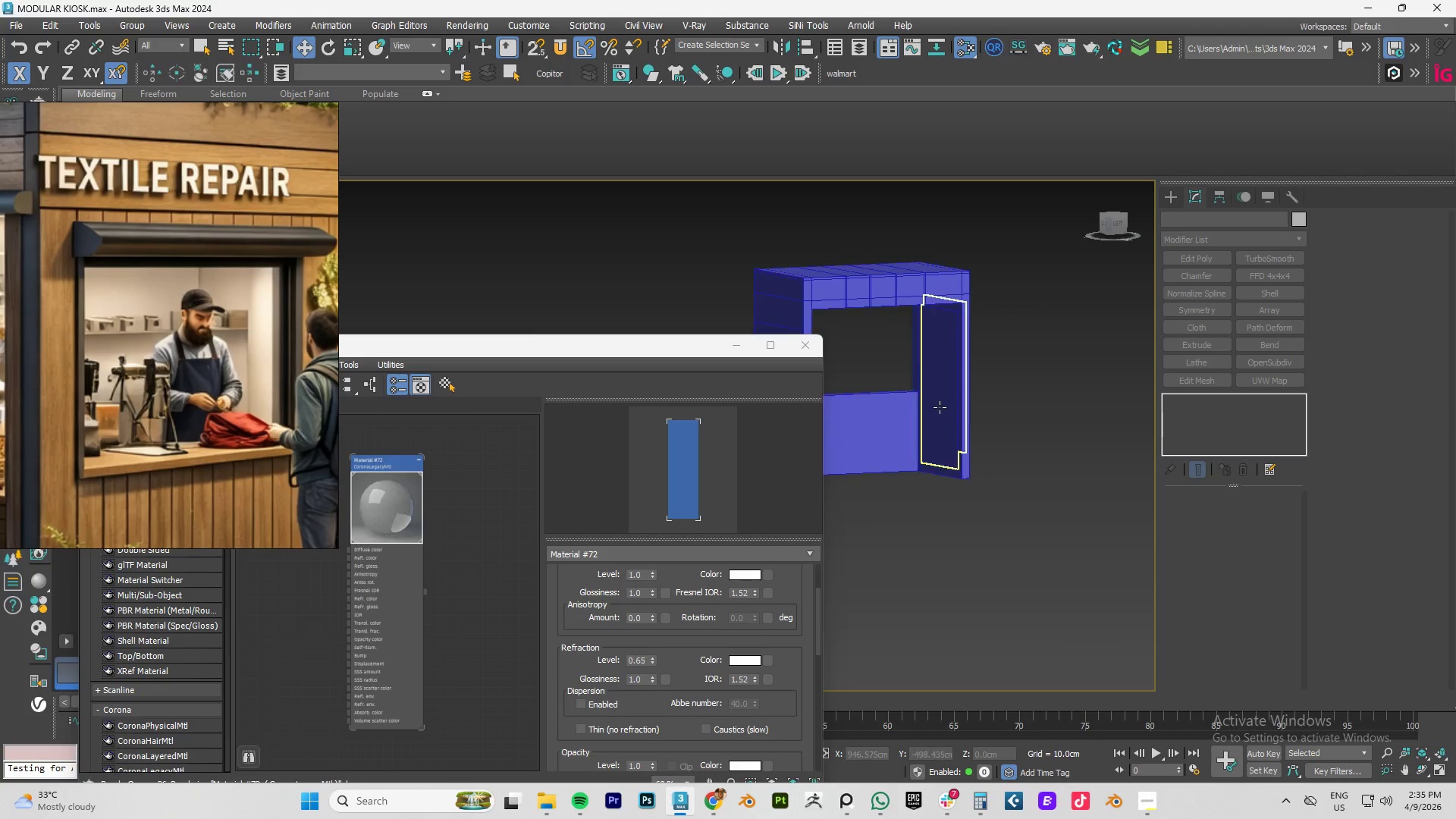 
key(Control+Z)
 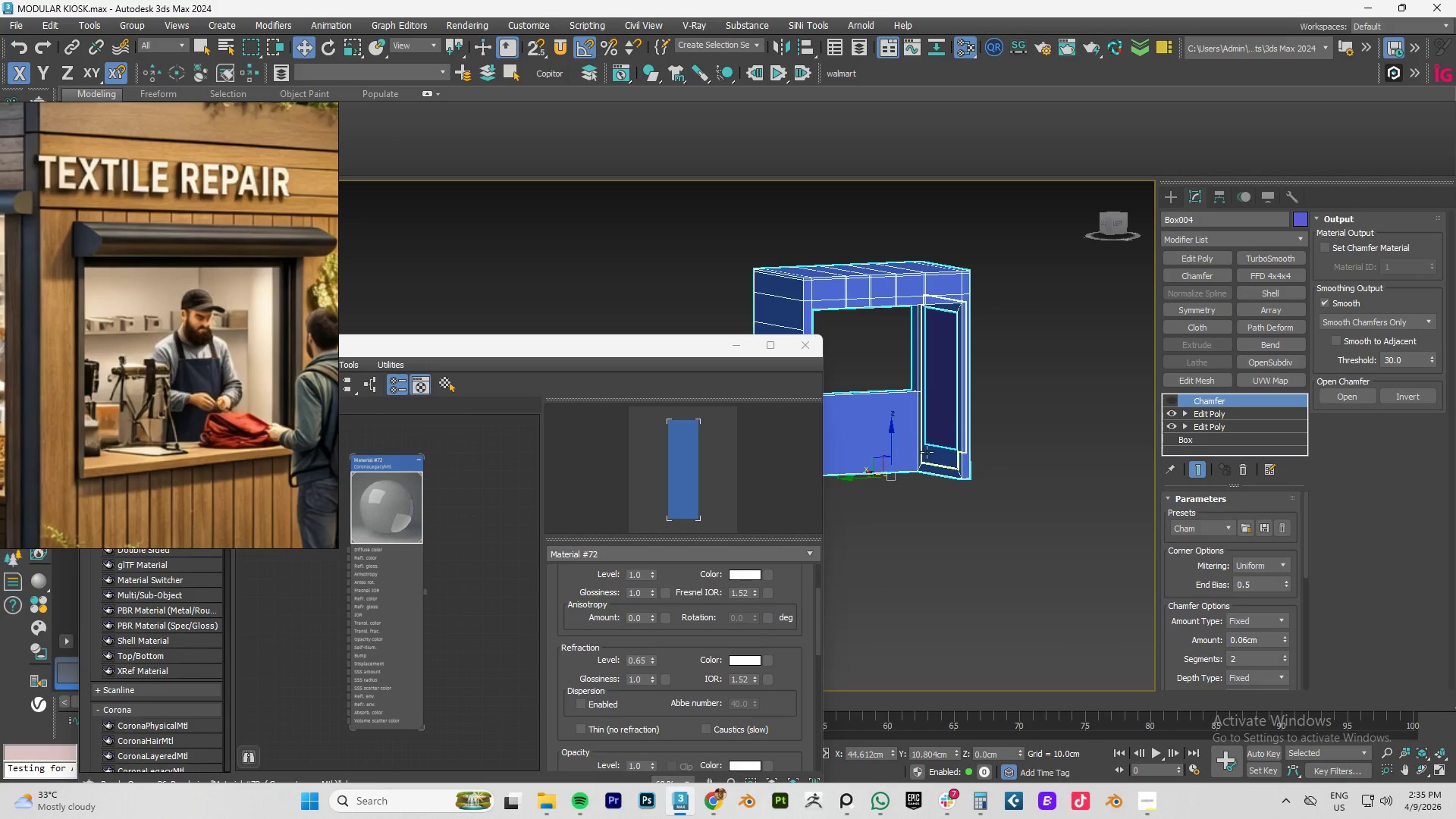 
key(Control+Z)
 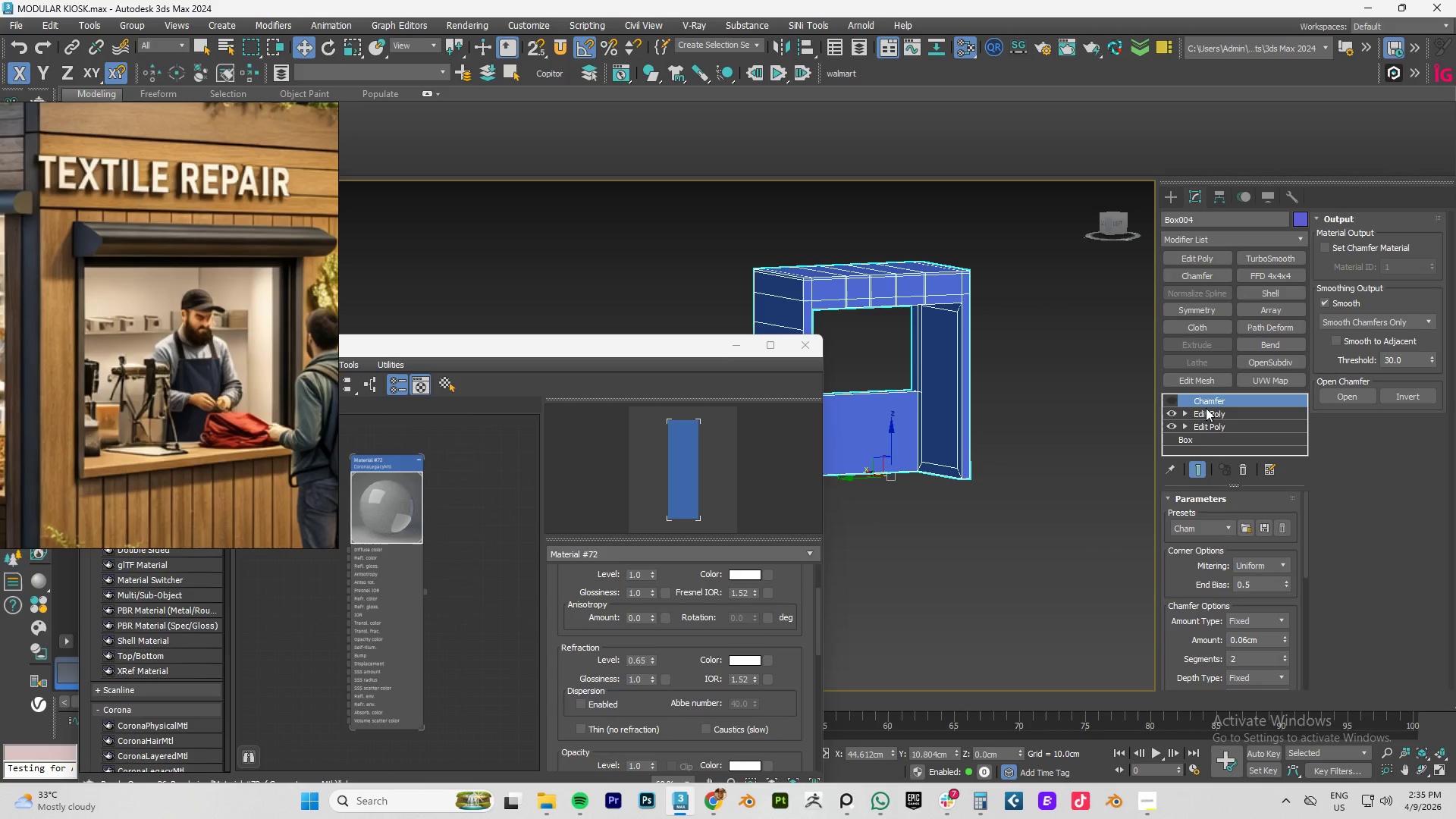 
left_click([1212, 413])
 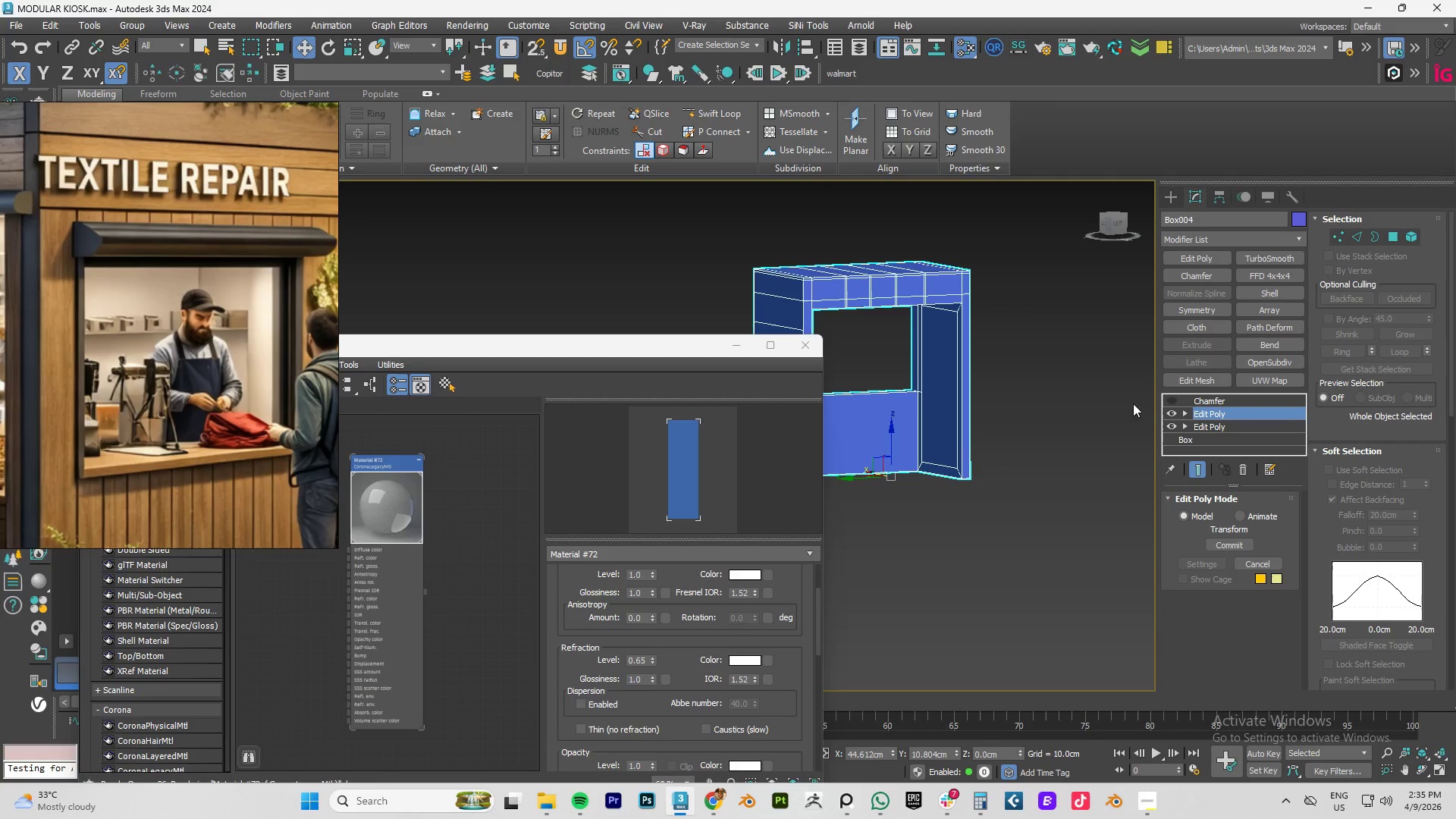 
key(4)
 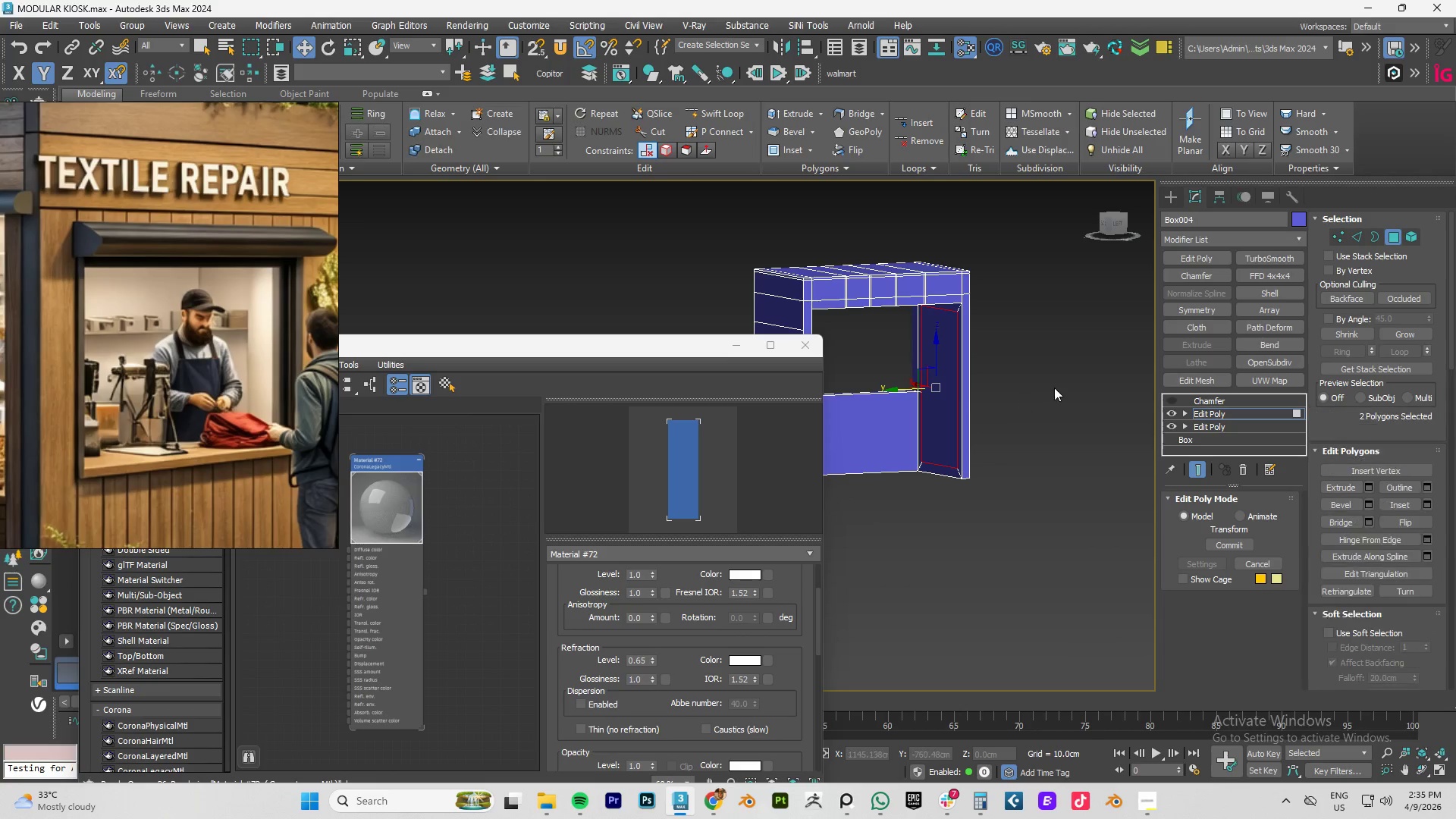 
left_click([1054, 388])
 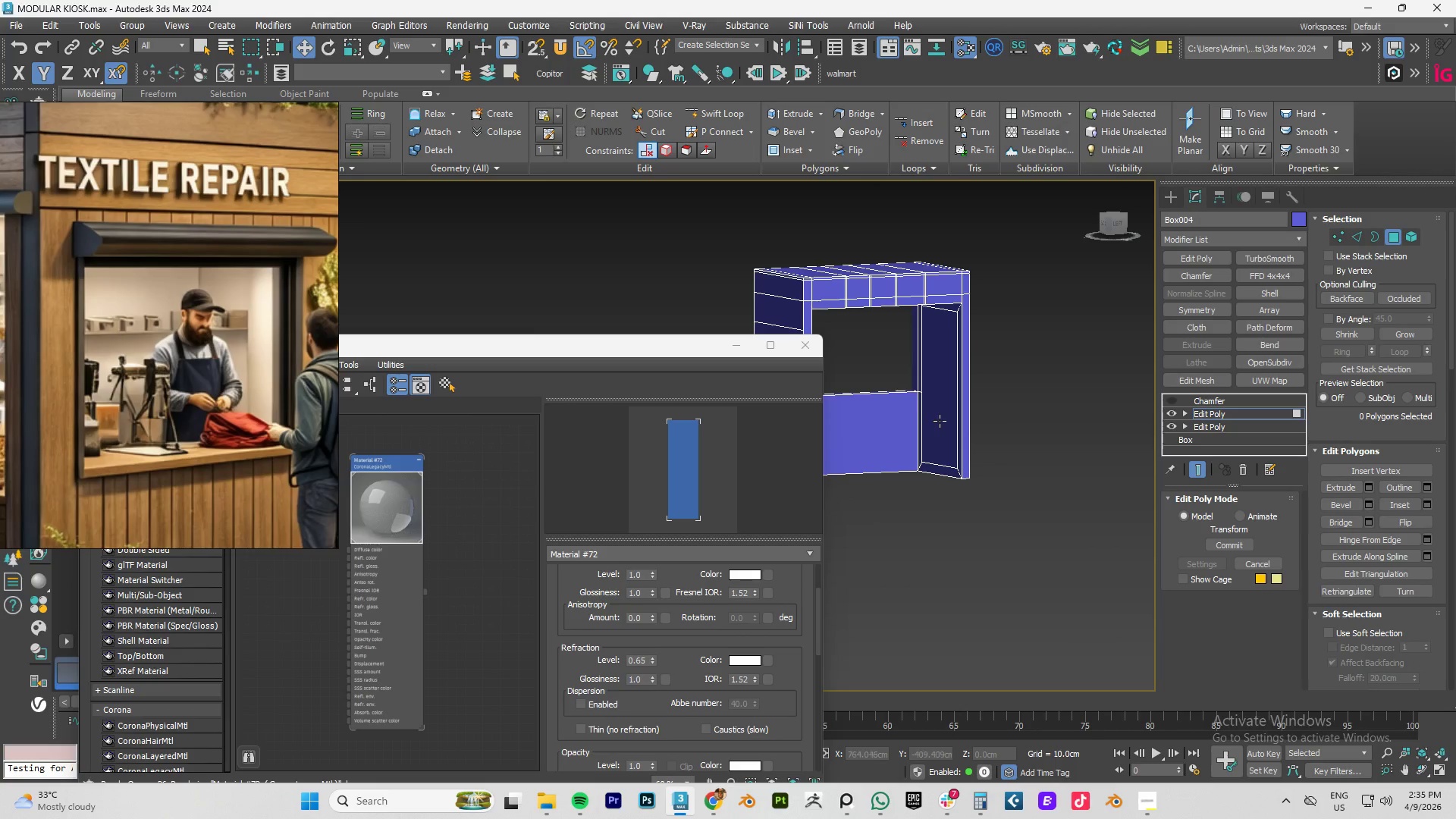 
left_click([940, 421])
 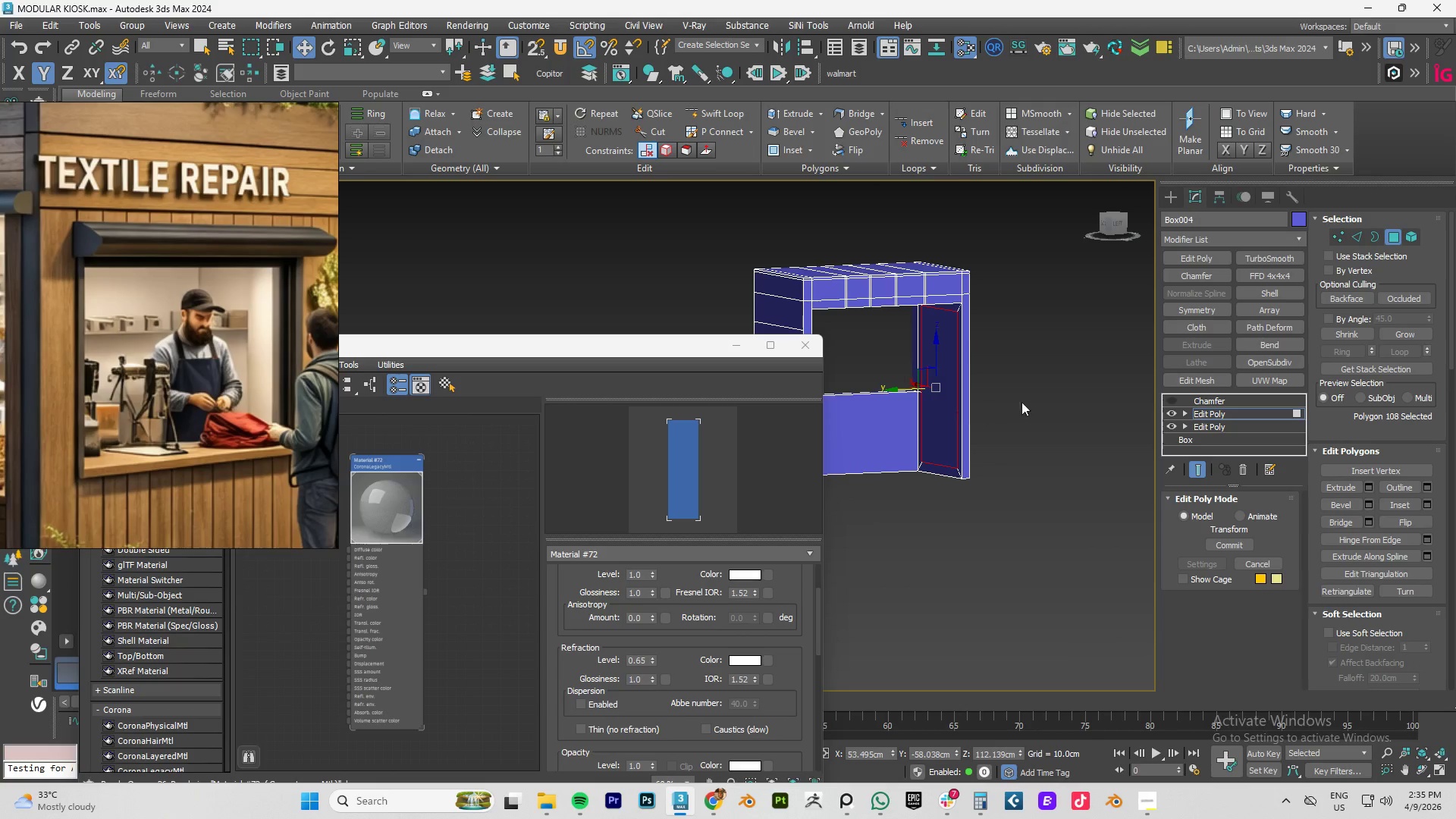 
hold_key(key=AltLeft, duration=0.91)
 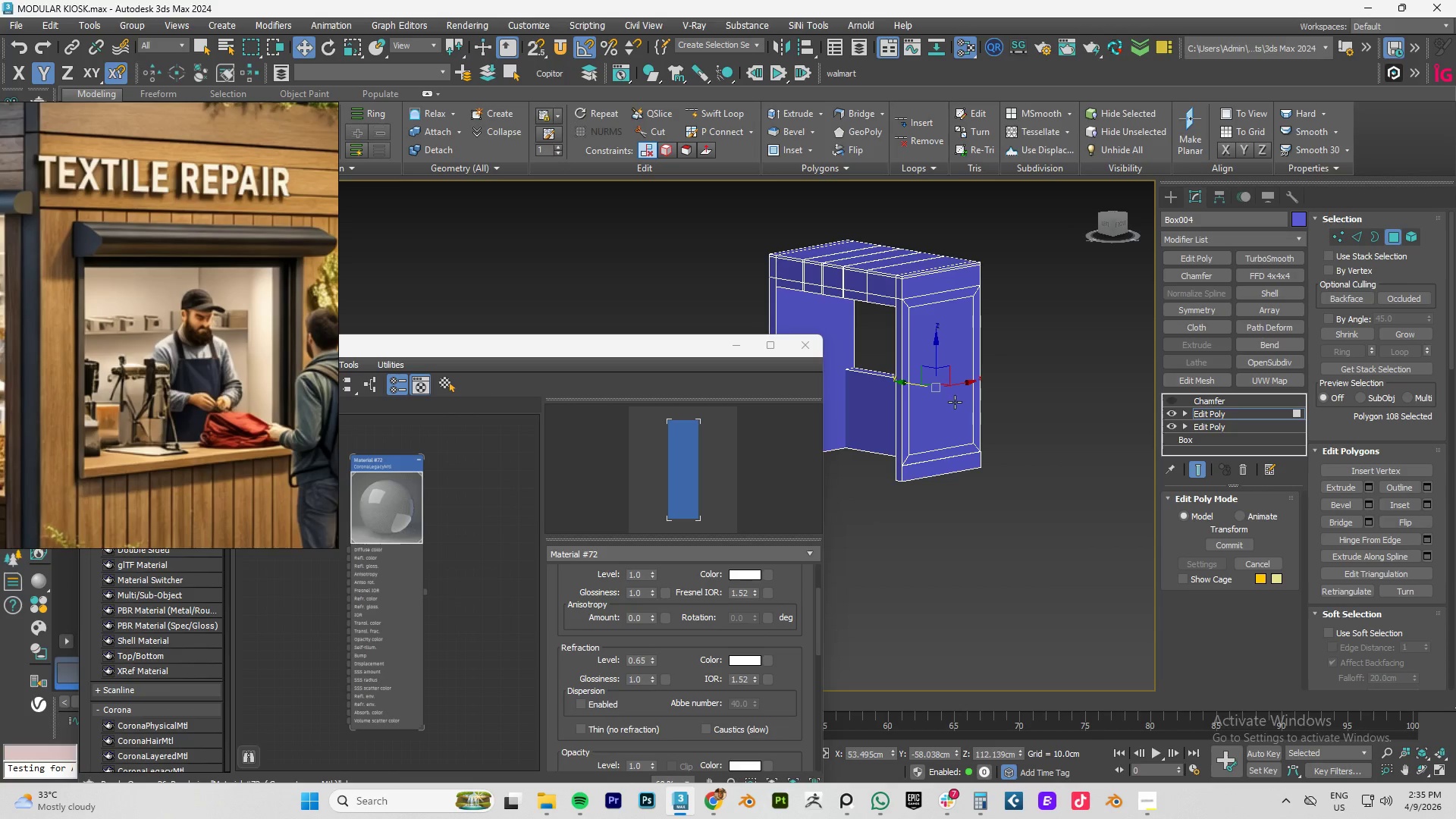 
hold_key(key=ControlLeft, duration=0.61)
 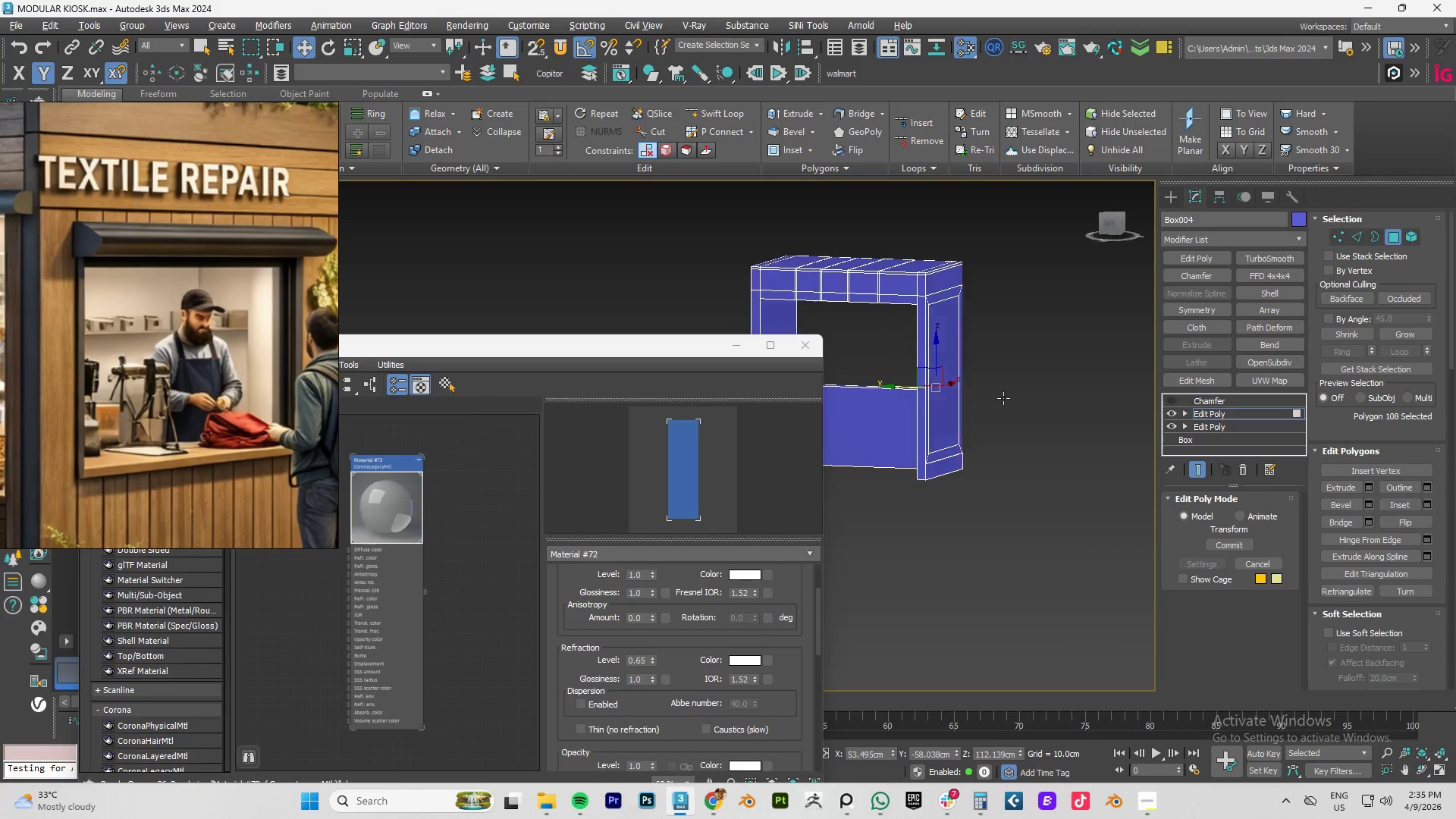 
hold_key(key=AltLeft, duration=1.5)
 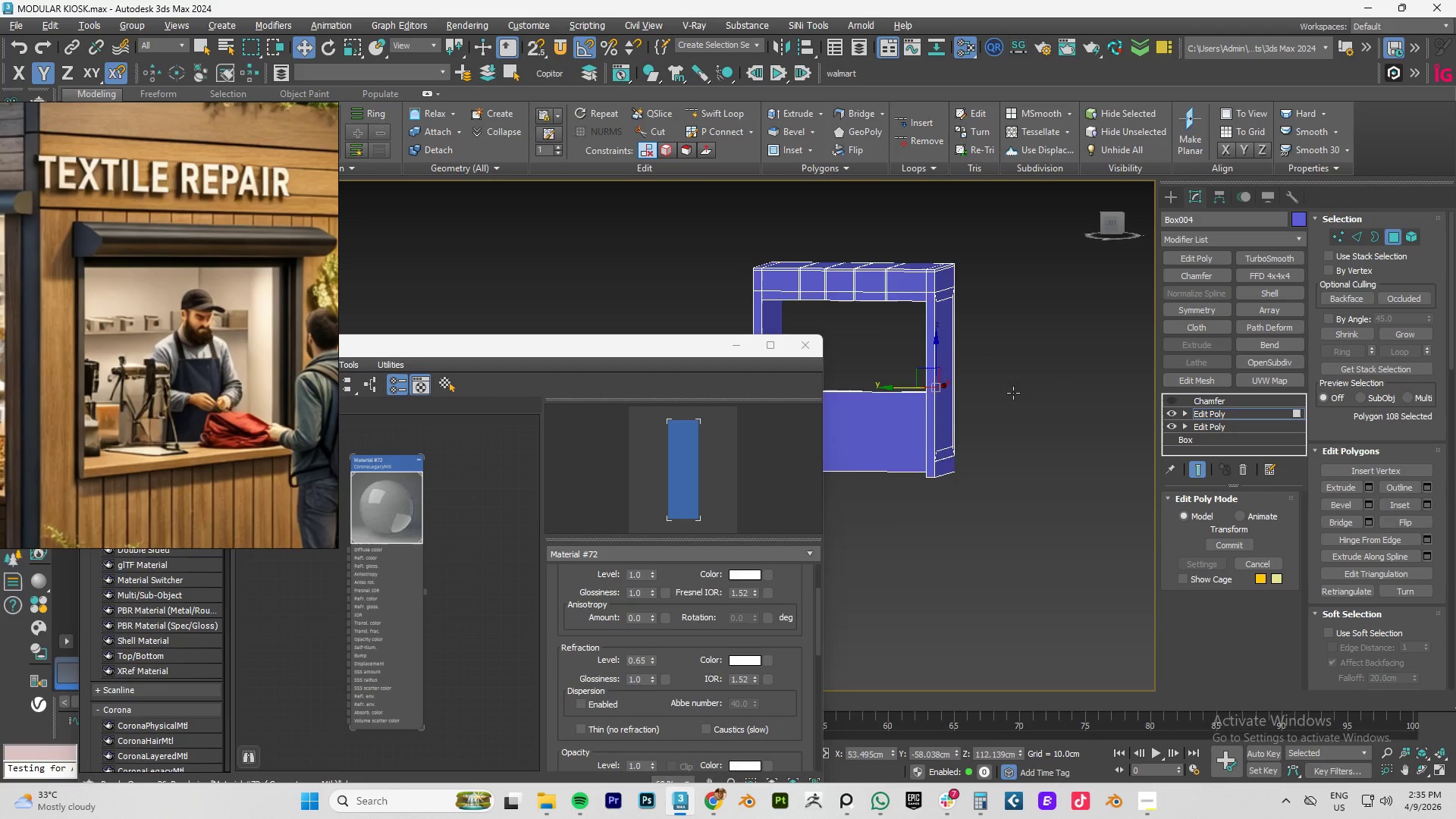 
hold_key(key=AltLeft, duration=1.52)
 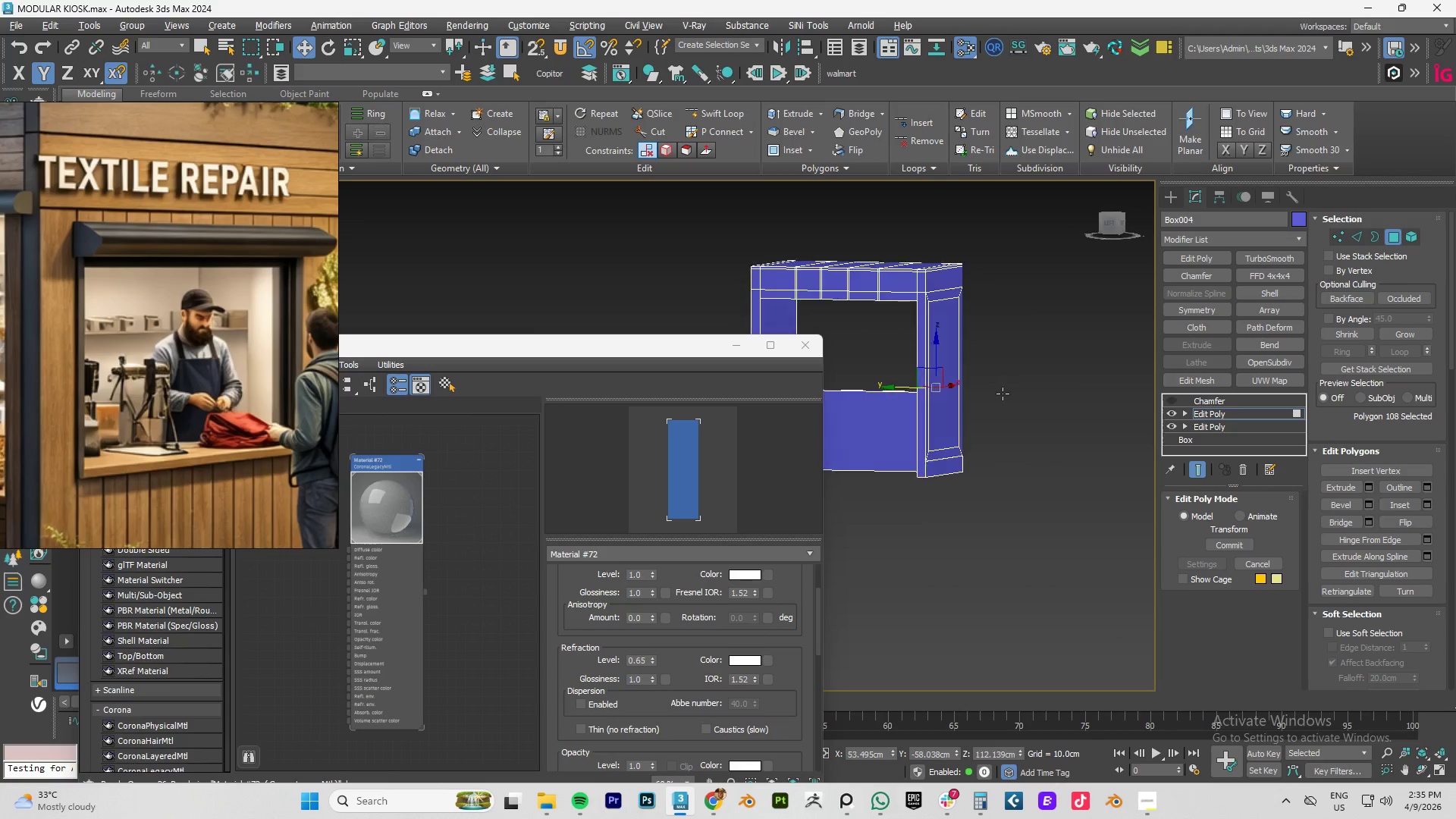 
hold_key(key=AltLeft, duration=1.5)
 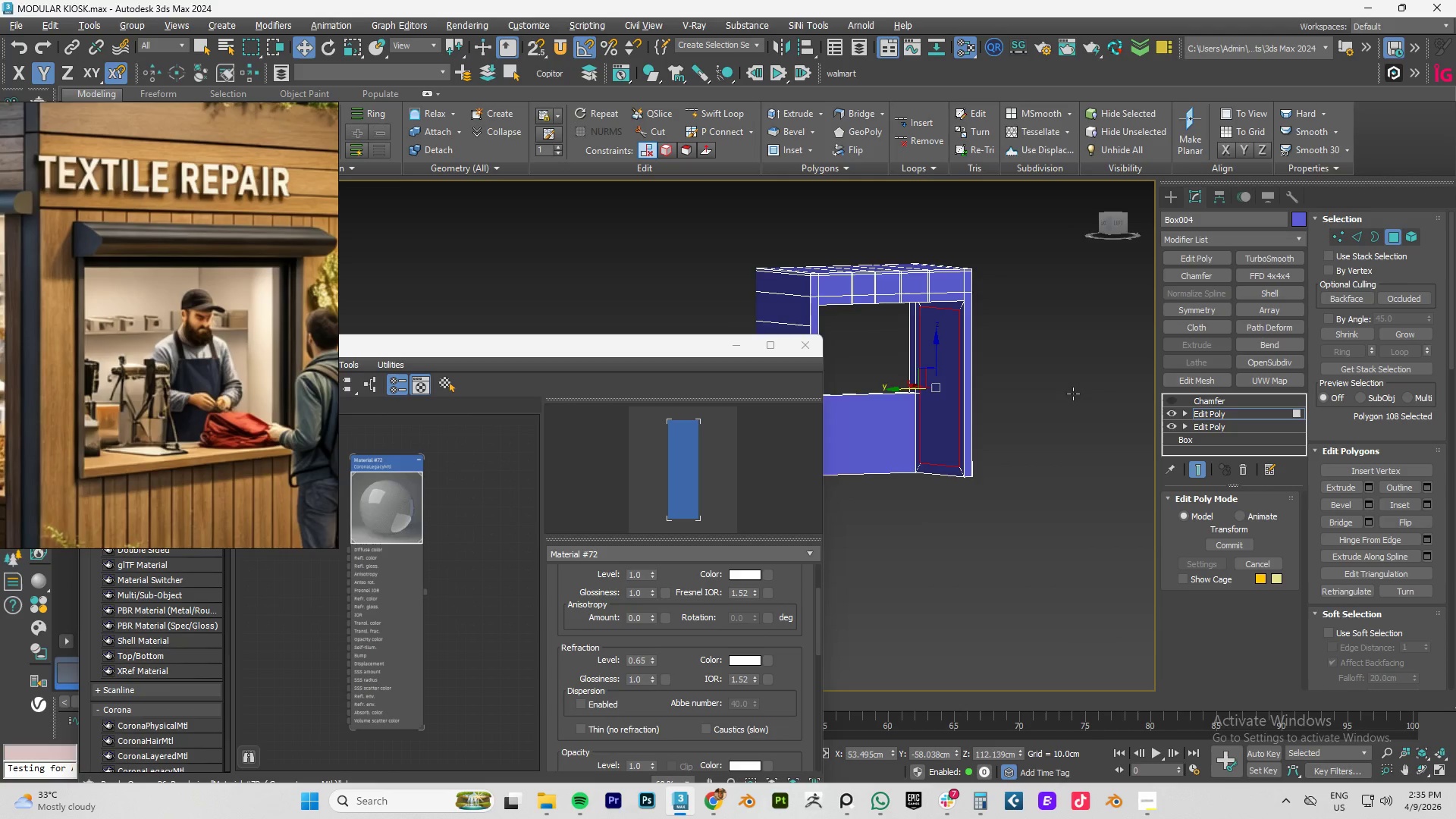 
hold_key(key=AltLeft, duration=1.5)
 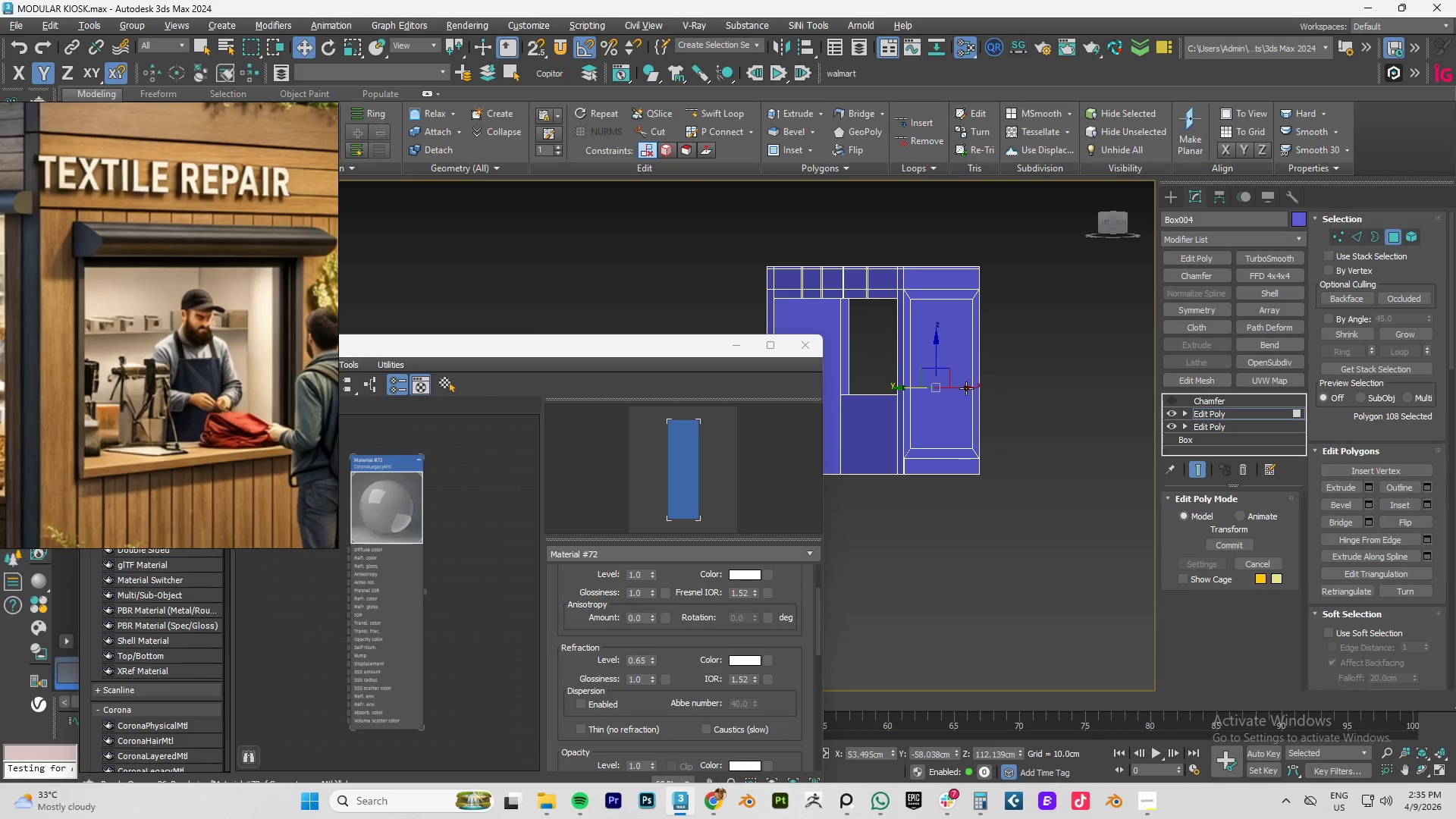 
hold_key(key=AltLeft, duration=1.51)
 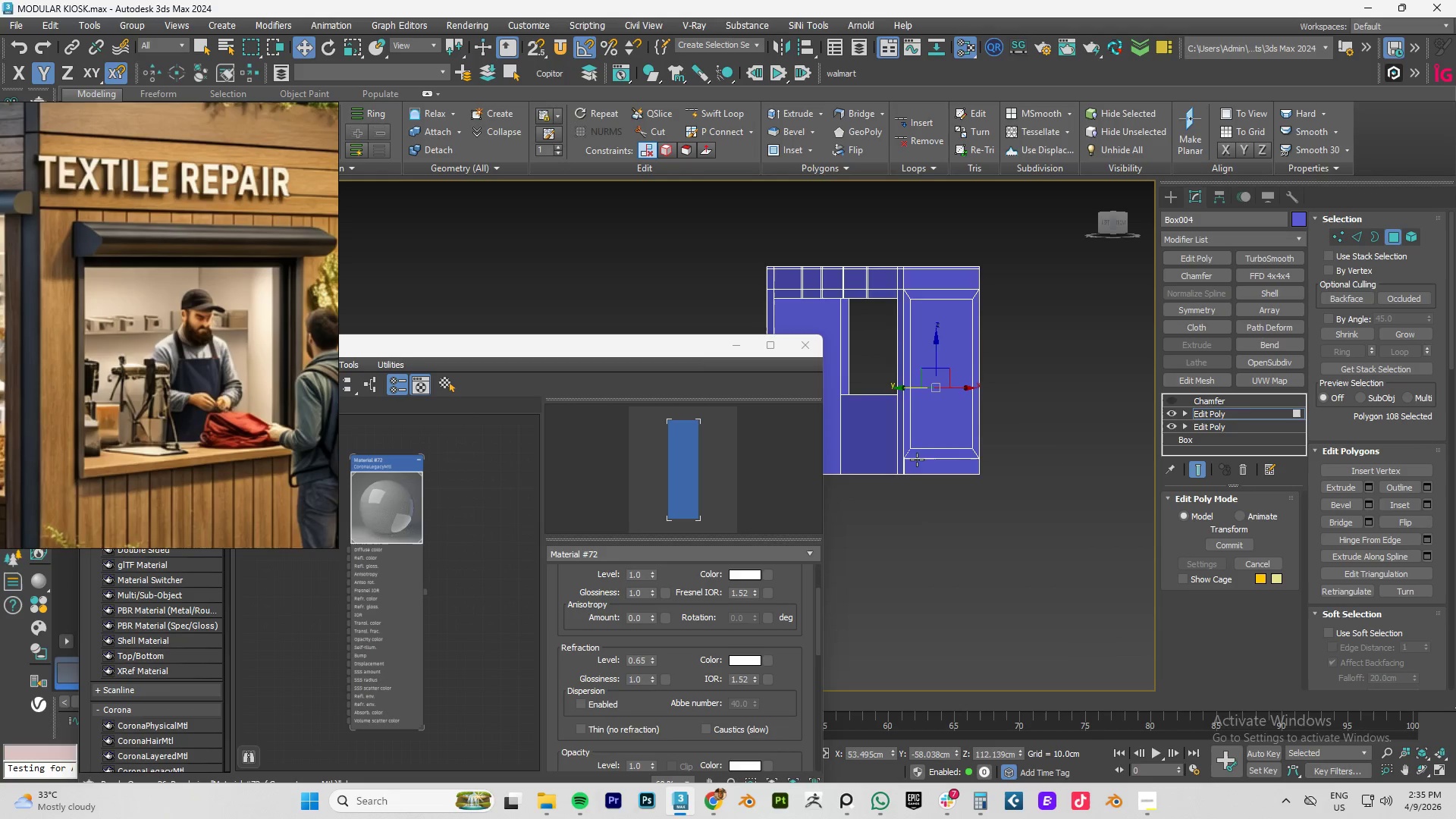 
key(Alt+AltLeft)
 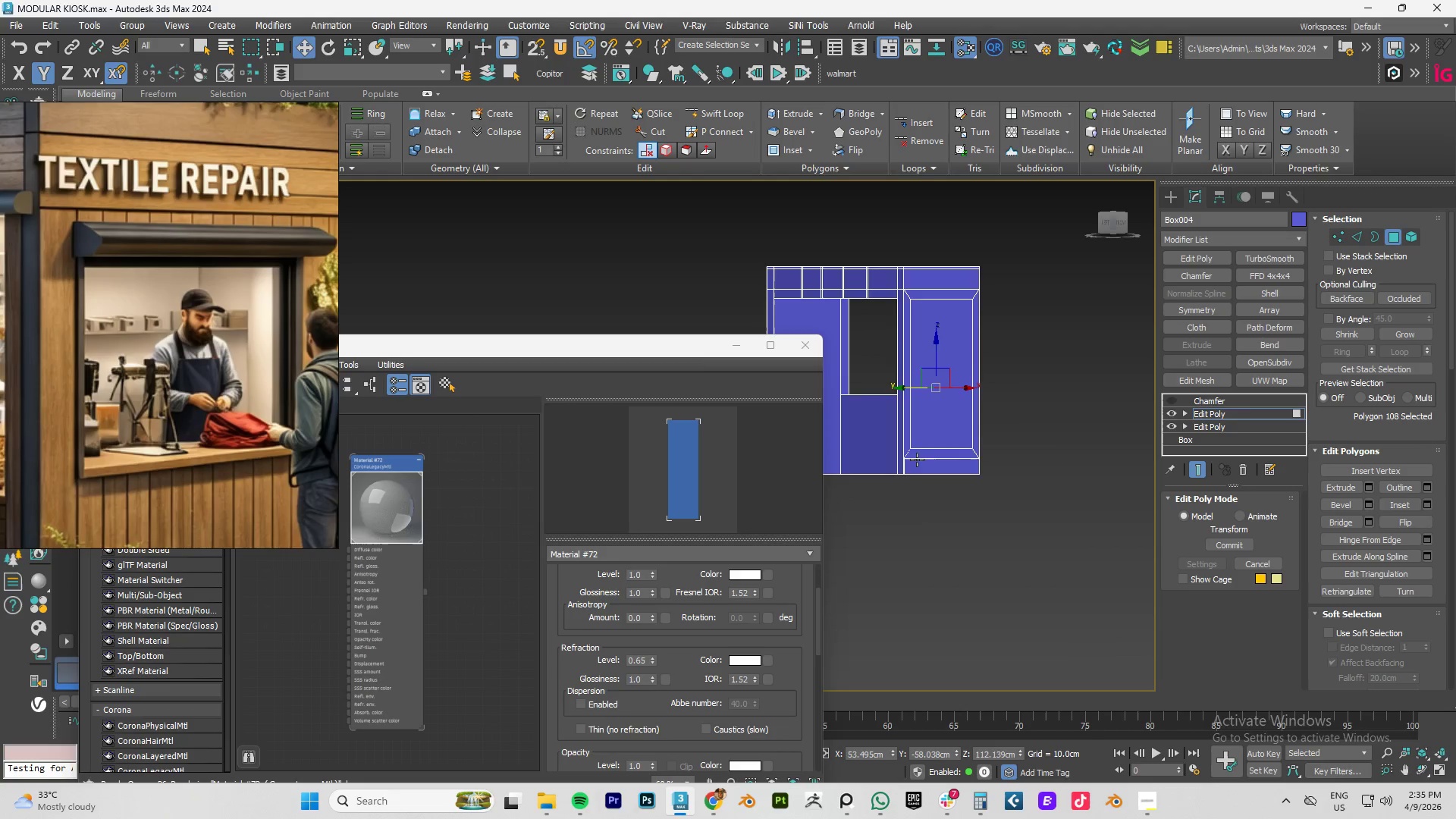 
scroll: coordinate [907, 429], scroll_direction: up, amount: 9.0
 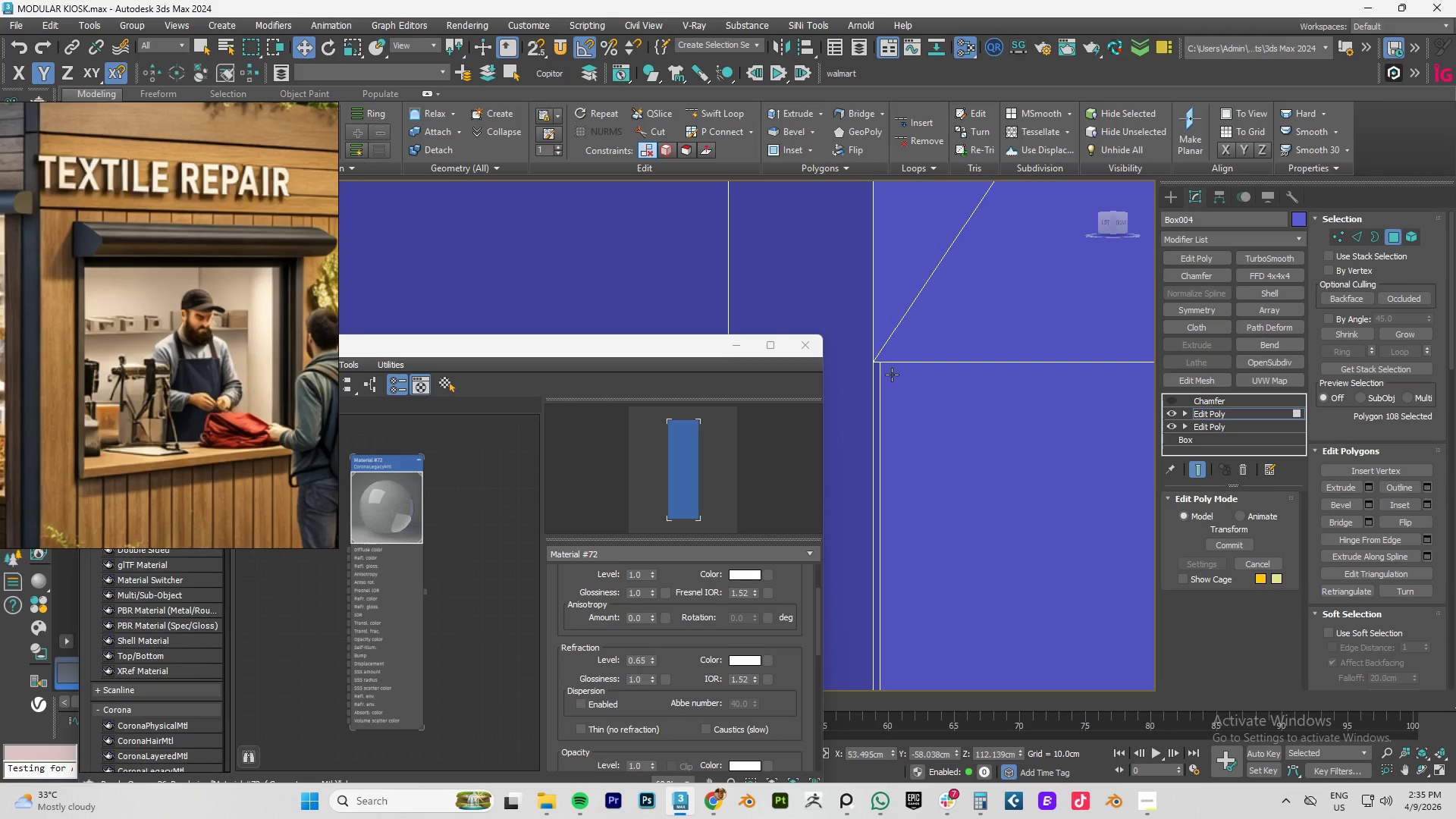 
scroll: coordinate [892, 375], scroll_direction: down, amount: 6.0
 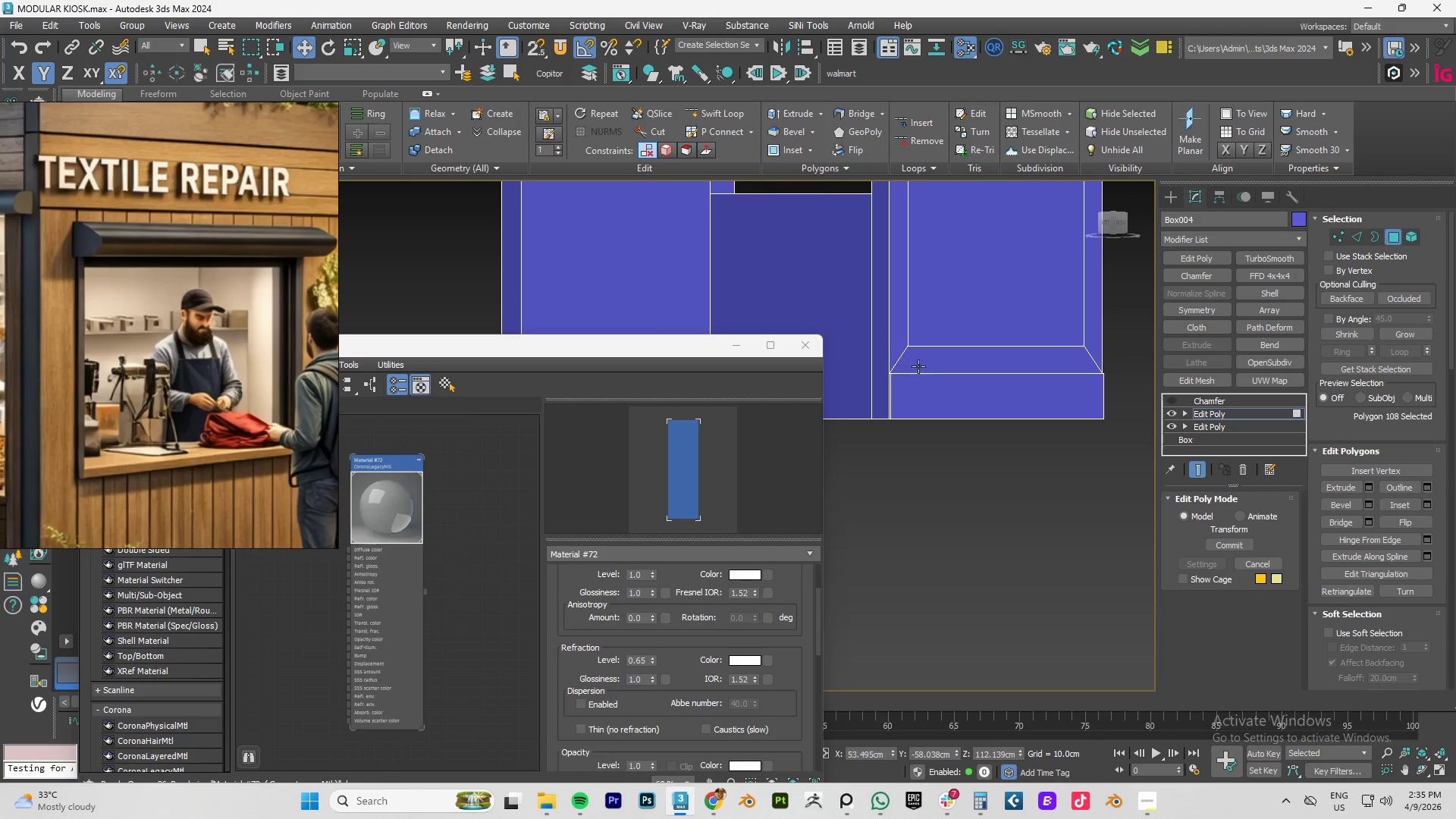 
hold_key(key=AltLeft, duration=1.06)
 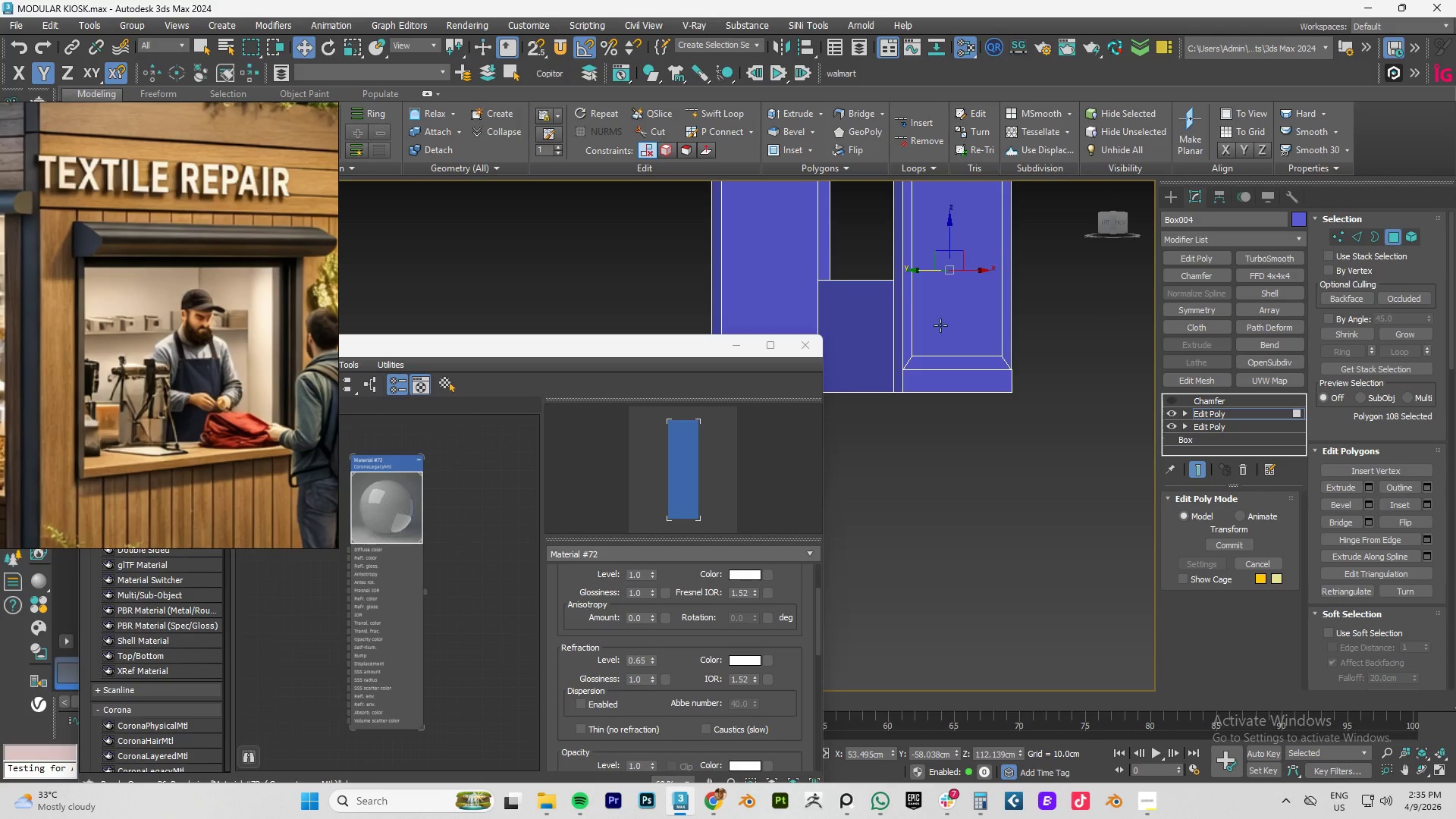 
scroll: coordinate [918, 366], scroll_direction: down, amount: 2.0
 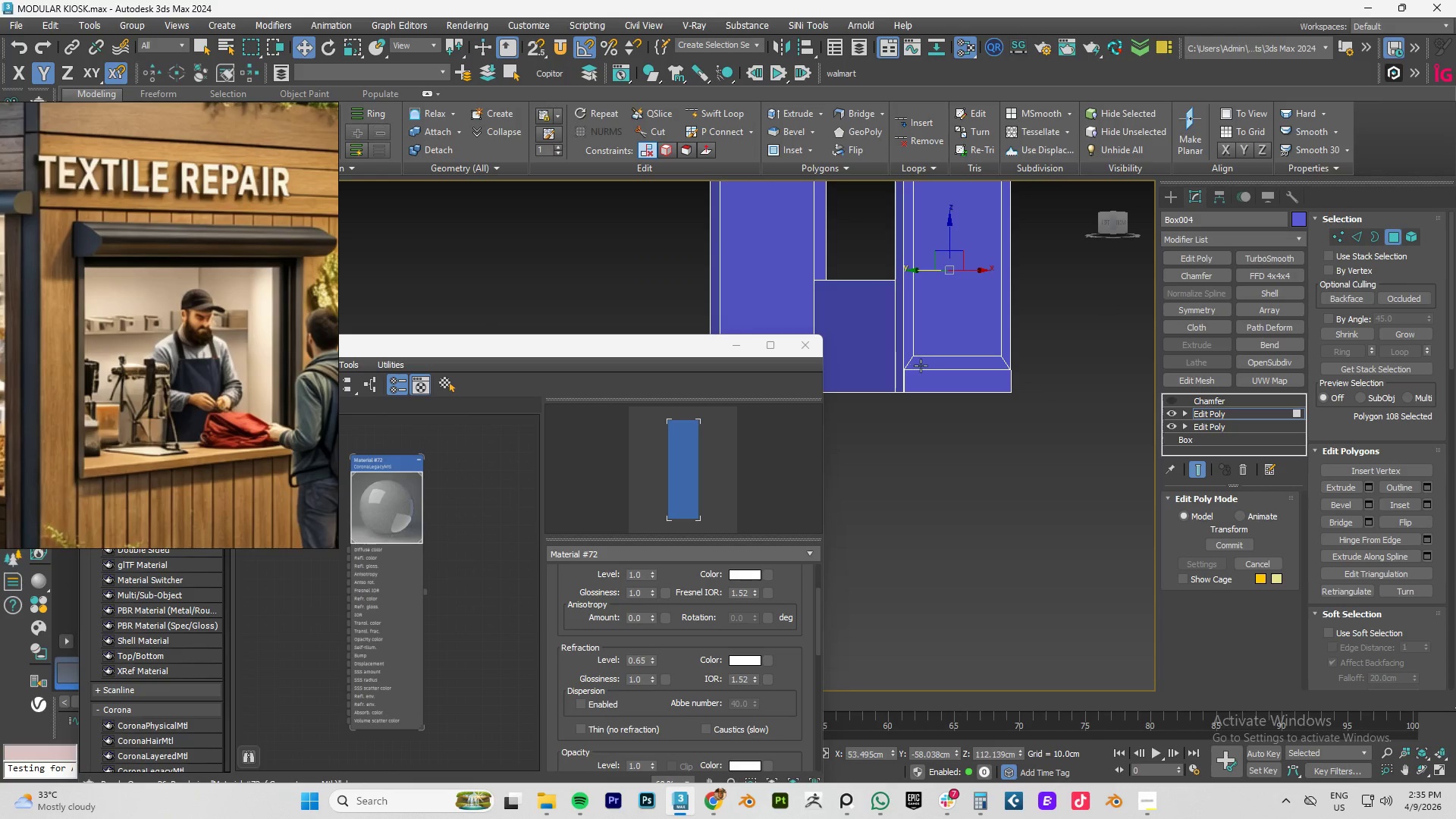 
left_click([940, 325])
 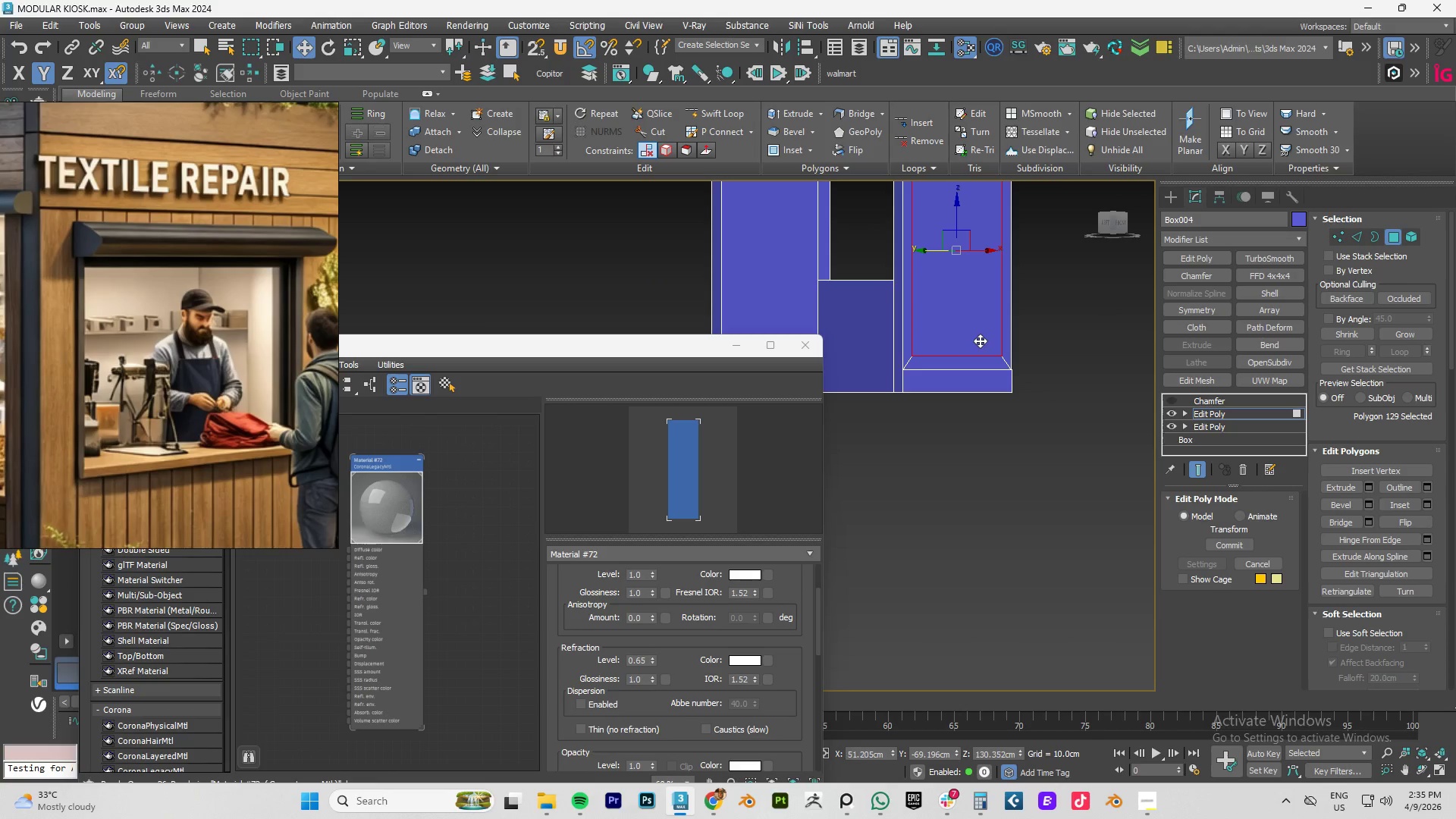 
hold_key(key=AltLeft, duration=1.5)
 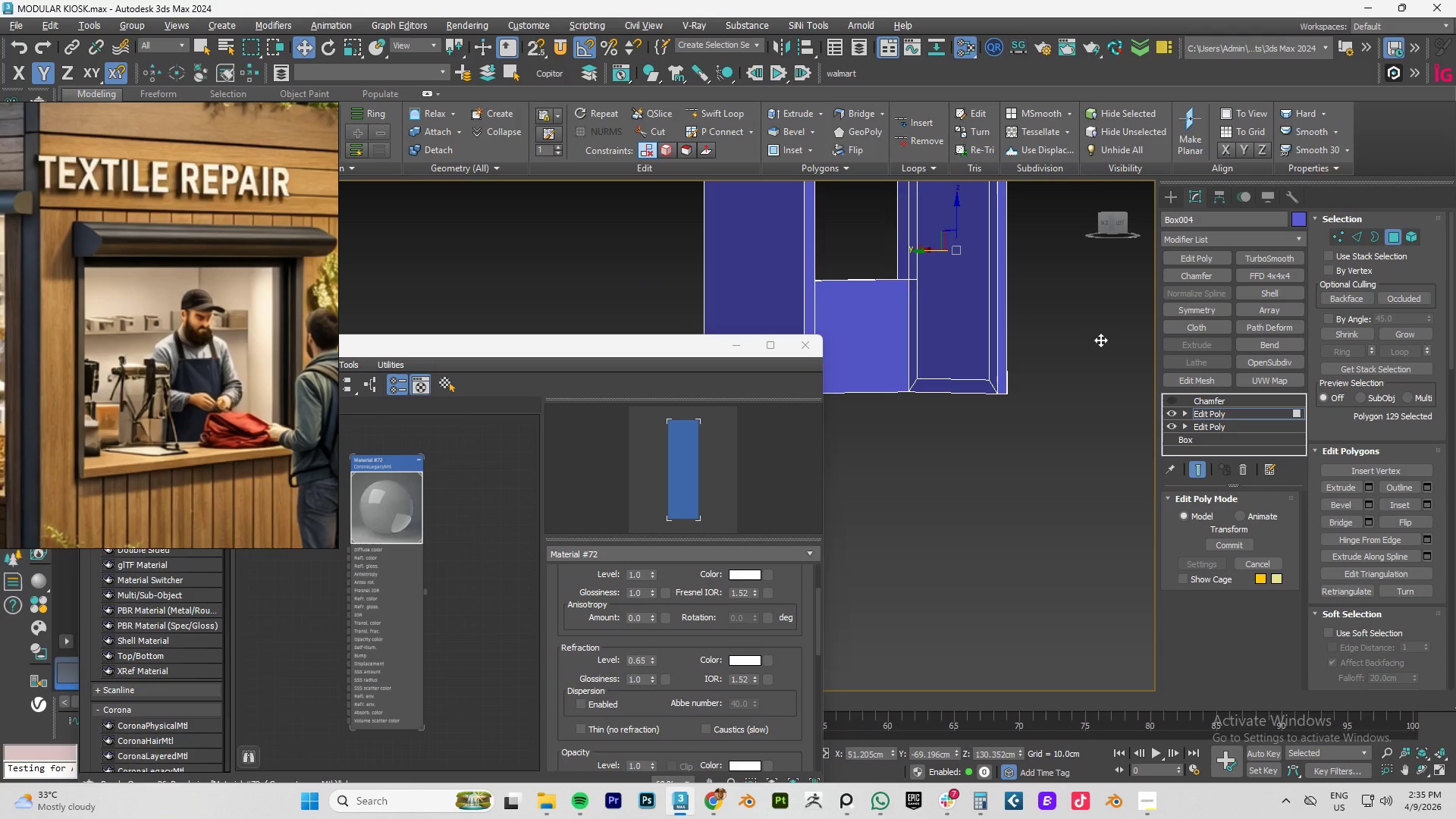 
hold_key(key=AltLeft, duration=1.51)
 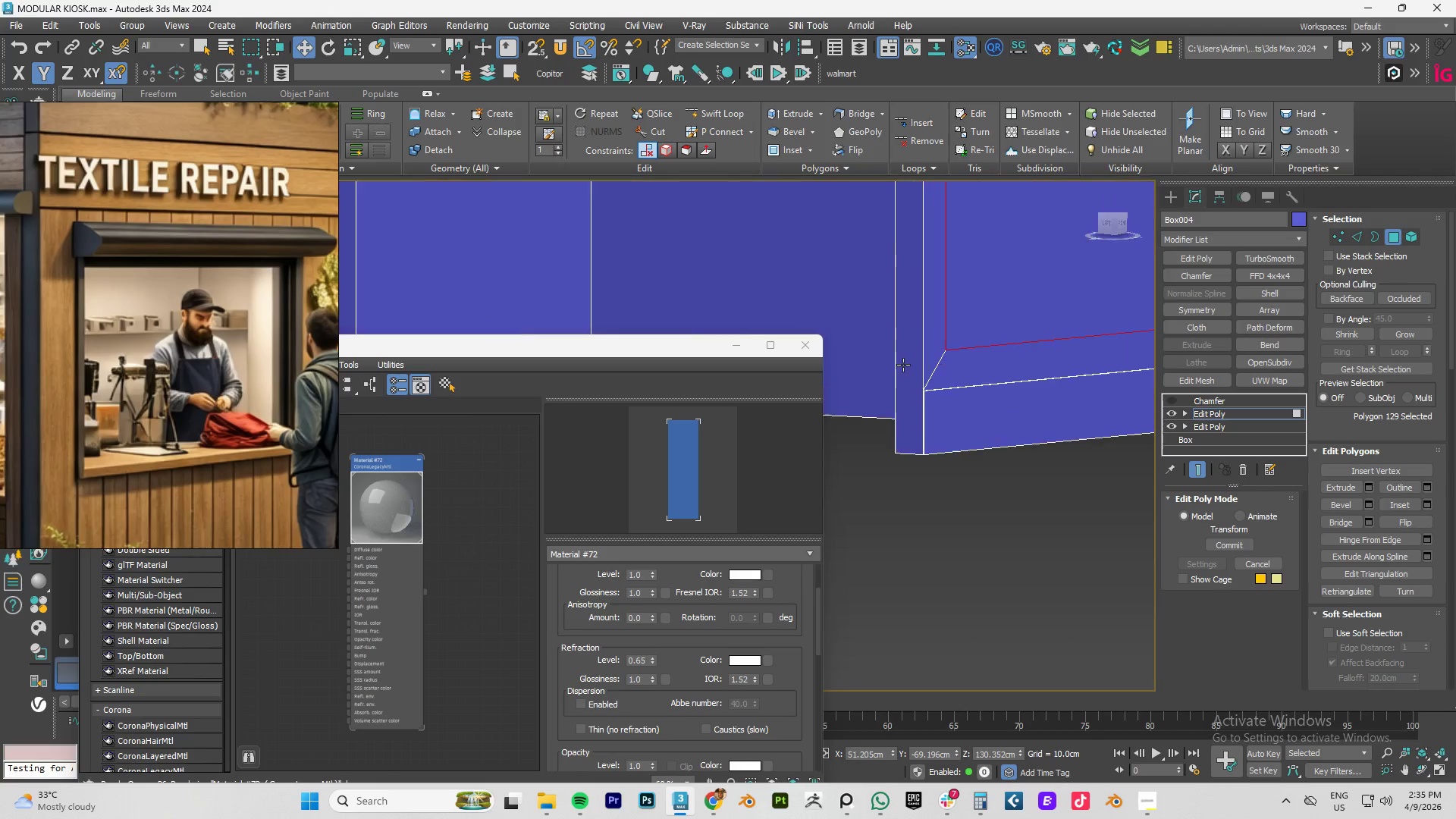 
key(Alt+AltLeft)
 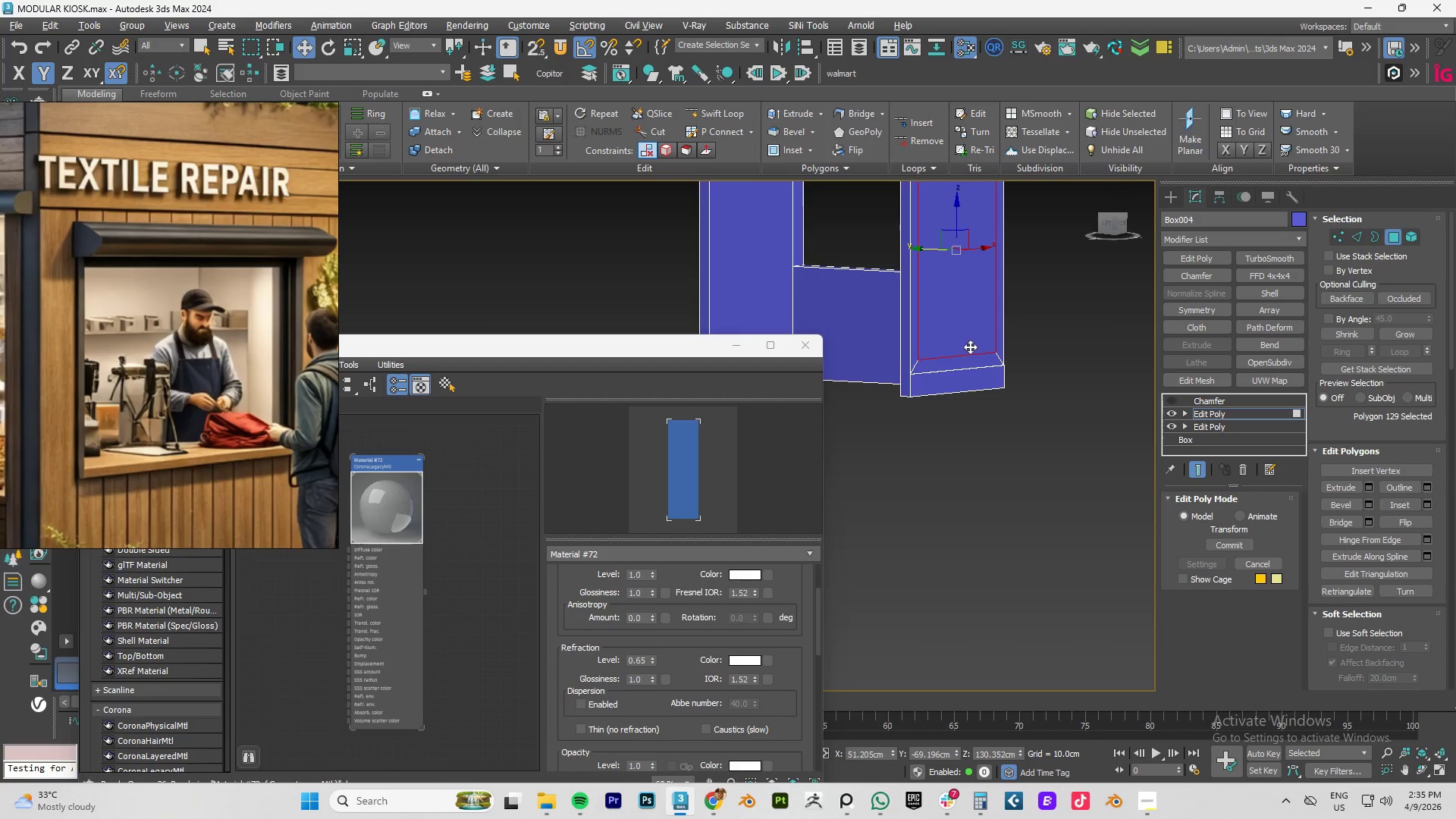 
key(Alt+AltLeft)
 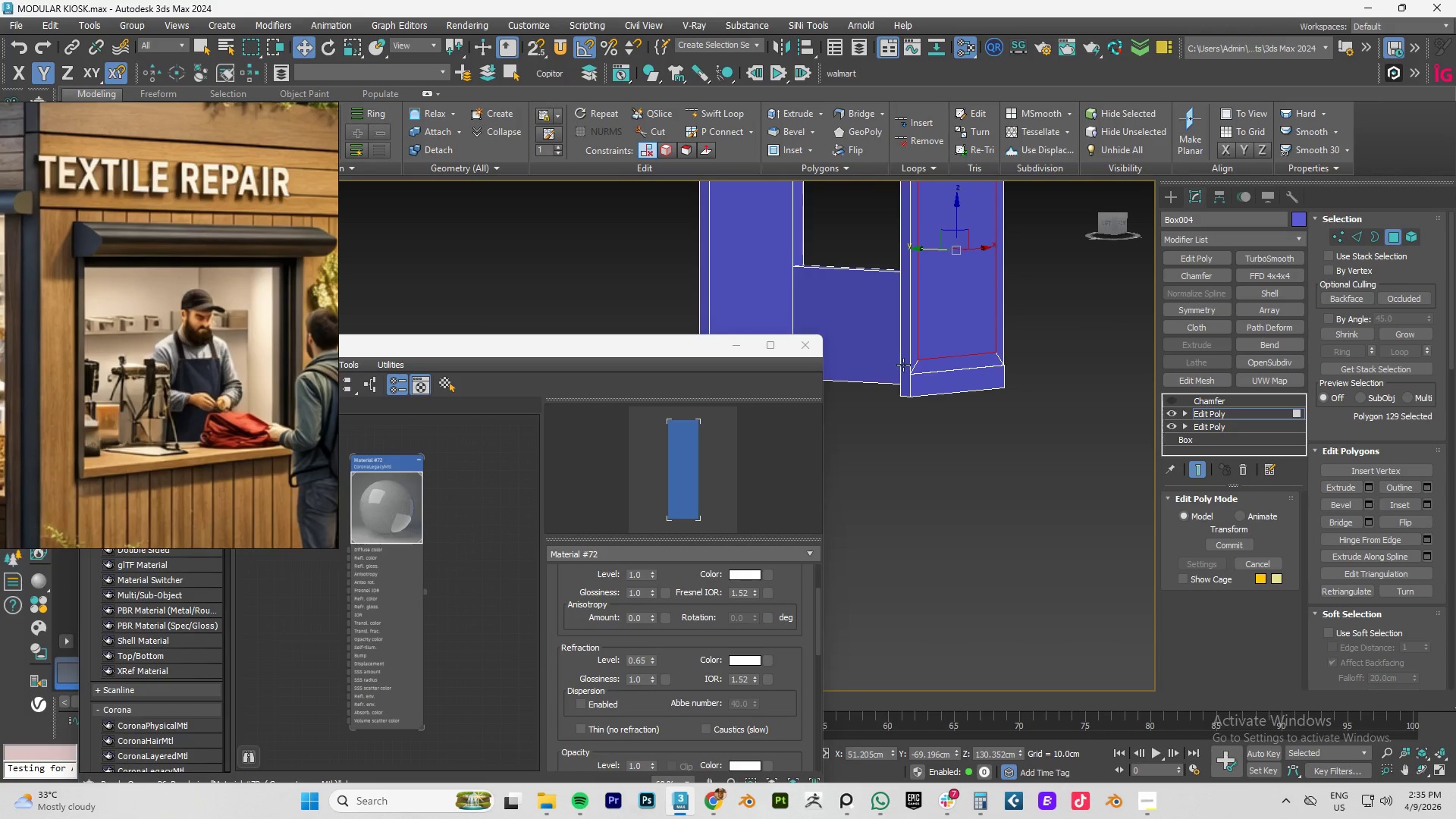 
scroll: coordinate [903, 365], scroll_direction: up, amount: 3.0
 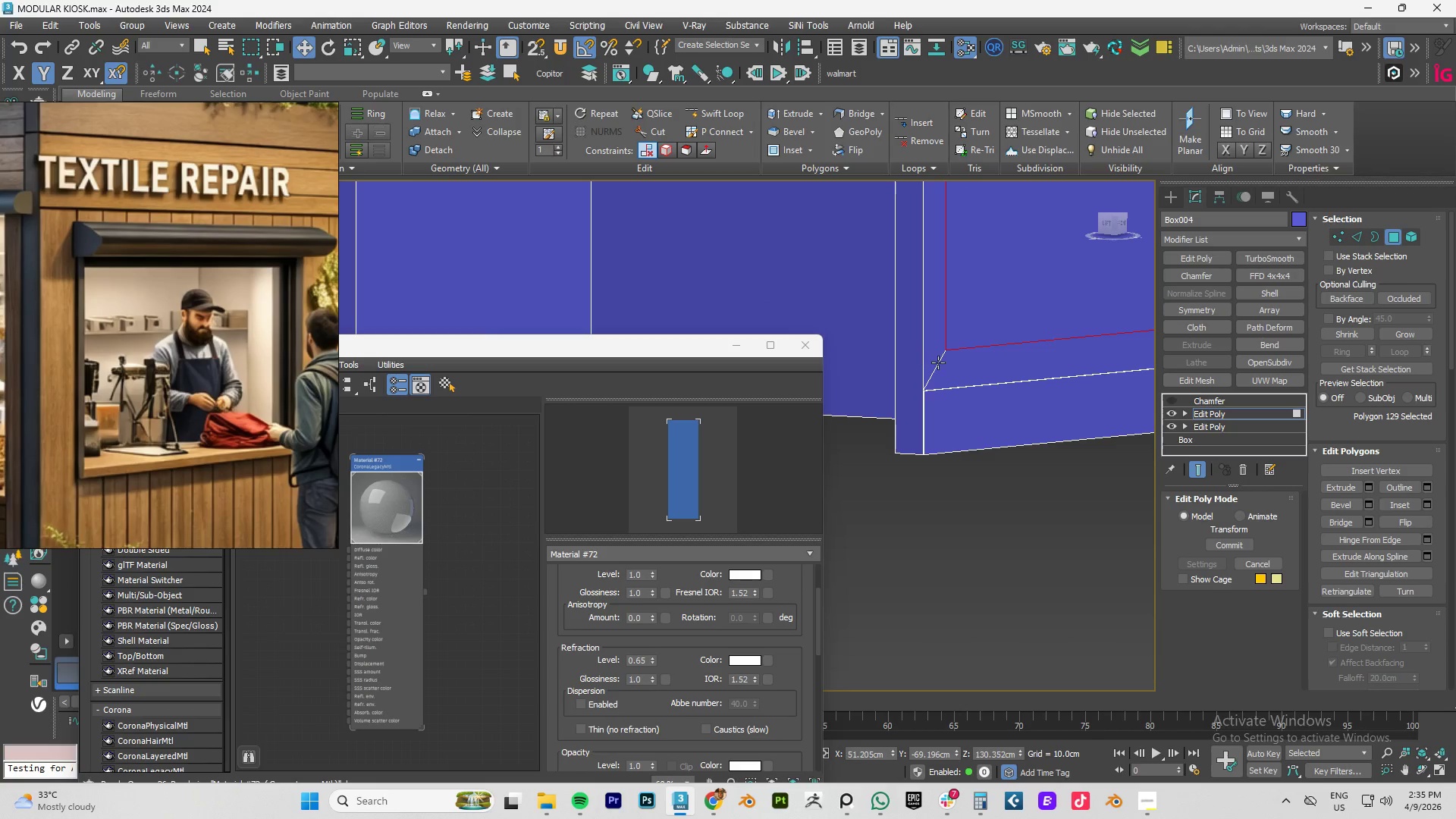 
key(Alt+AltLeft)
 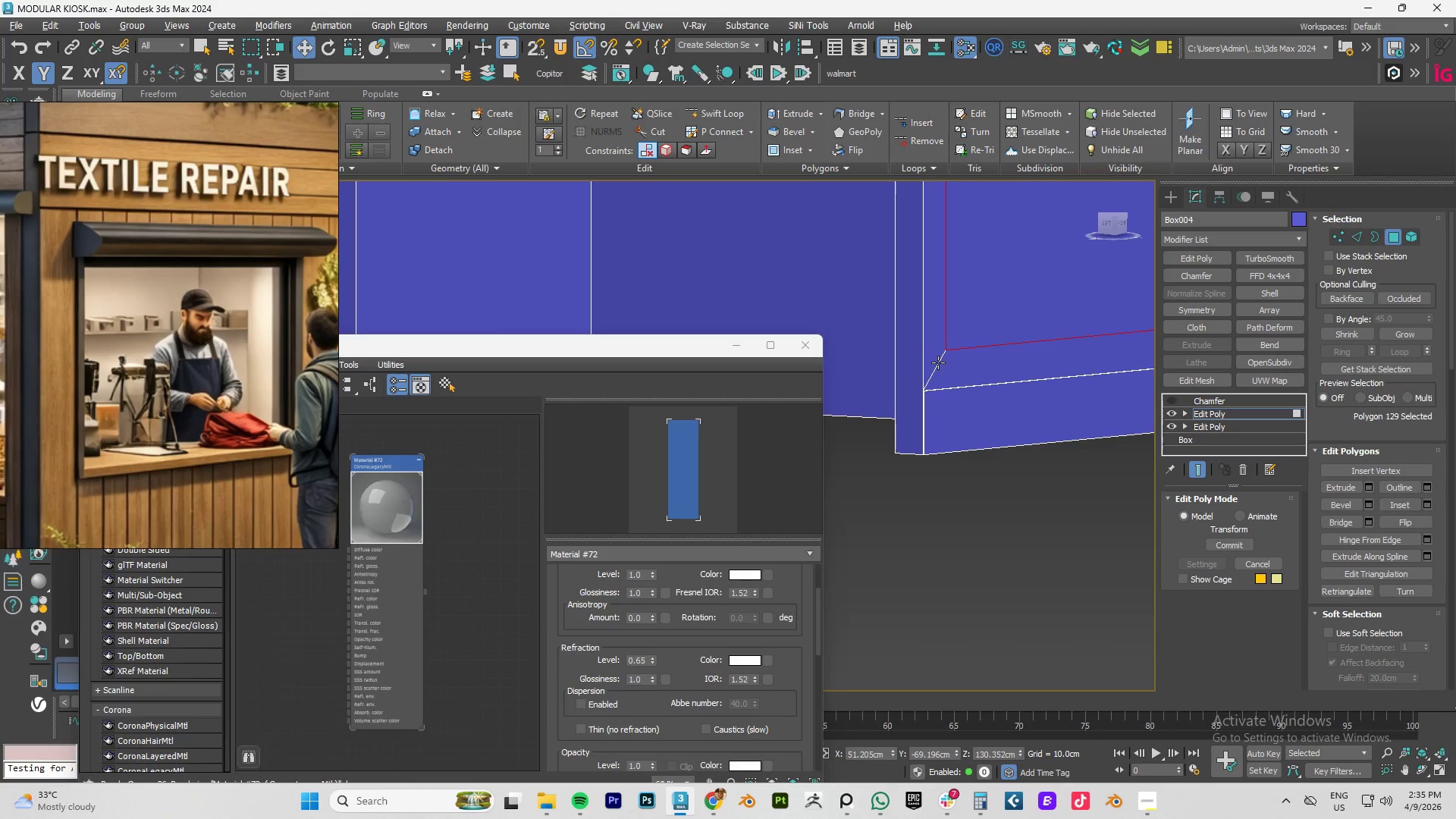 
key(Alt+1)
 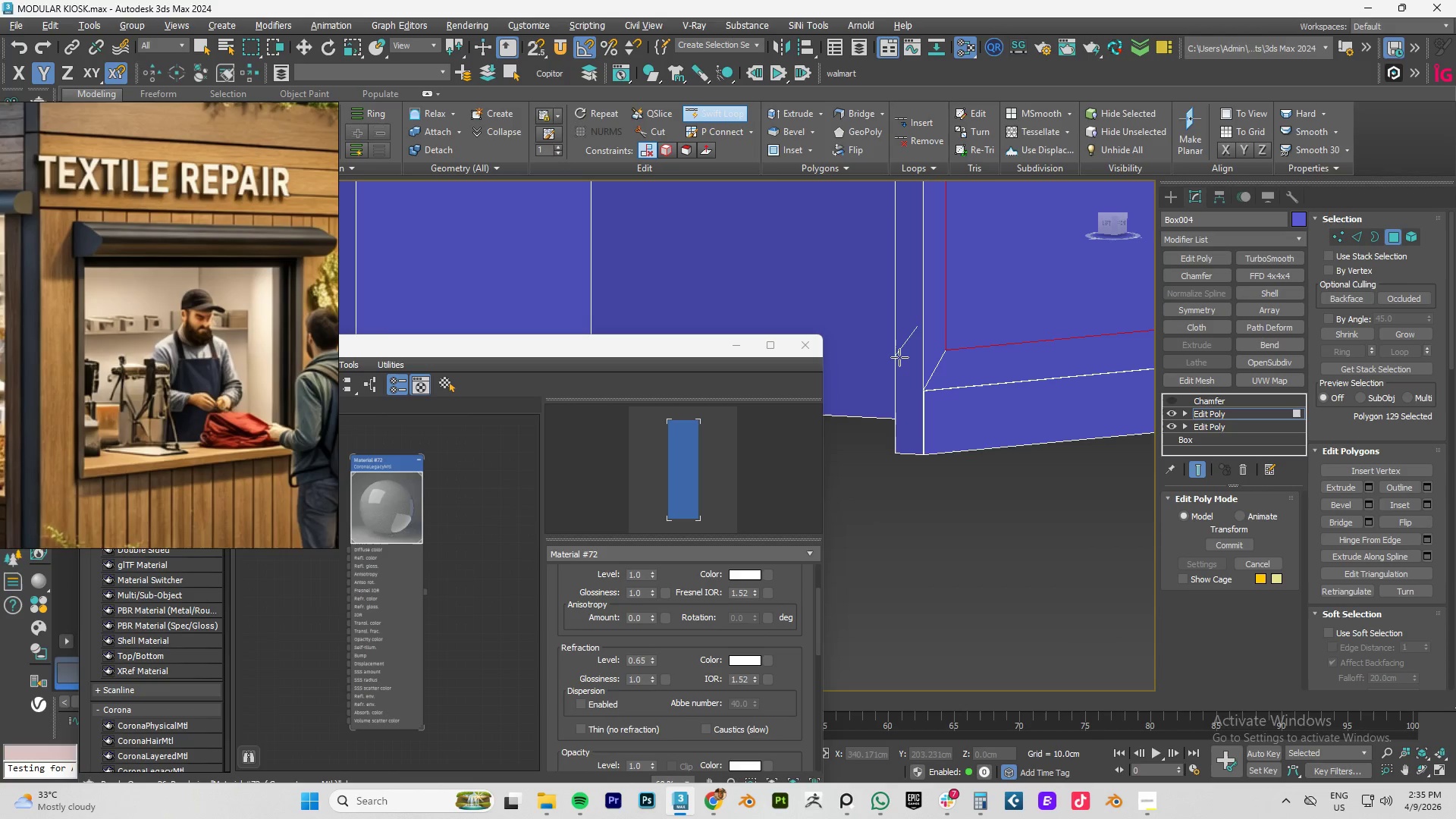 
wait(8.19)
 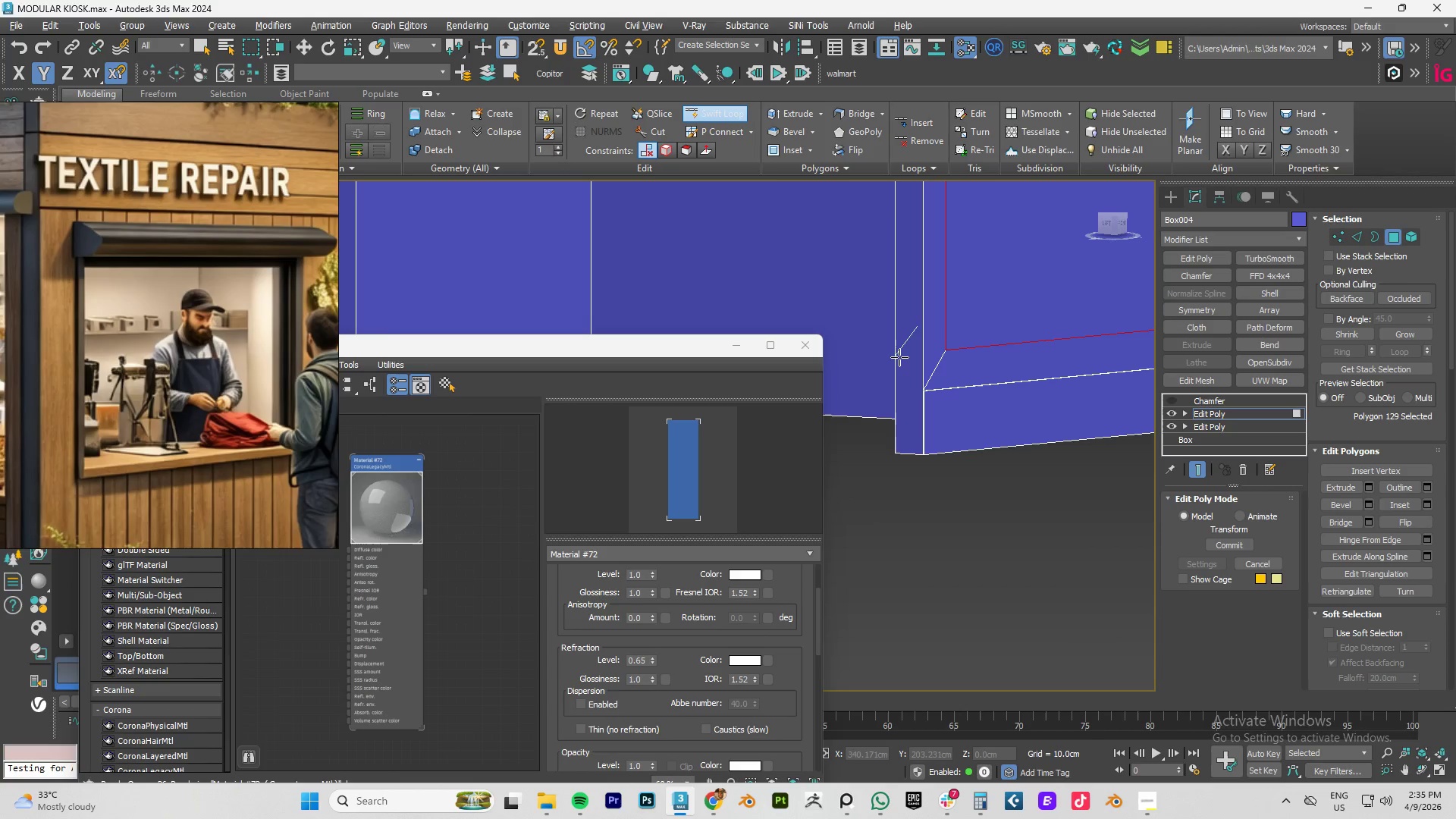 
type(fz)
 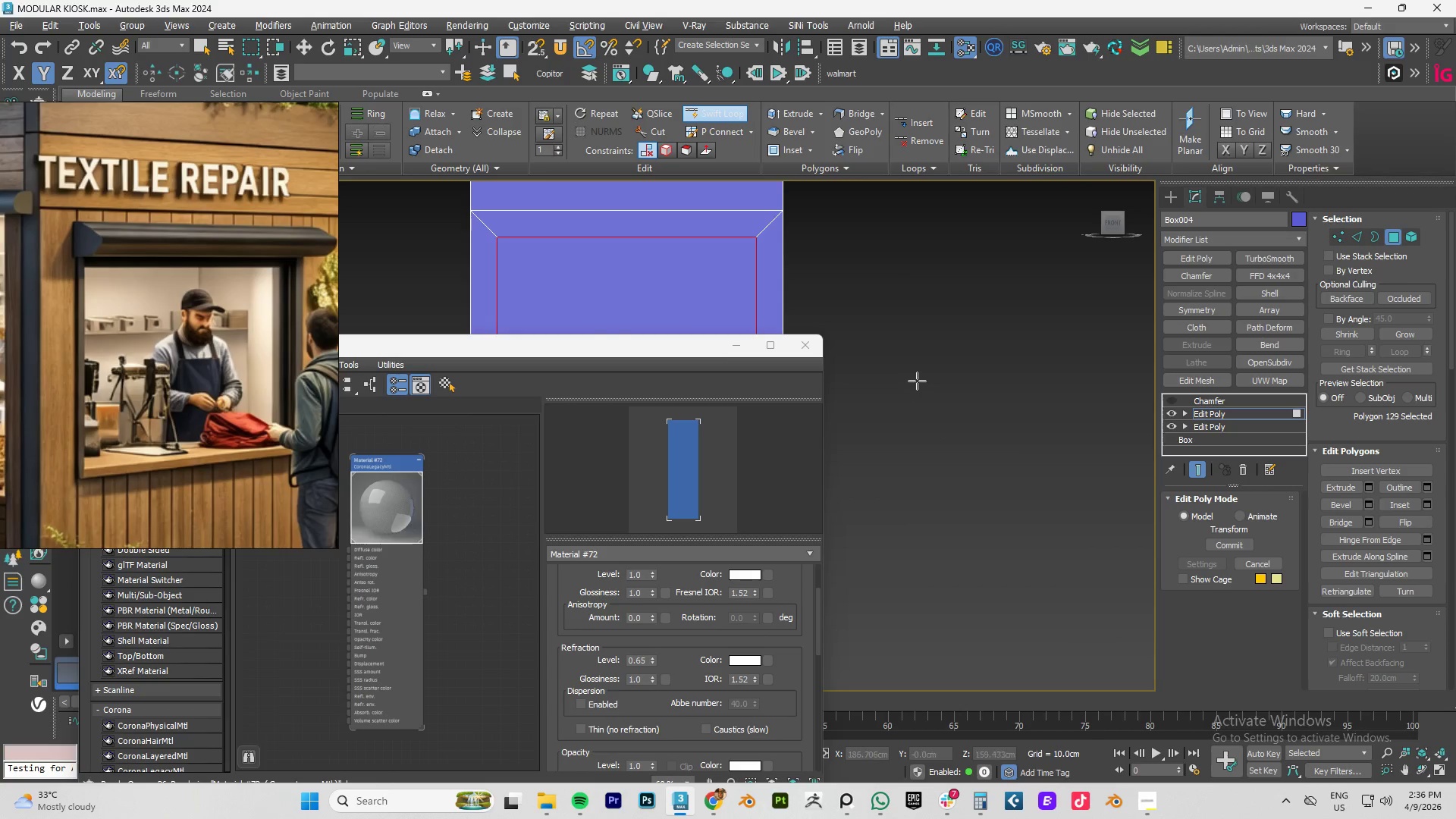 
scroll: coordinate [910, 375], scroll_direction: down, amount: 4.0
 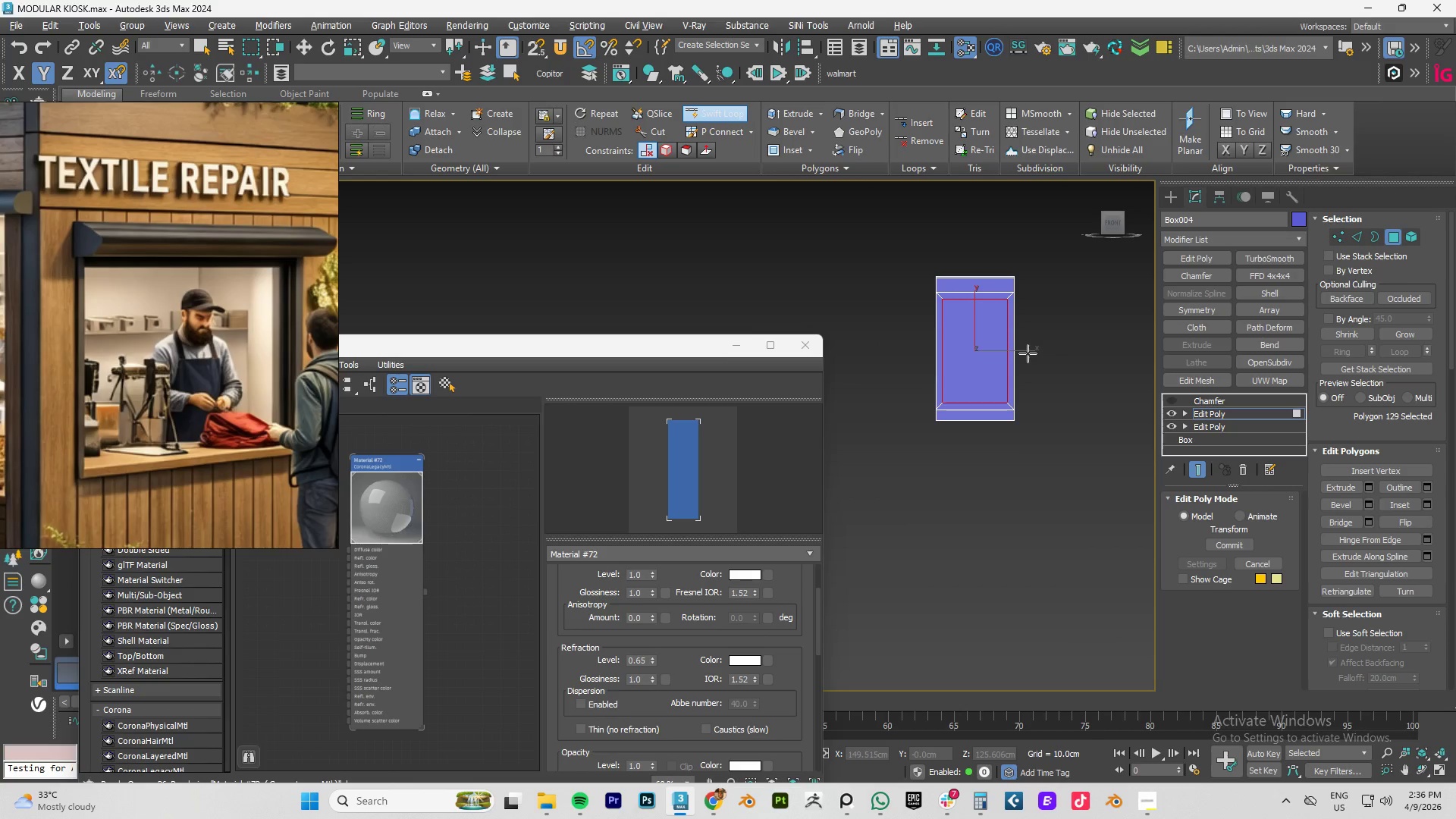 
key(F3)
 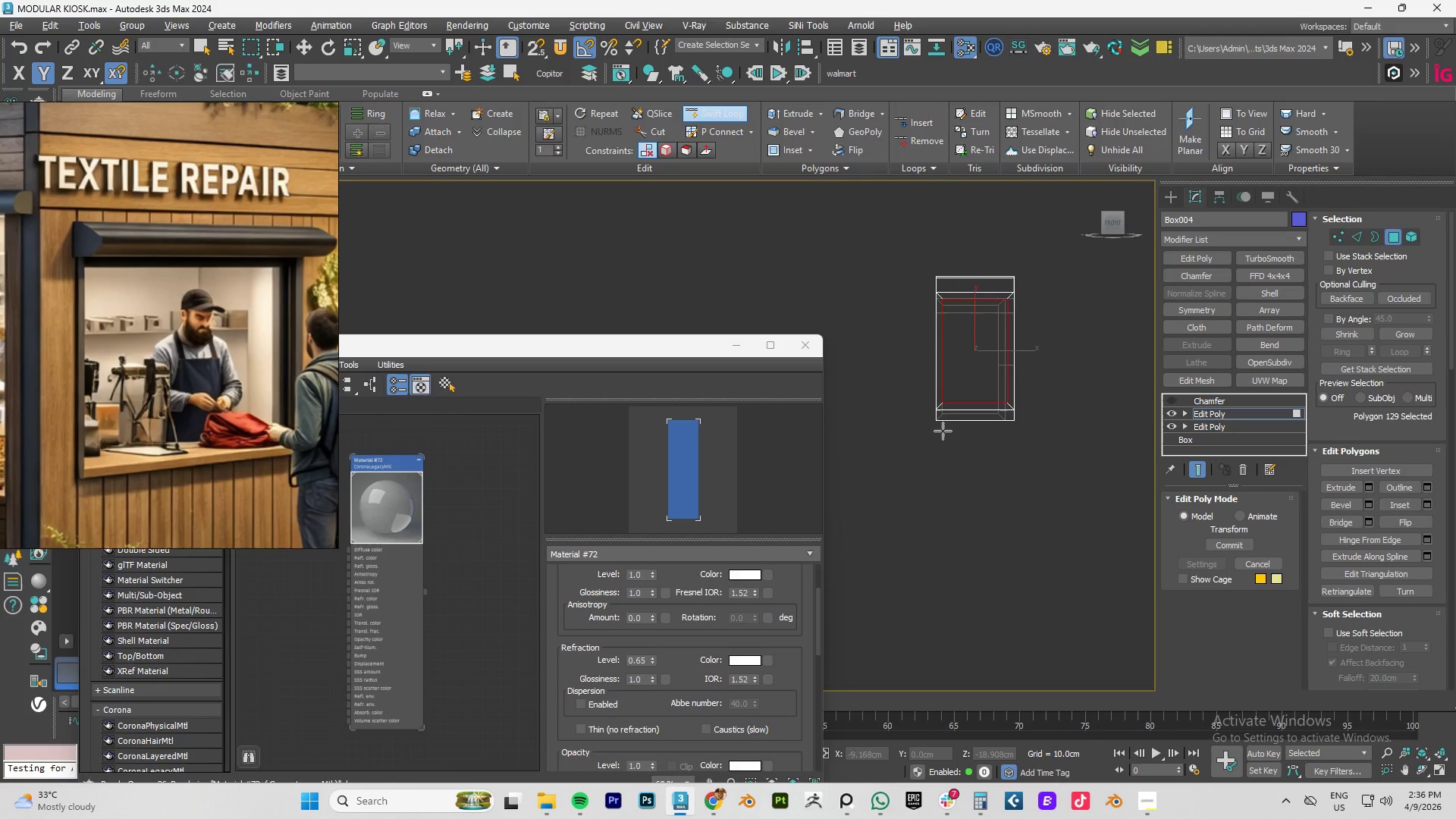 
scroll: coordinate [943, 372], scroll_direction: up, amount: 6.0
 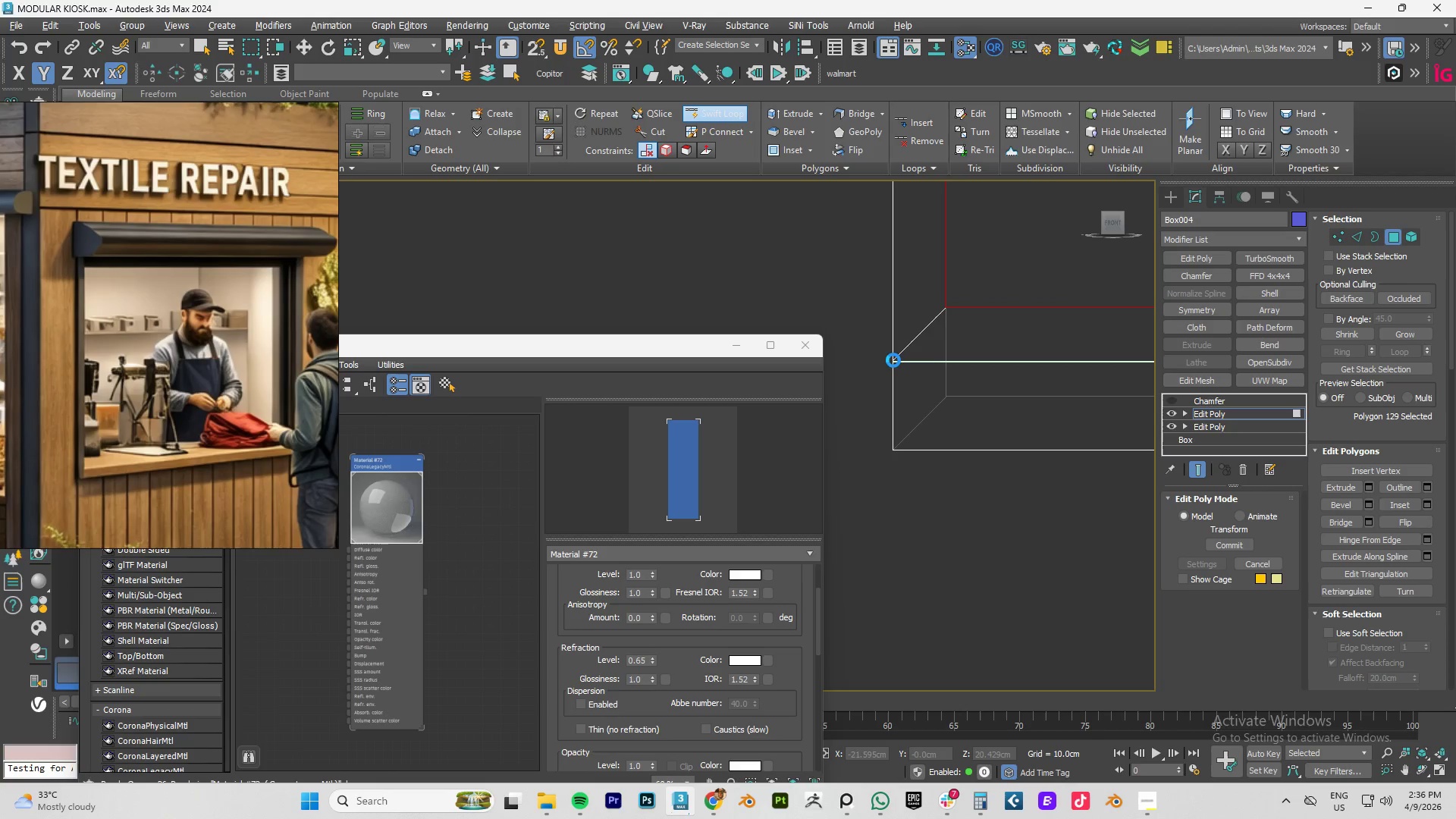 
wait(5.36)
 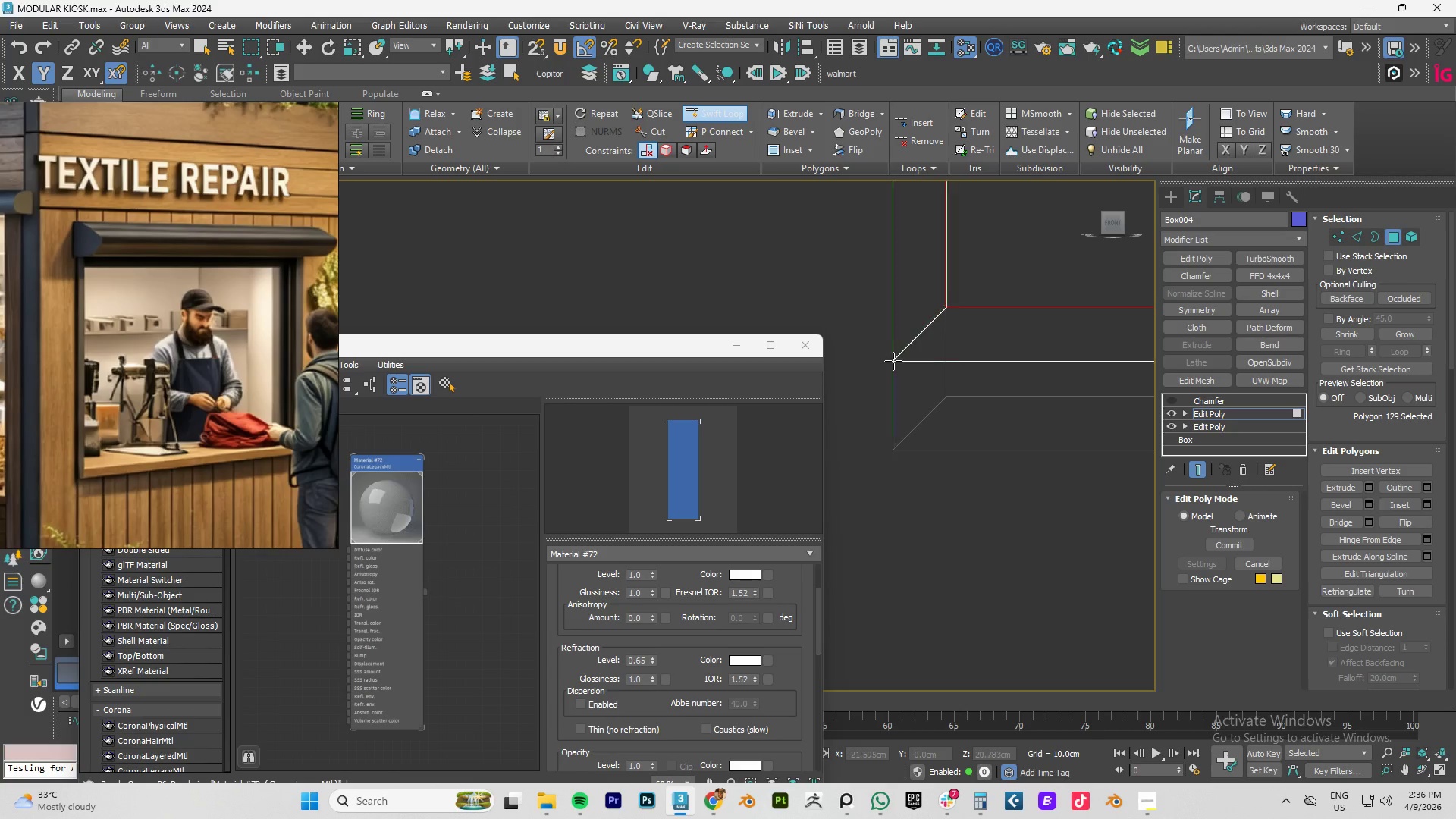 
scroll: coordinate [890, 364], scroll_direction: up, amount: 4.0
 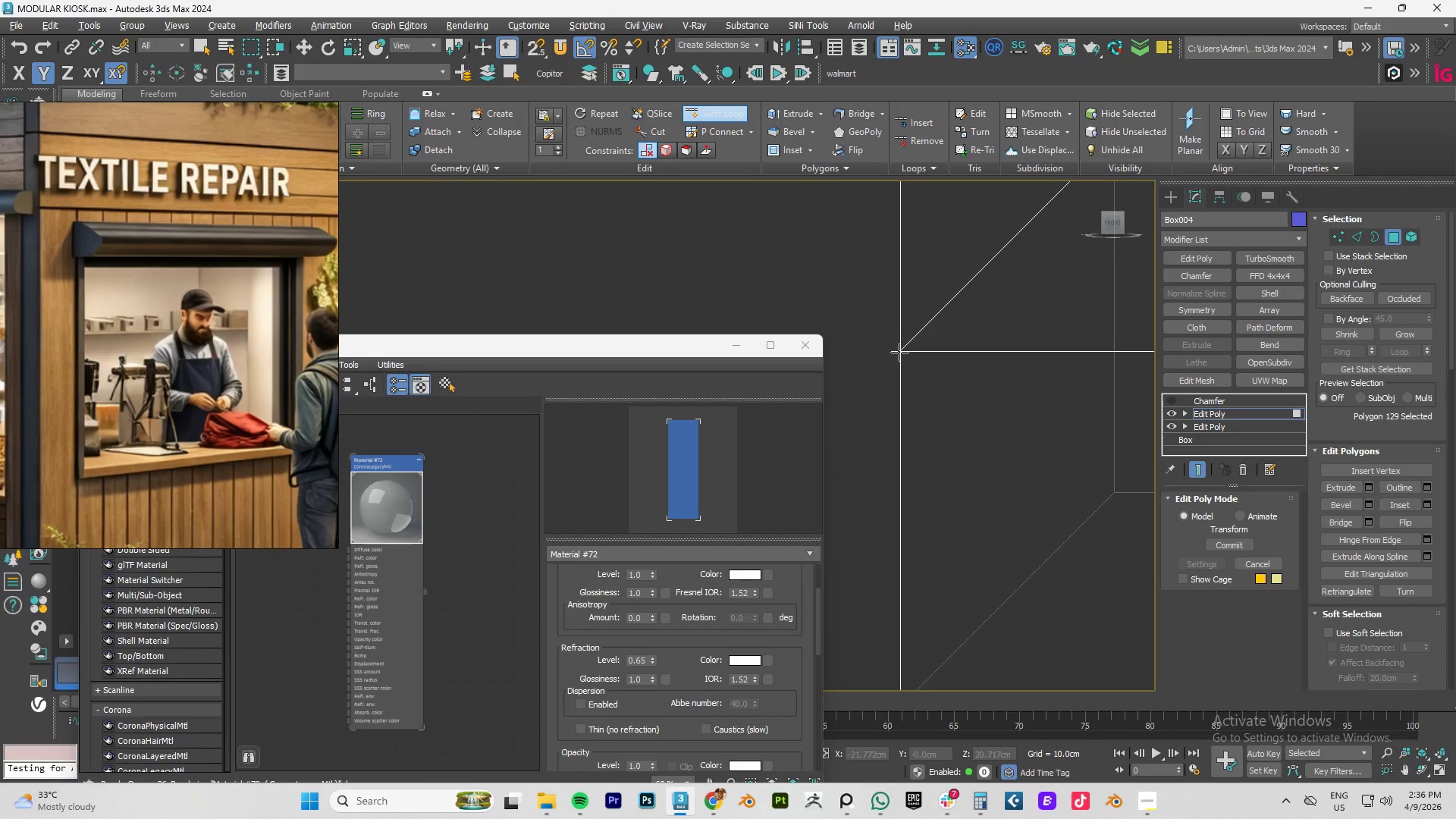 
hold_key(key=AltLeft, duration=0.53)
 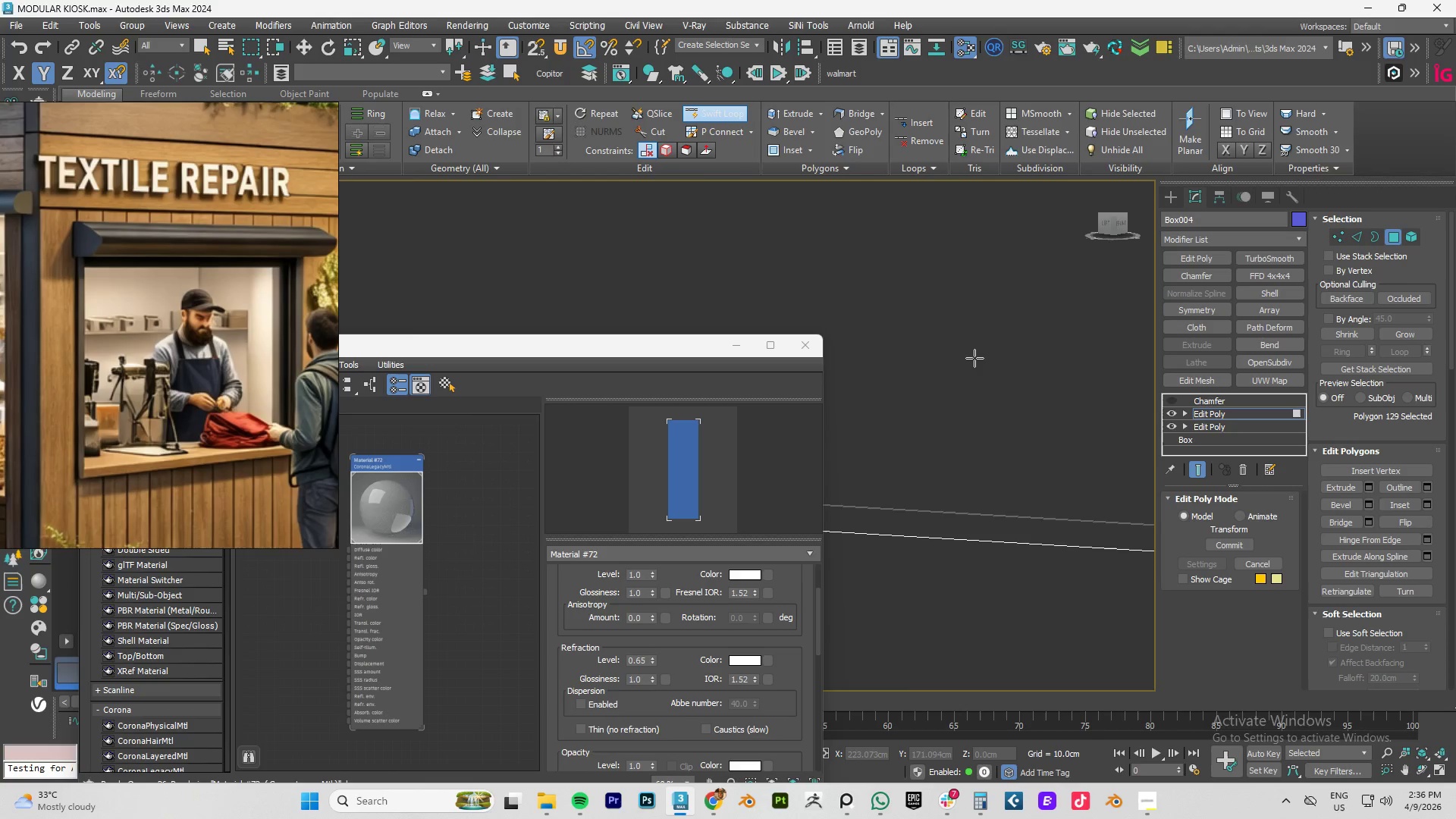 
scroll: coordinate [977, 359], scroll_direction: up, amount: 1.0
 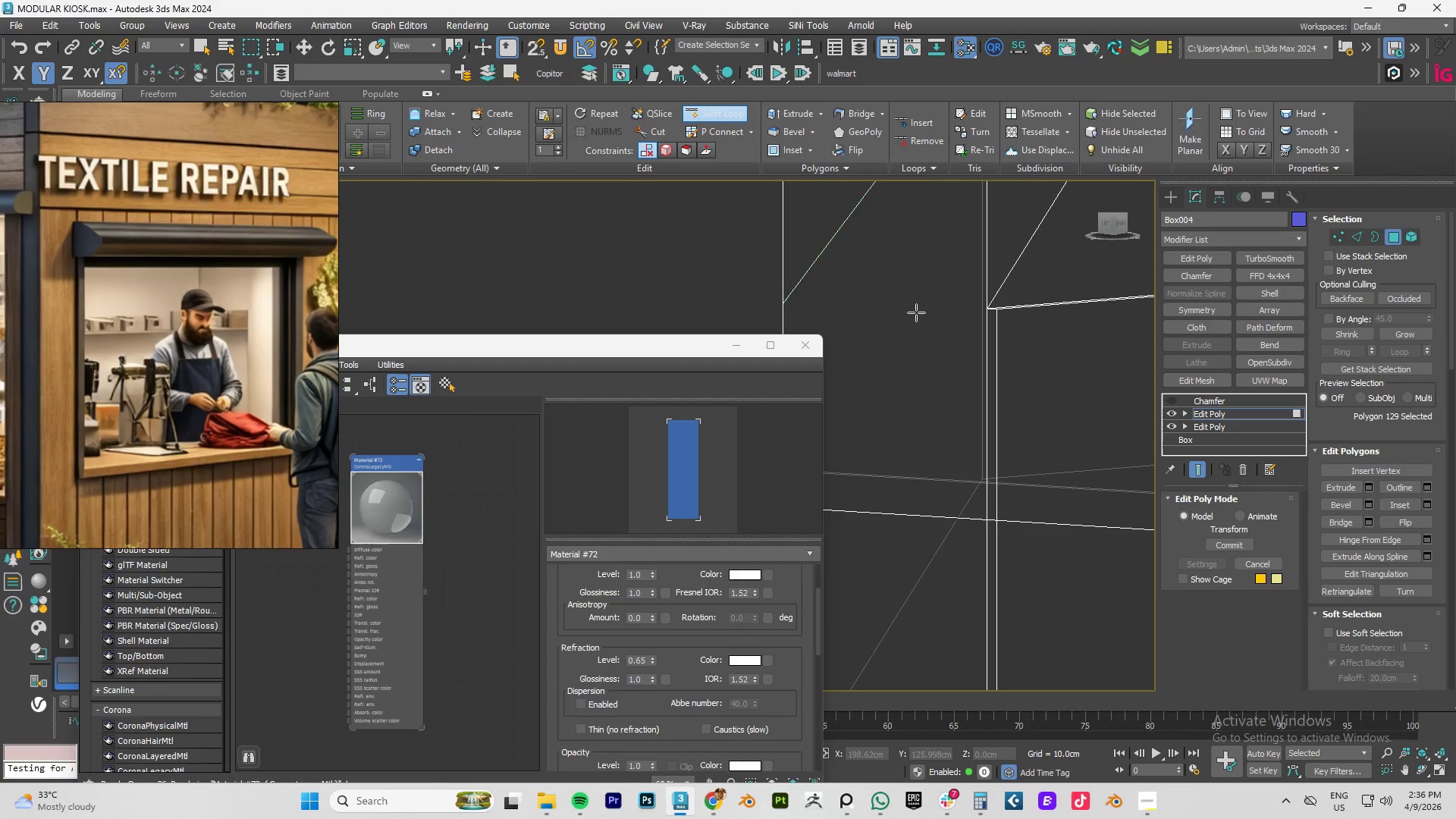 
scroll: coordinate [899, 311], scroll_direction: down, amount: 8.0
 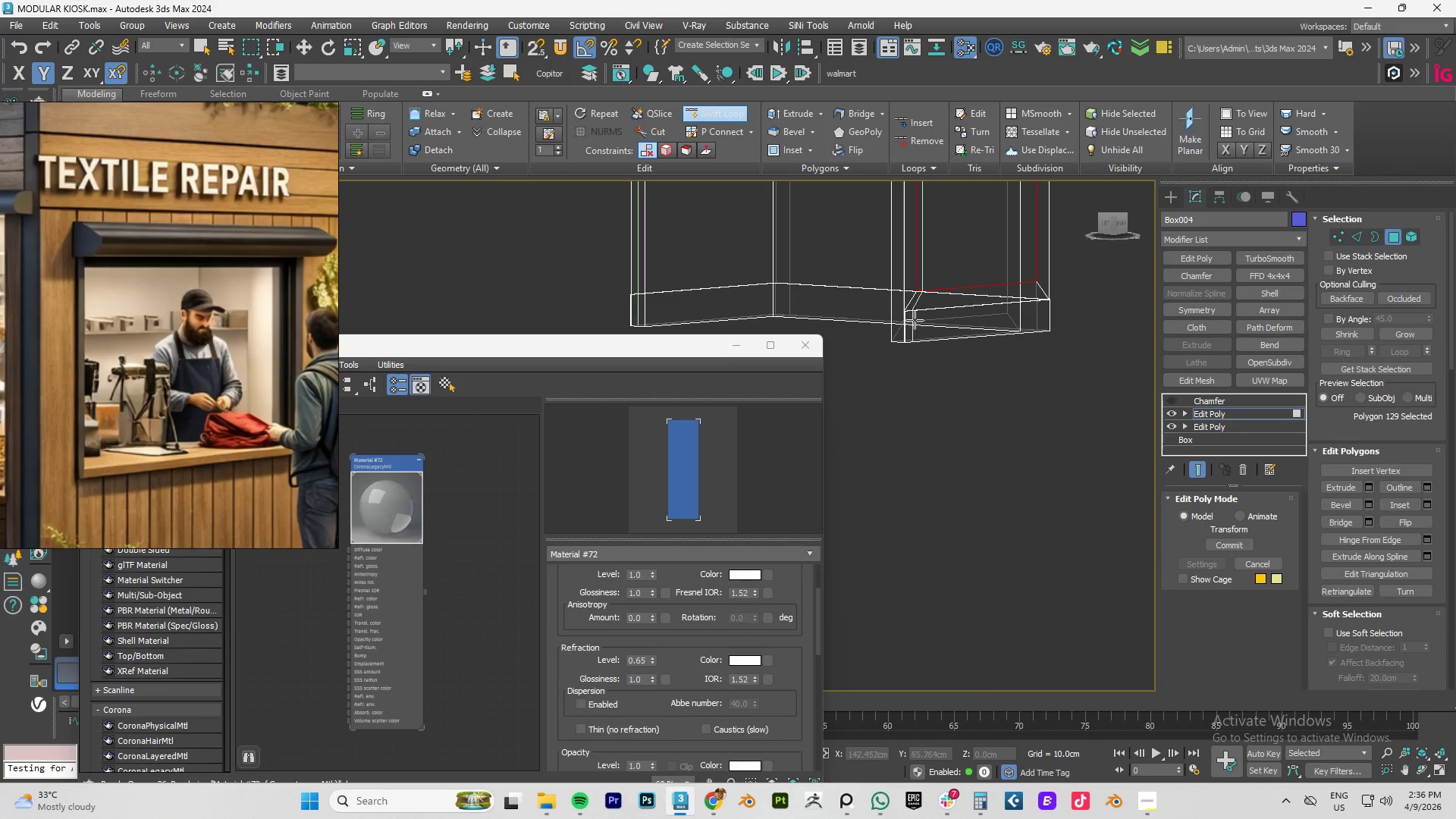 
right_click([921, 325])
 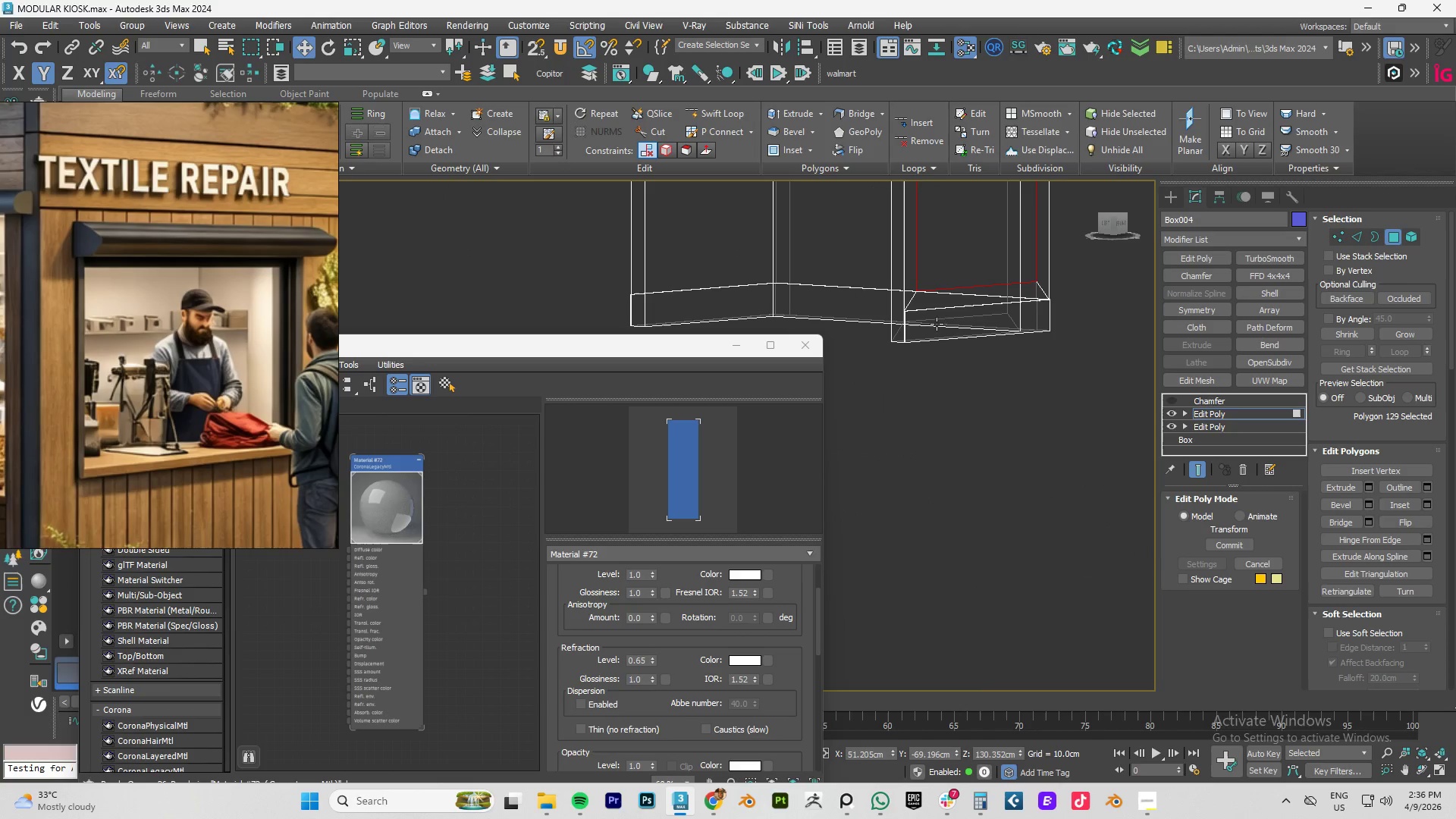 
hold_key(key=AltLeft, duration=1.09)
 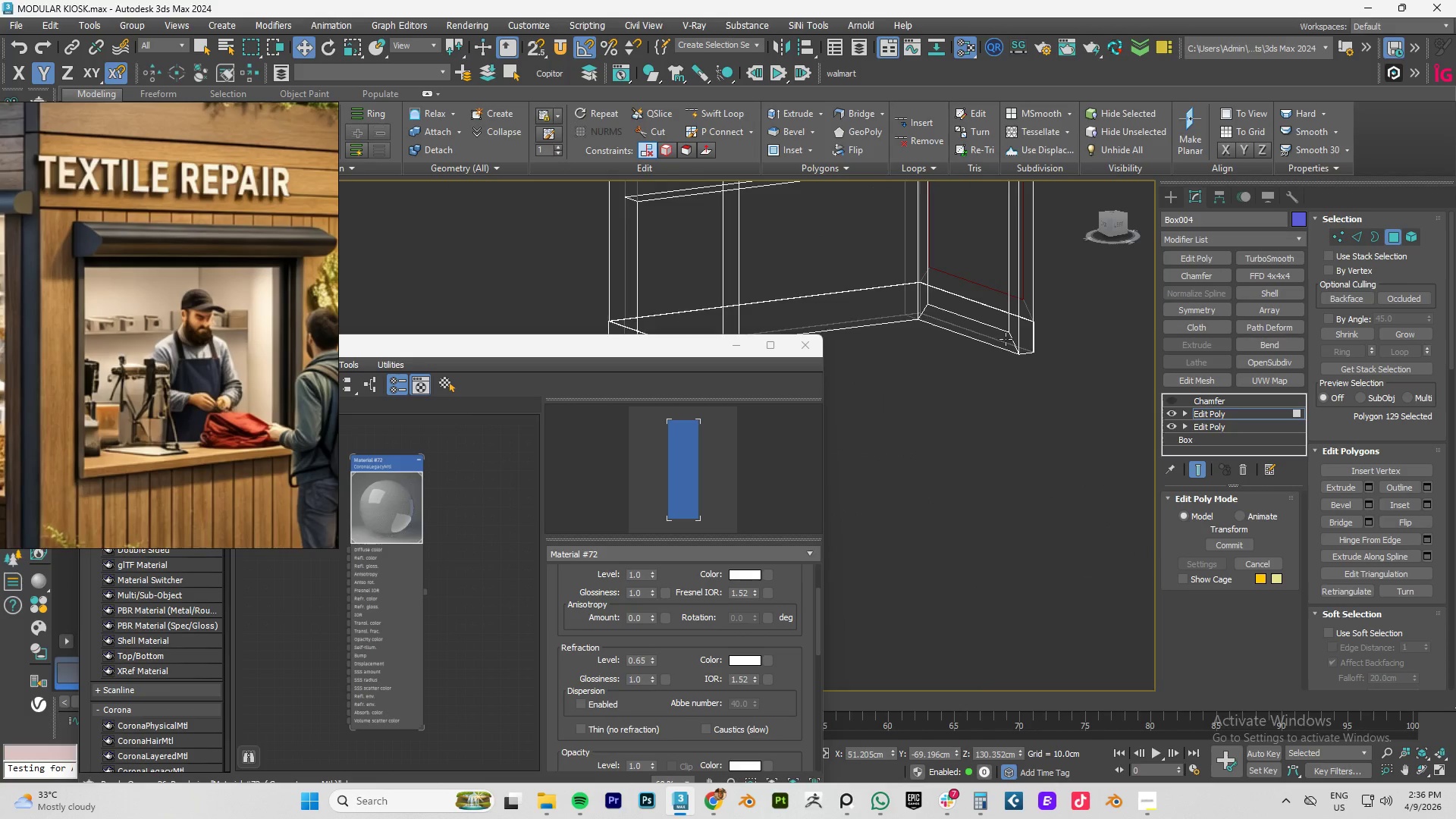 
scroll: coordinate [1006, 339], scroll_direction: up, amount: 3.0
 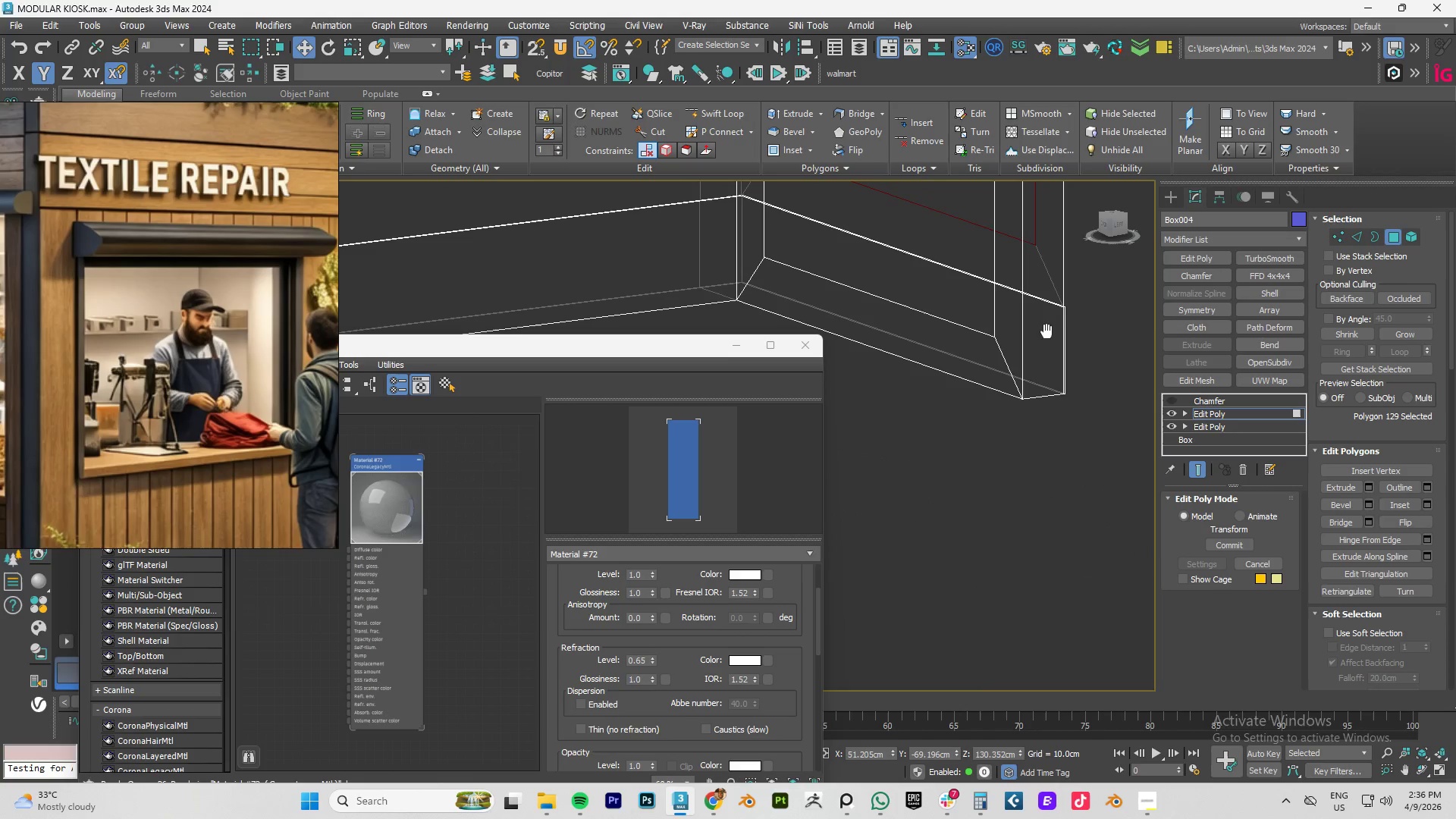 
hold_key(key=AltLeft, duration=1.16)
 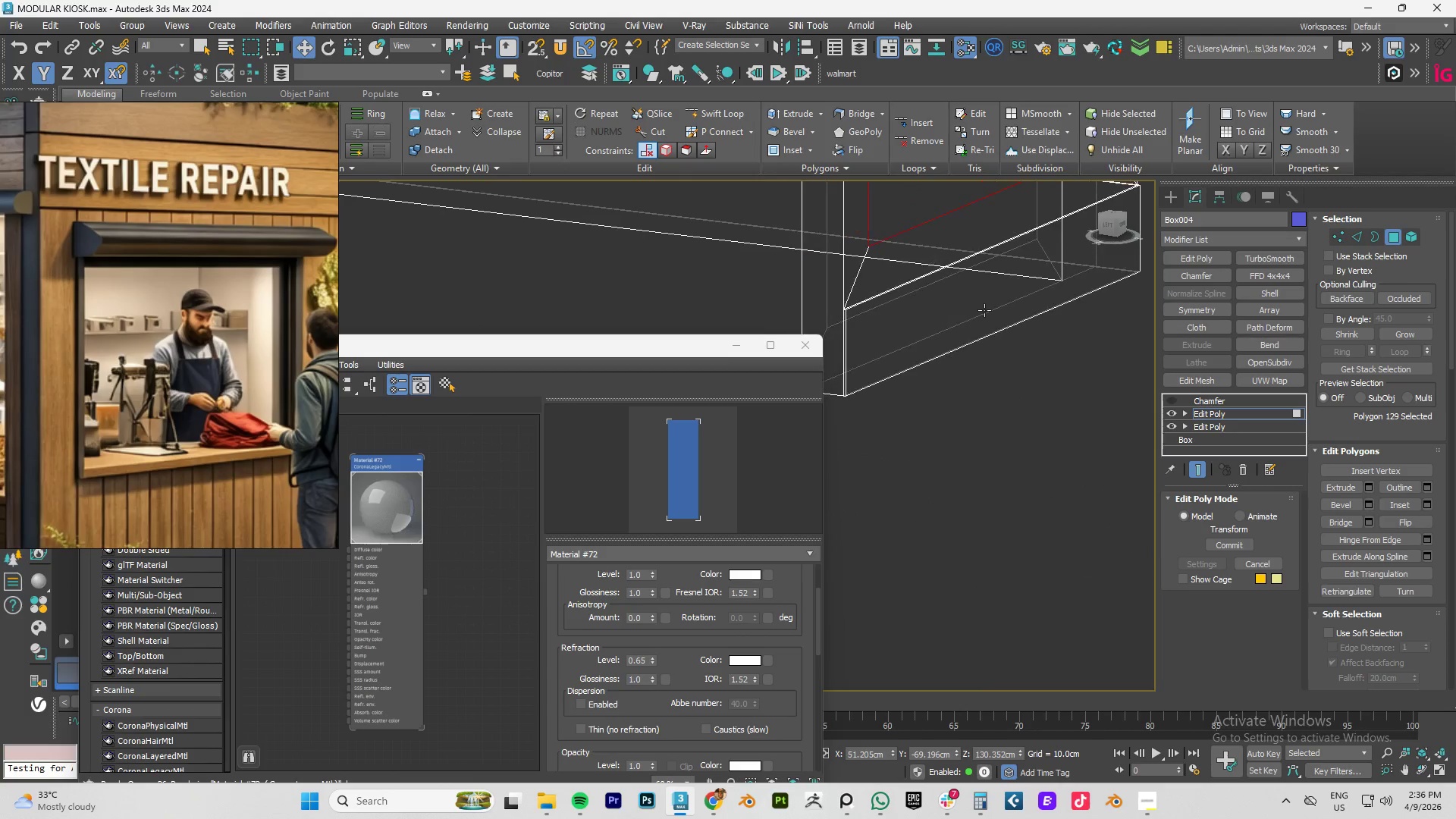 
key(Control+Z)
 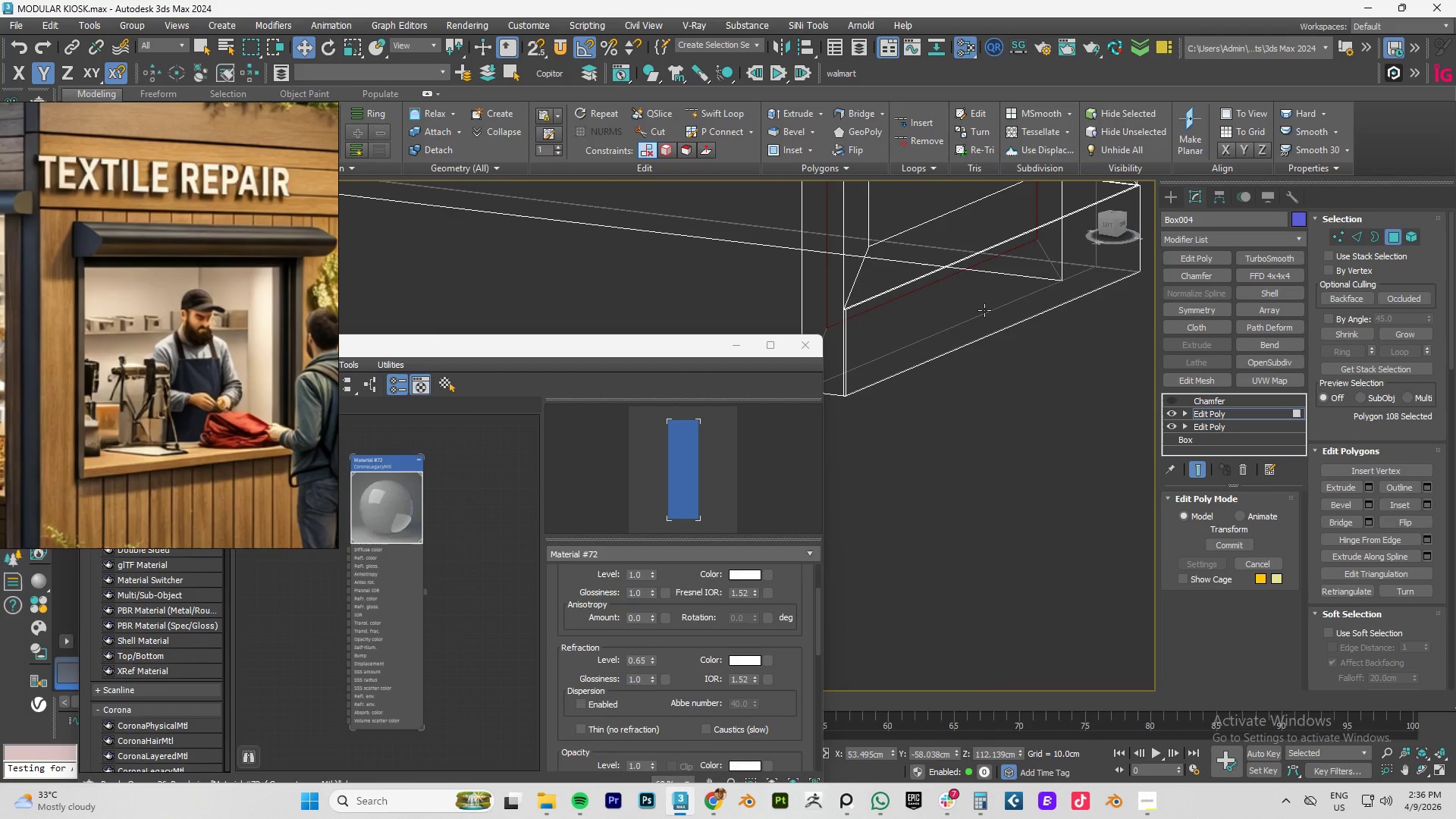 
key(Control+Z)
 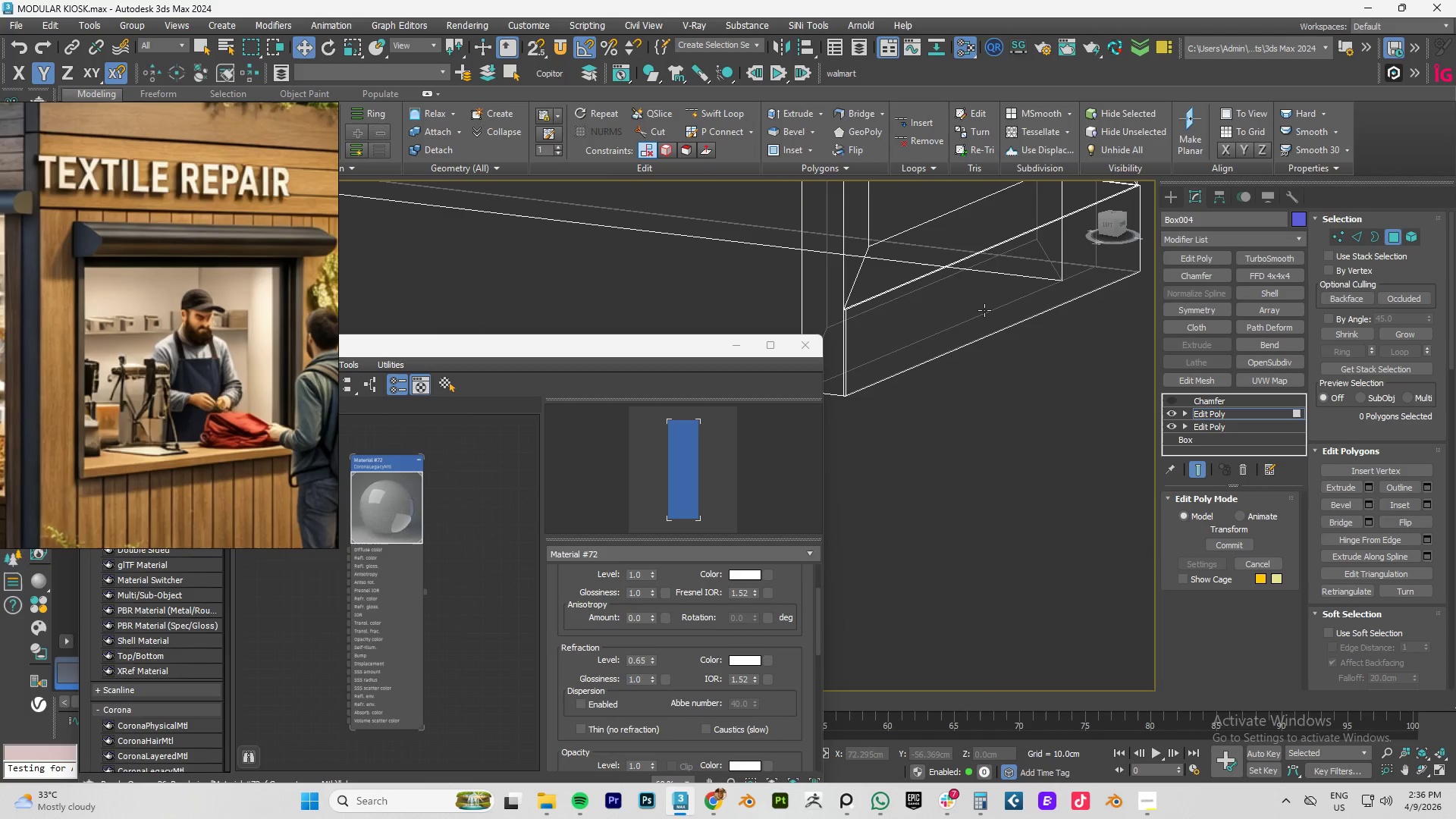 
key(Control+Z)
 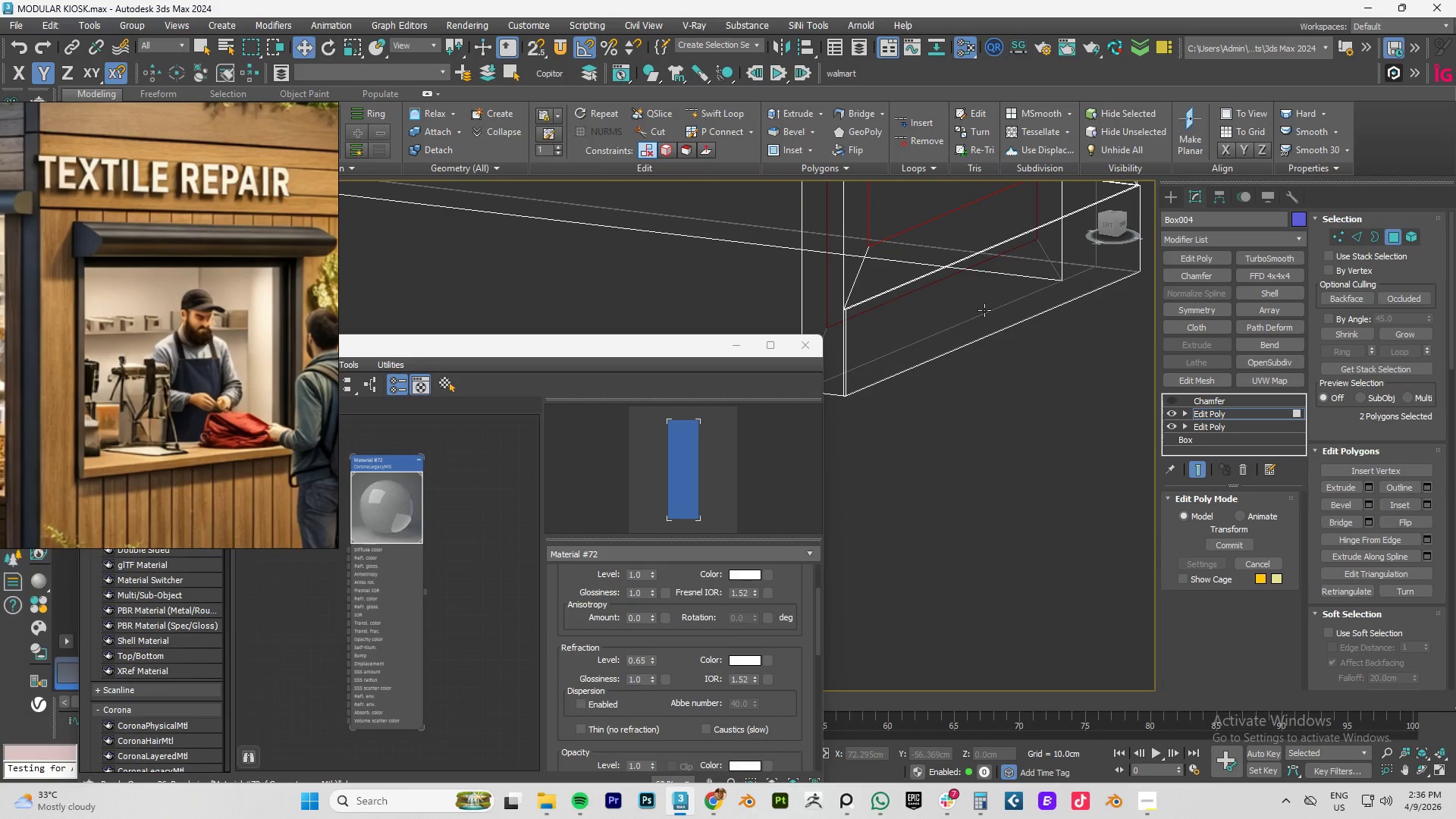 
key(Control+Z)
 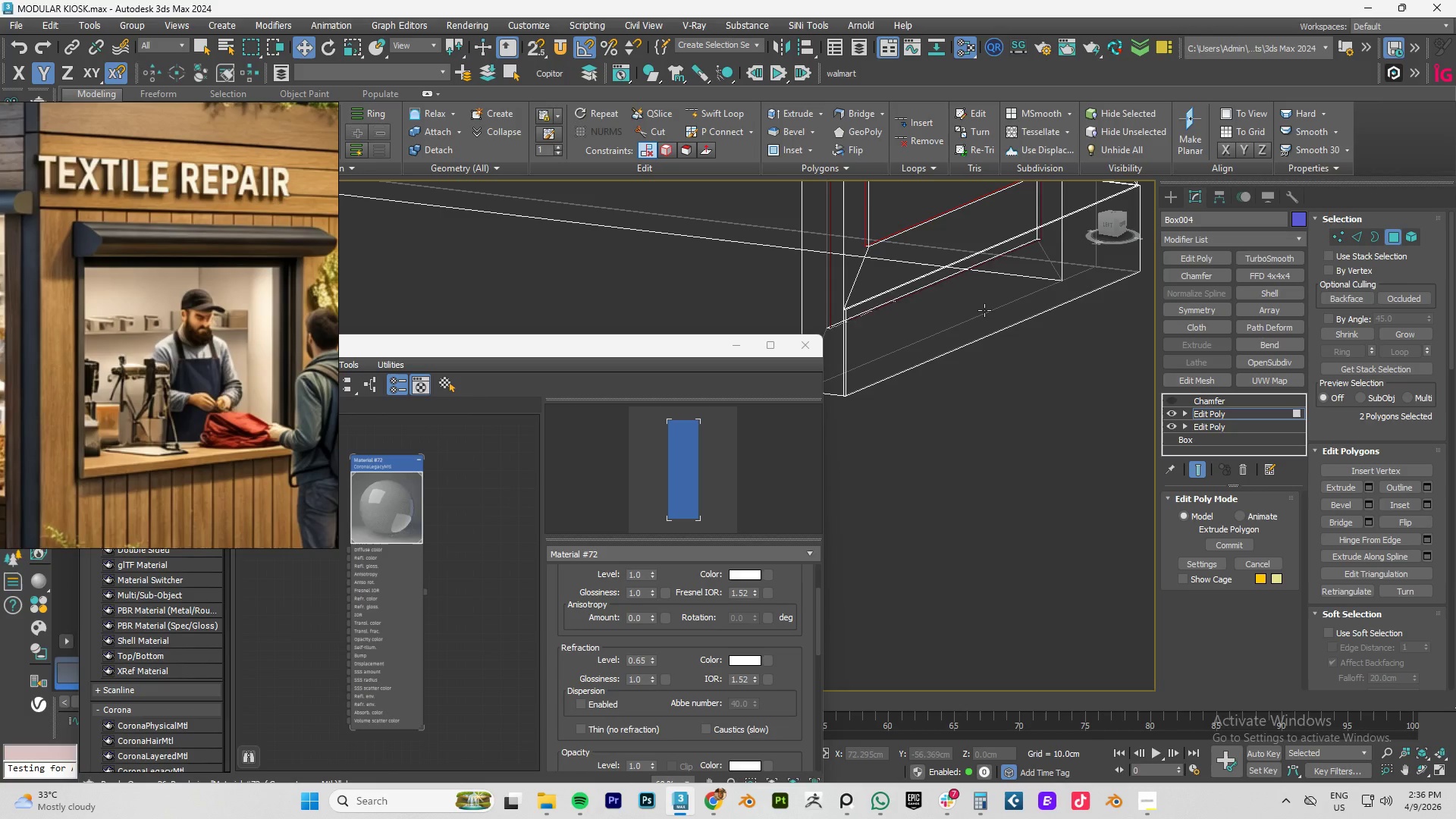 
key(Control+Z)
 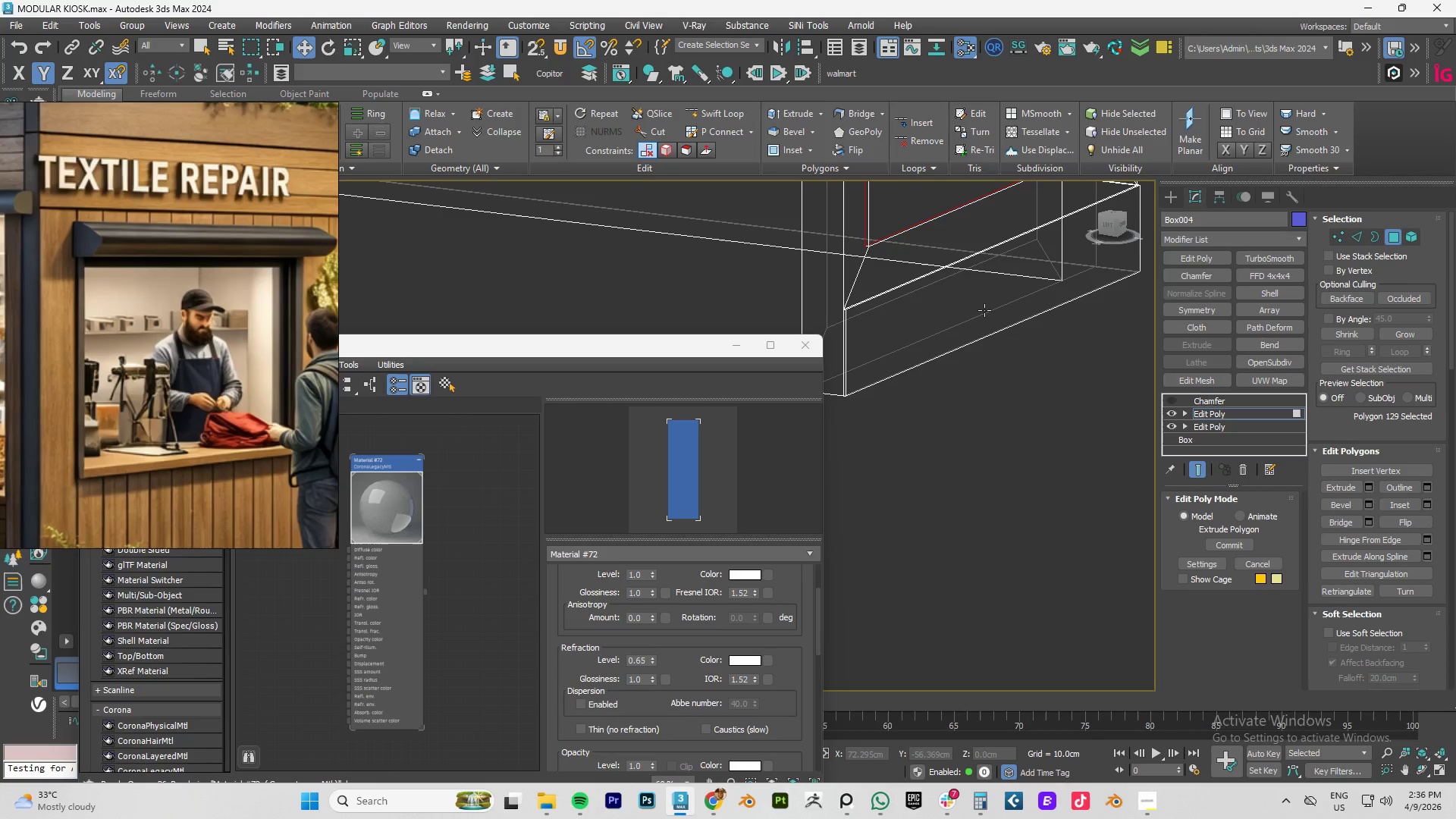 
key(Control+Z)
 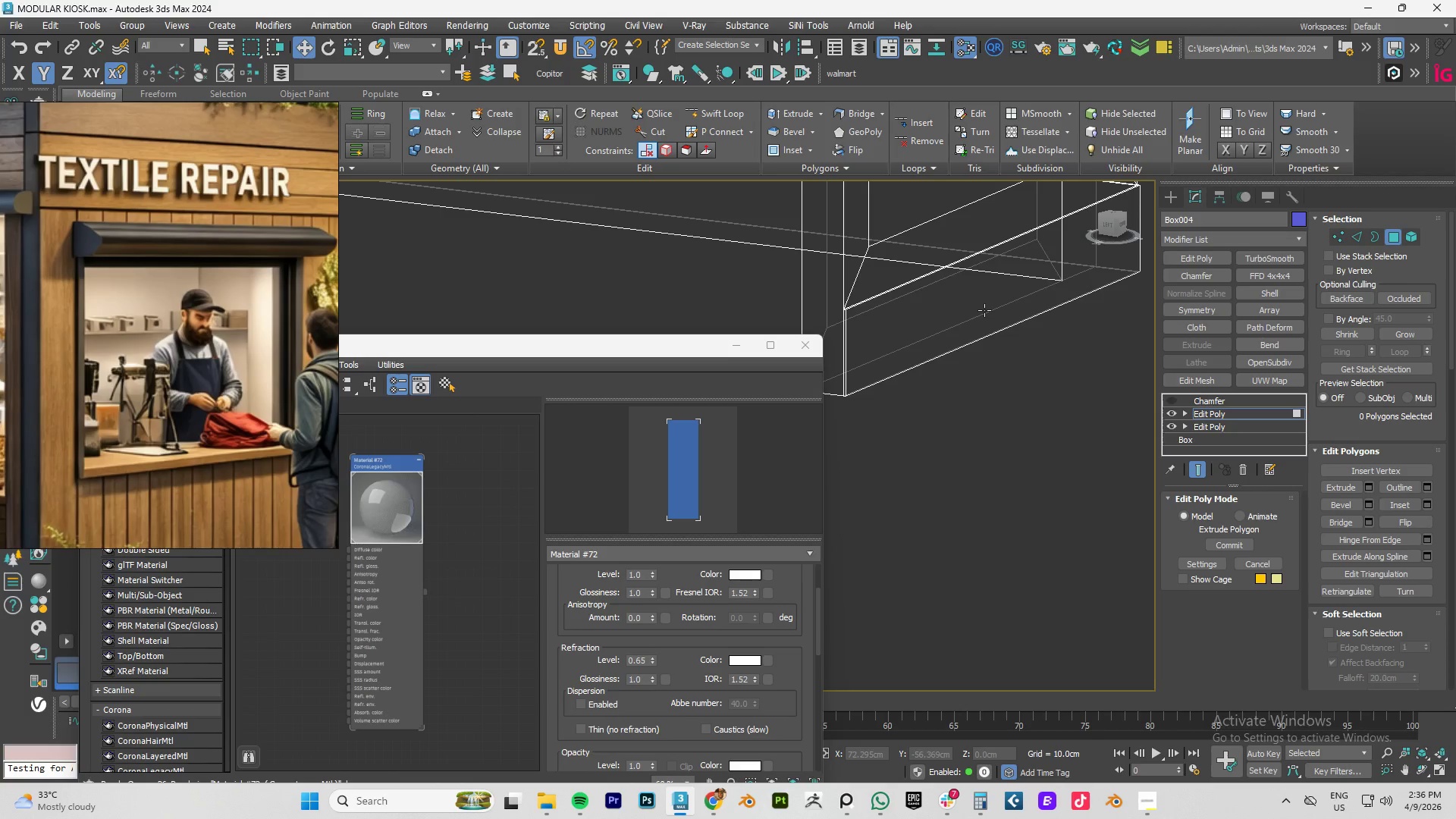 
key(Control+Z)
 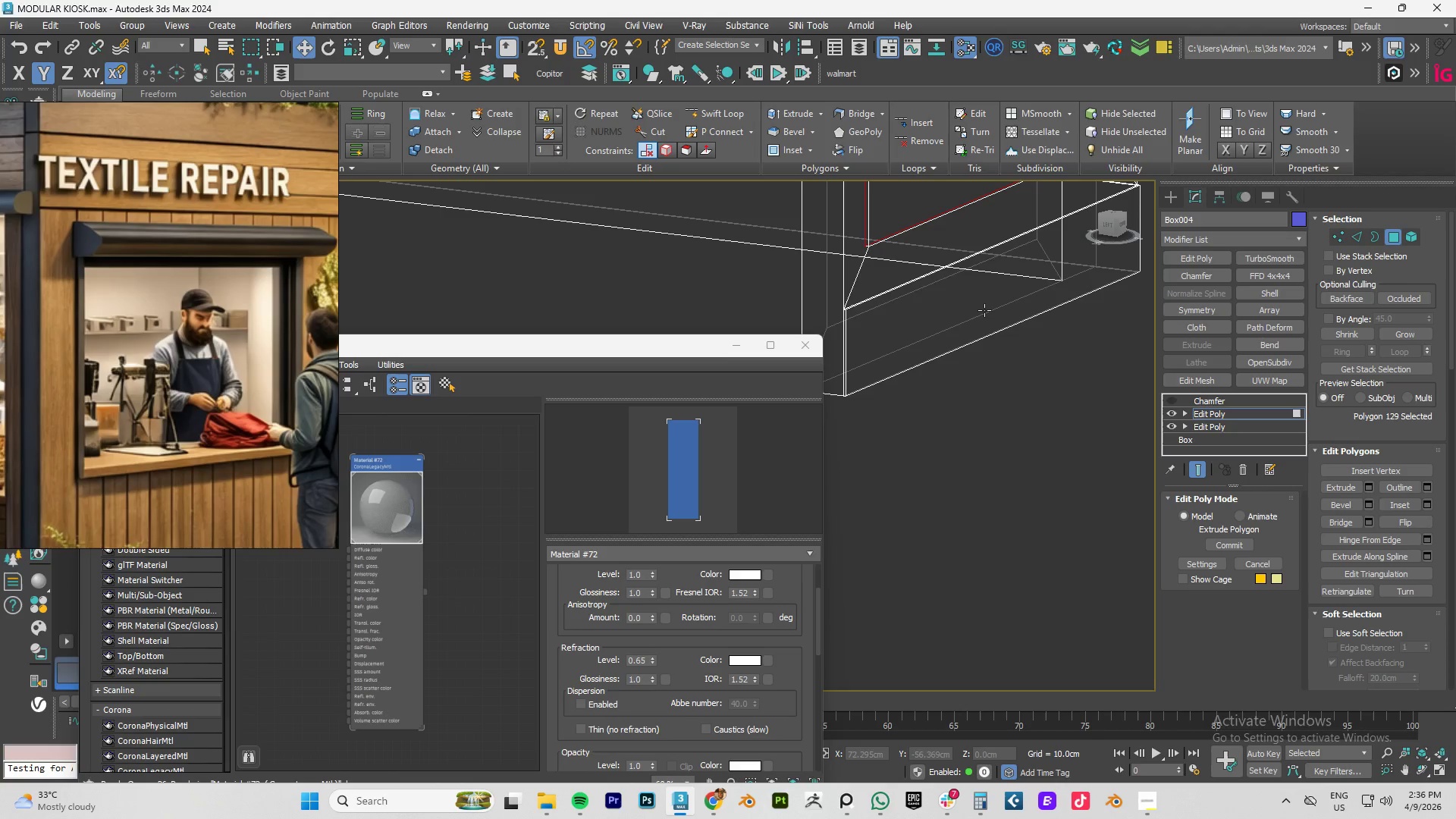 
key(Control+Z)
 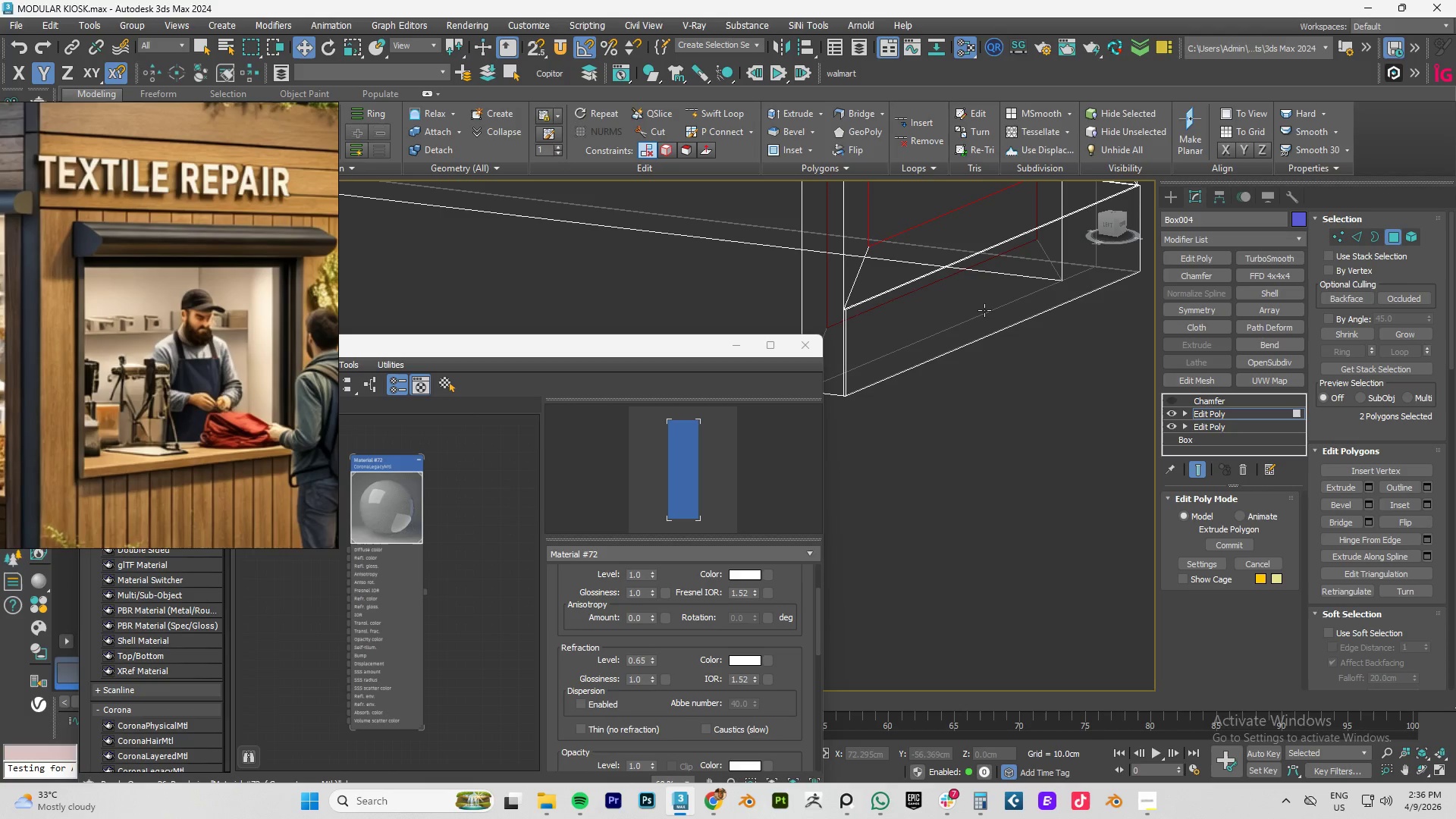 
key(Control+Z)
 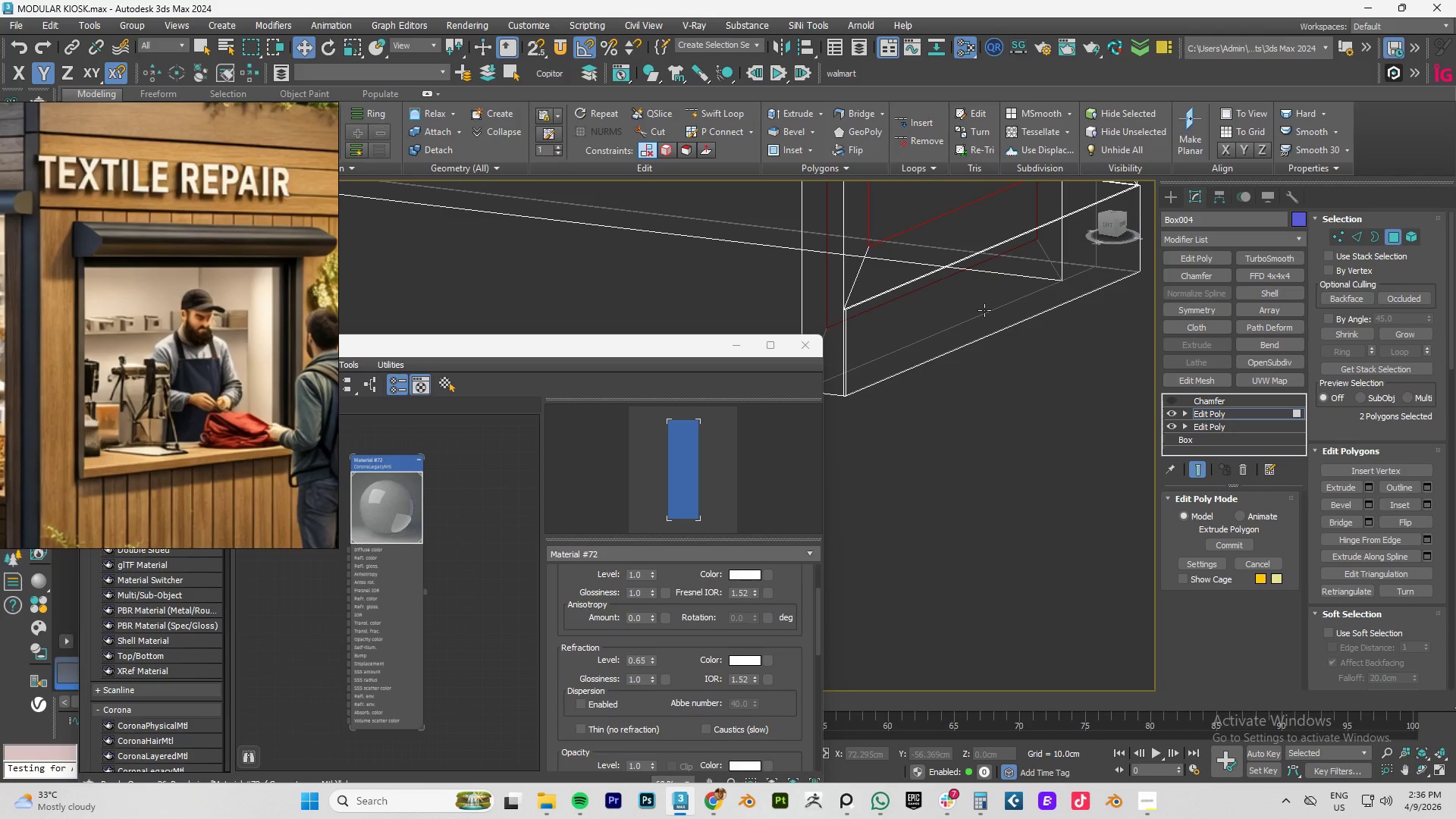 
key(Control+Z)
 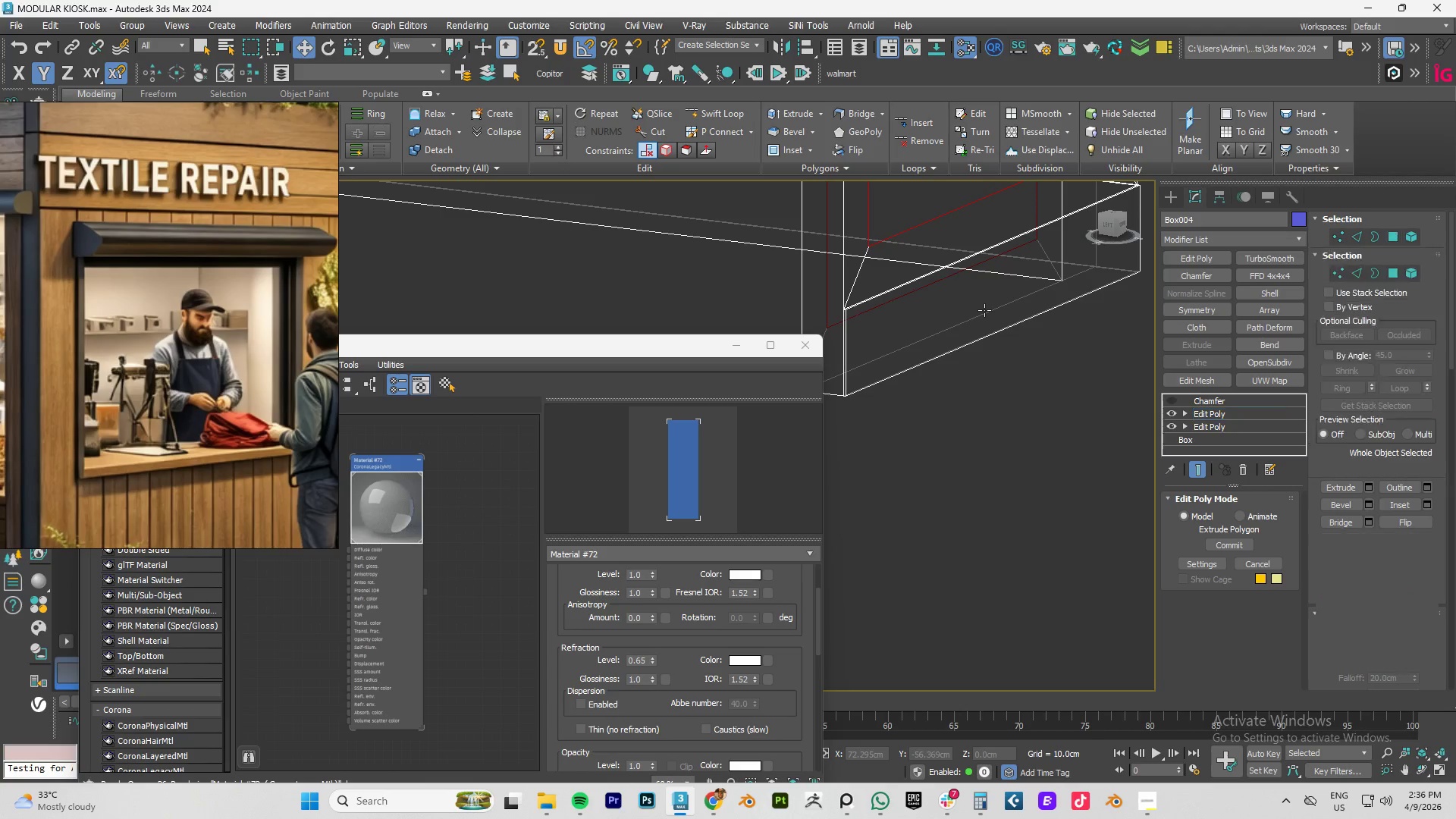 
key(Control+Z)
 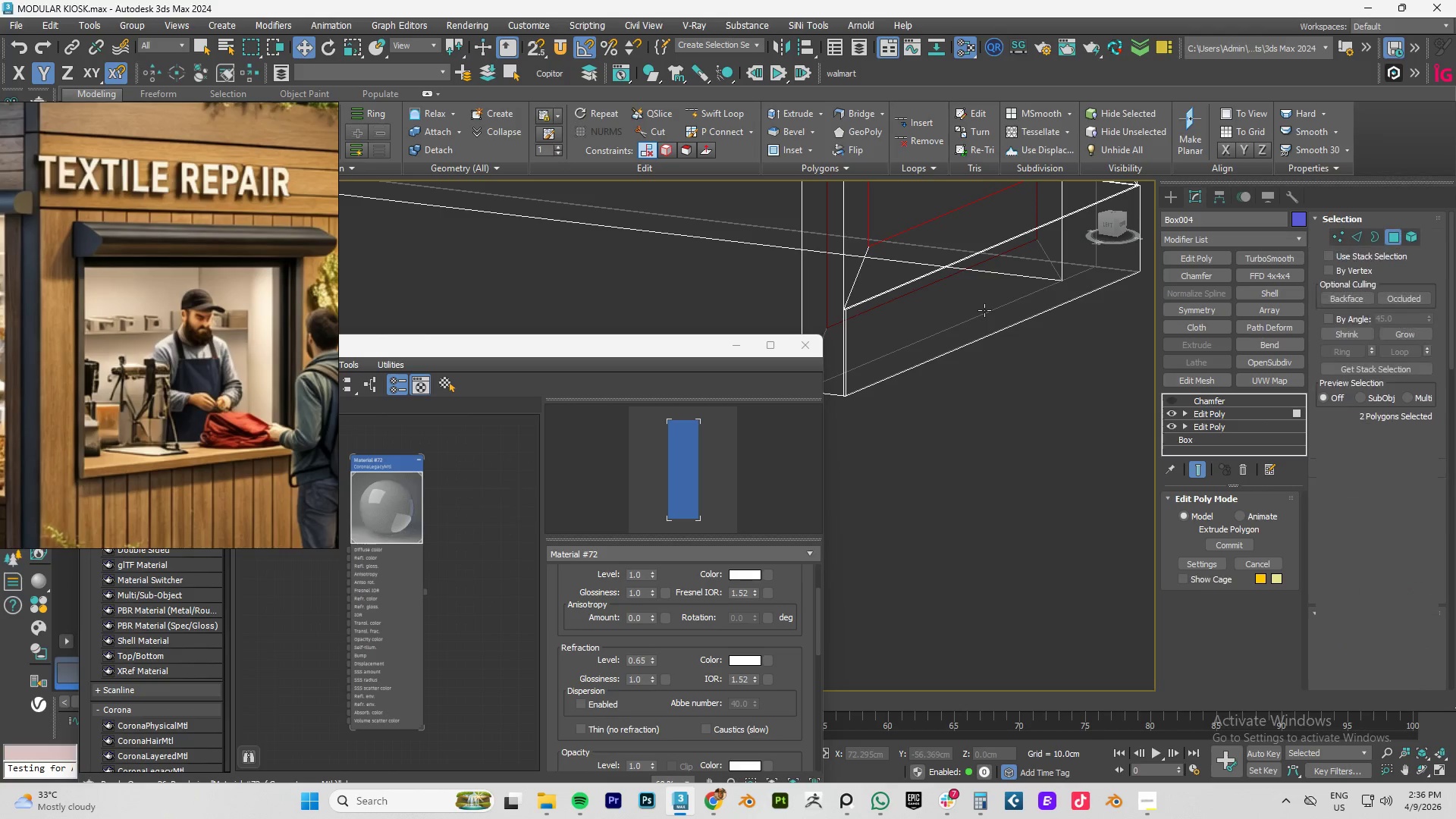 
key(Control+Z)
 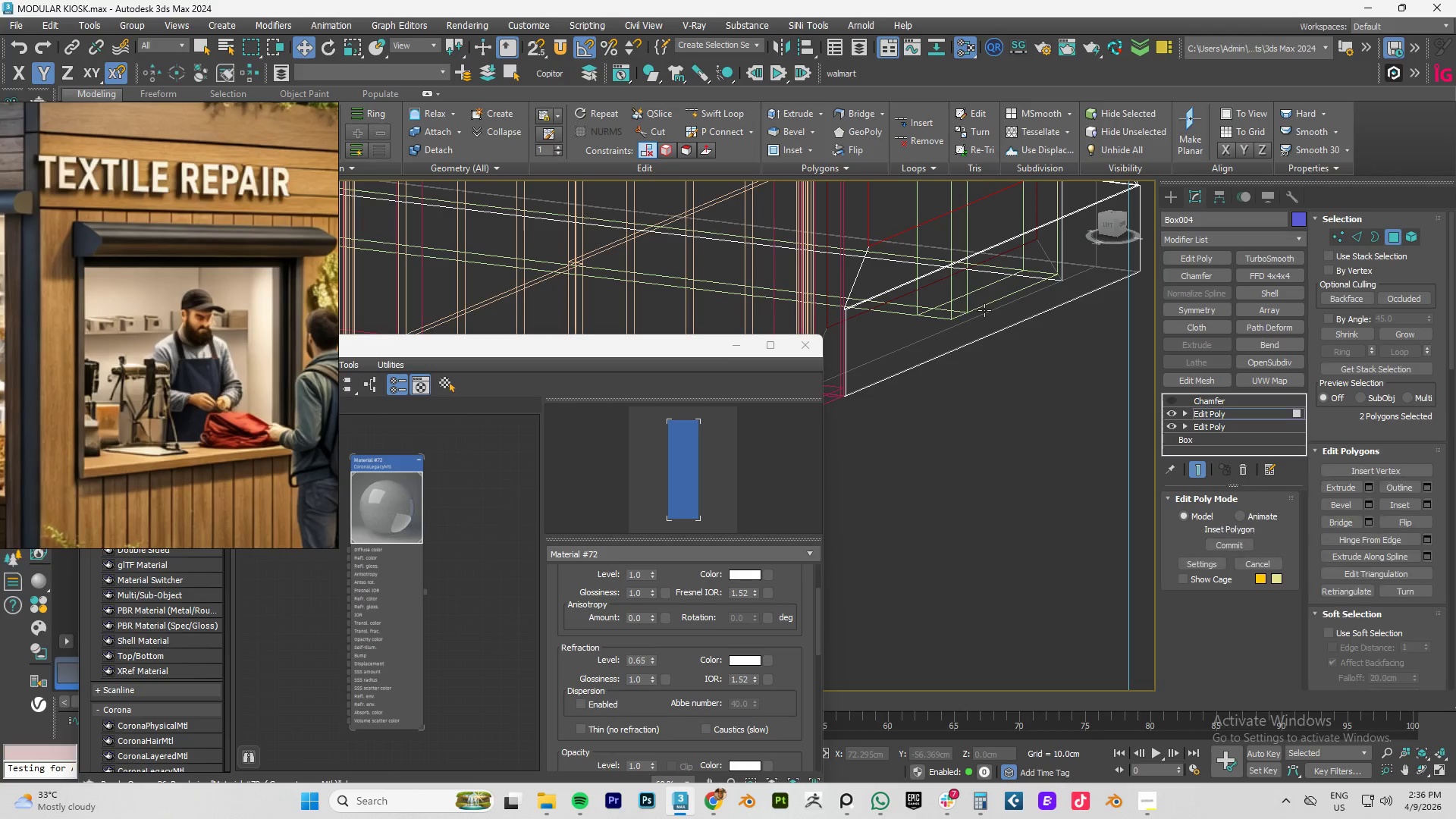 
key(Control+Z)
 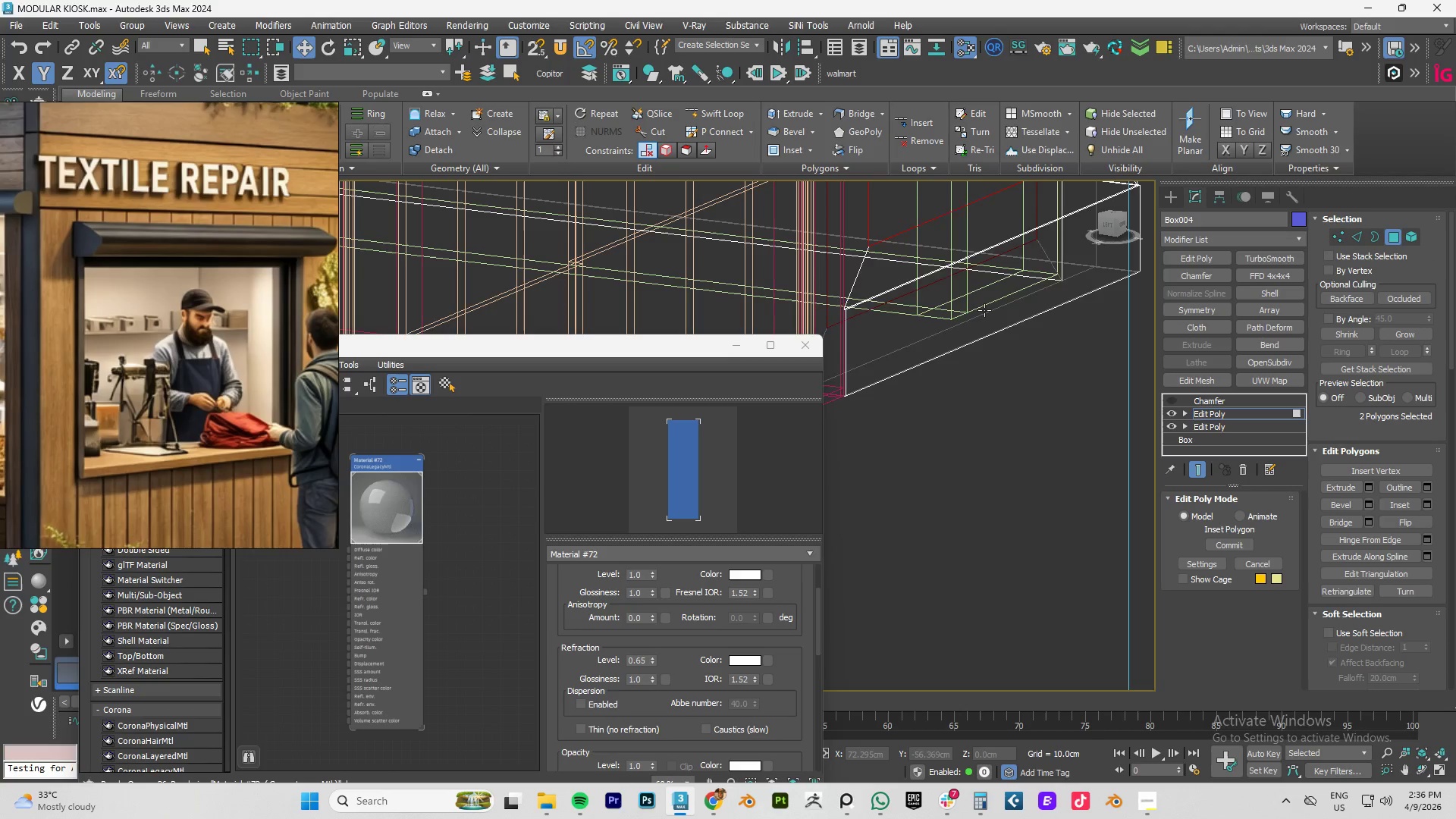 
key(Control+Z)
 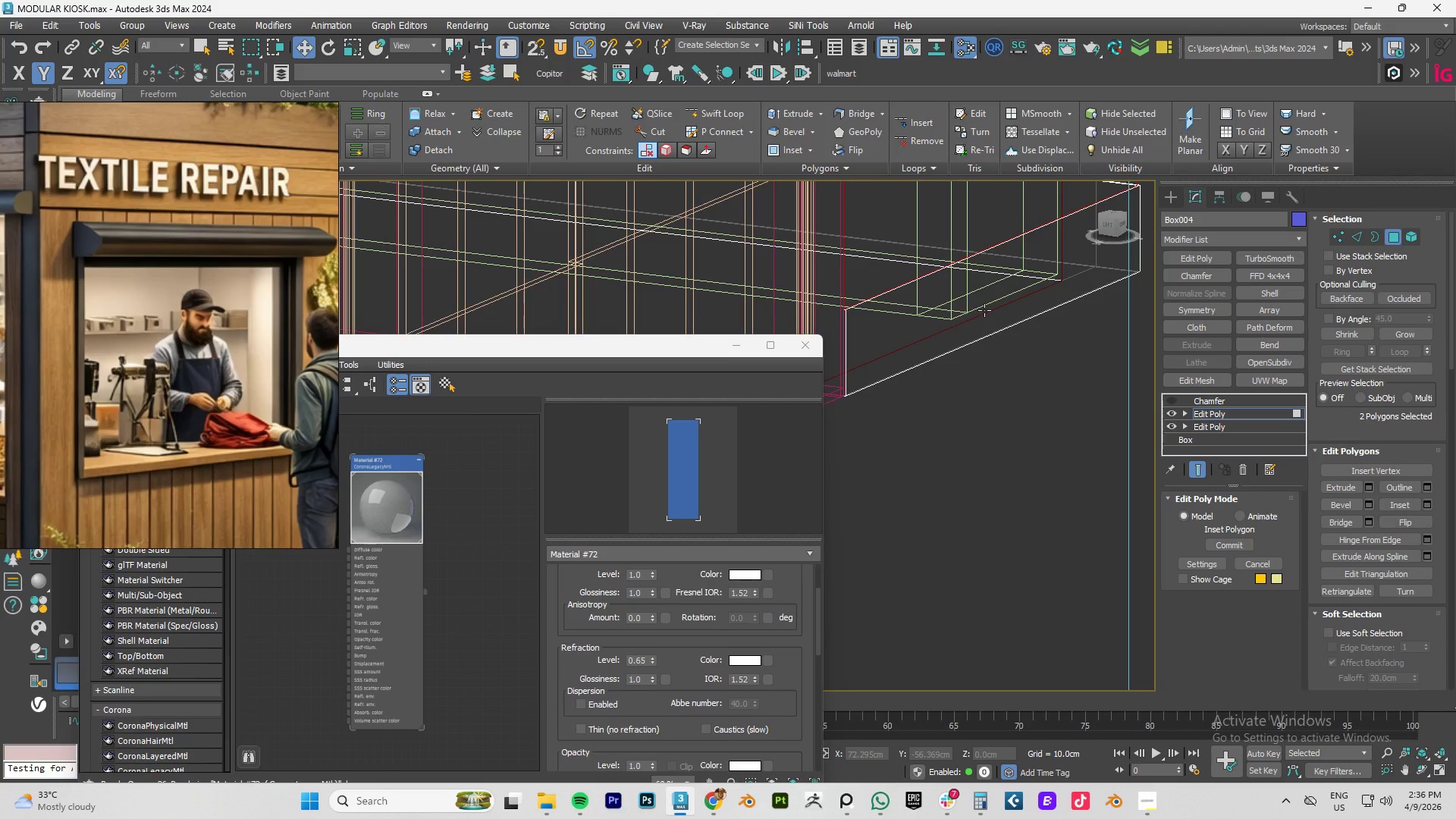 
key(Control+Z)
 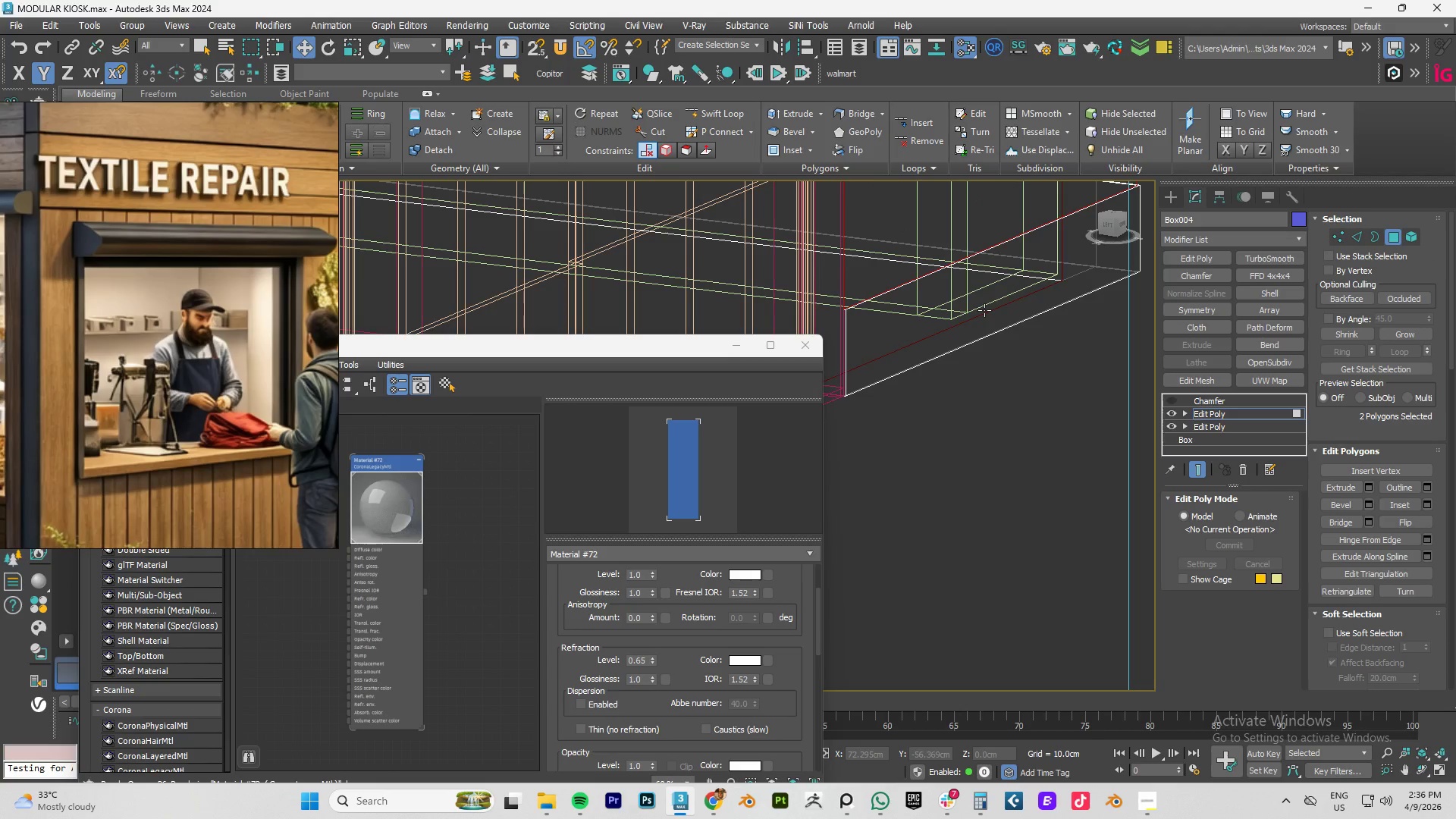 
key(Control+Z)
 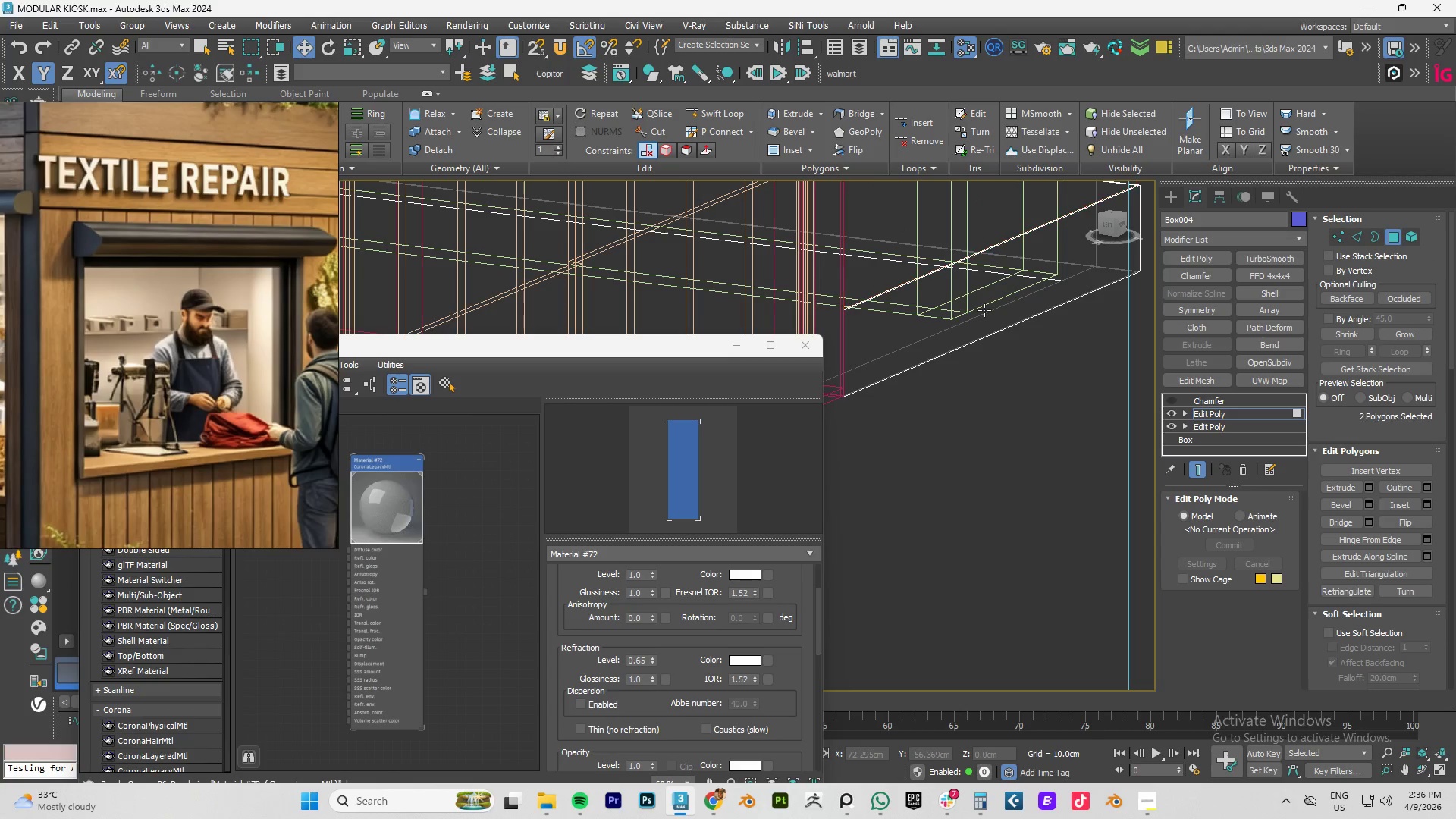 
key(Control+Z)
 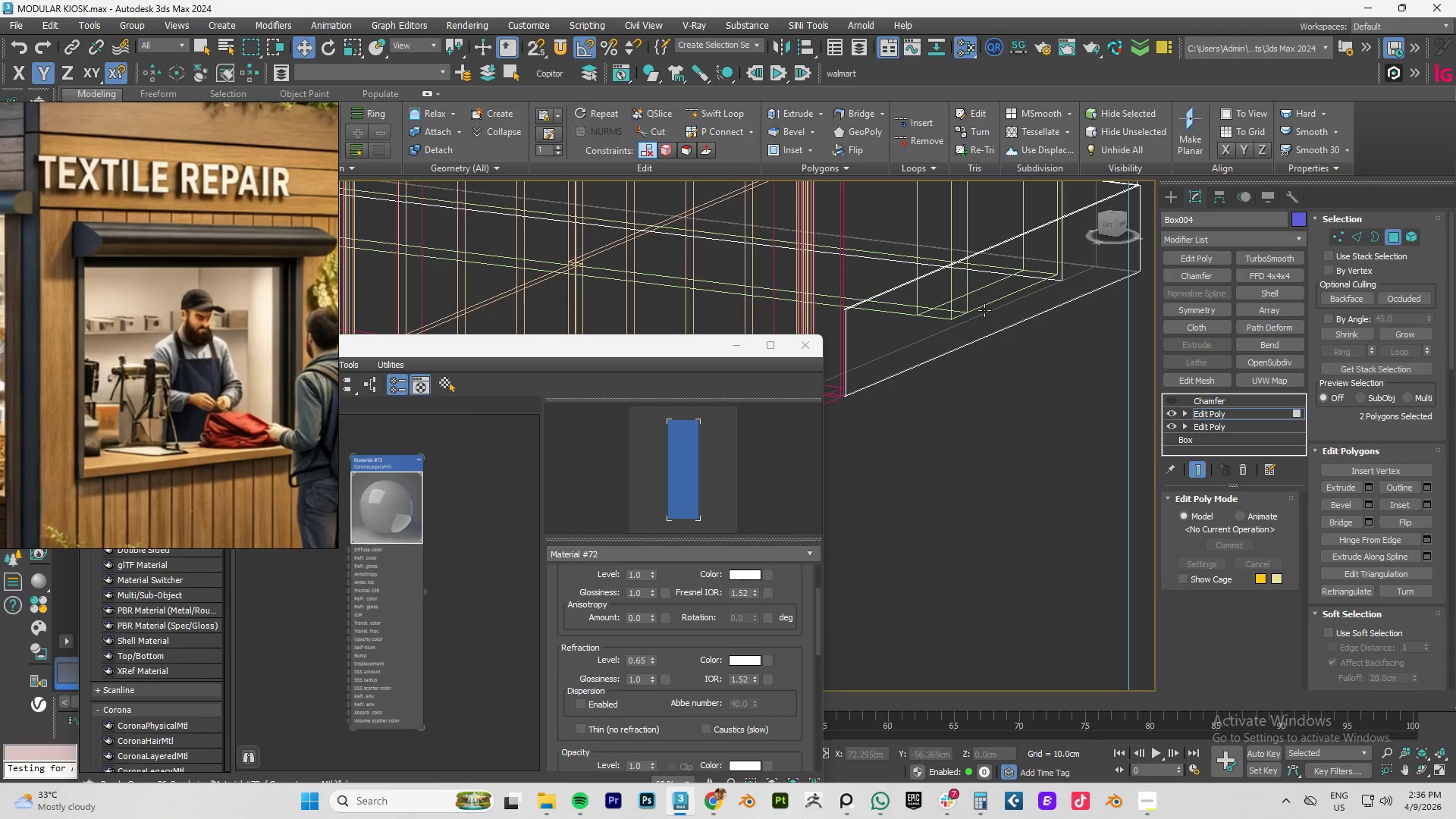 
key(Control+Z)
 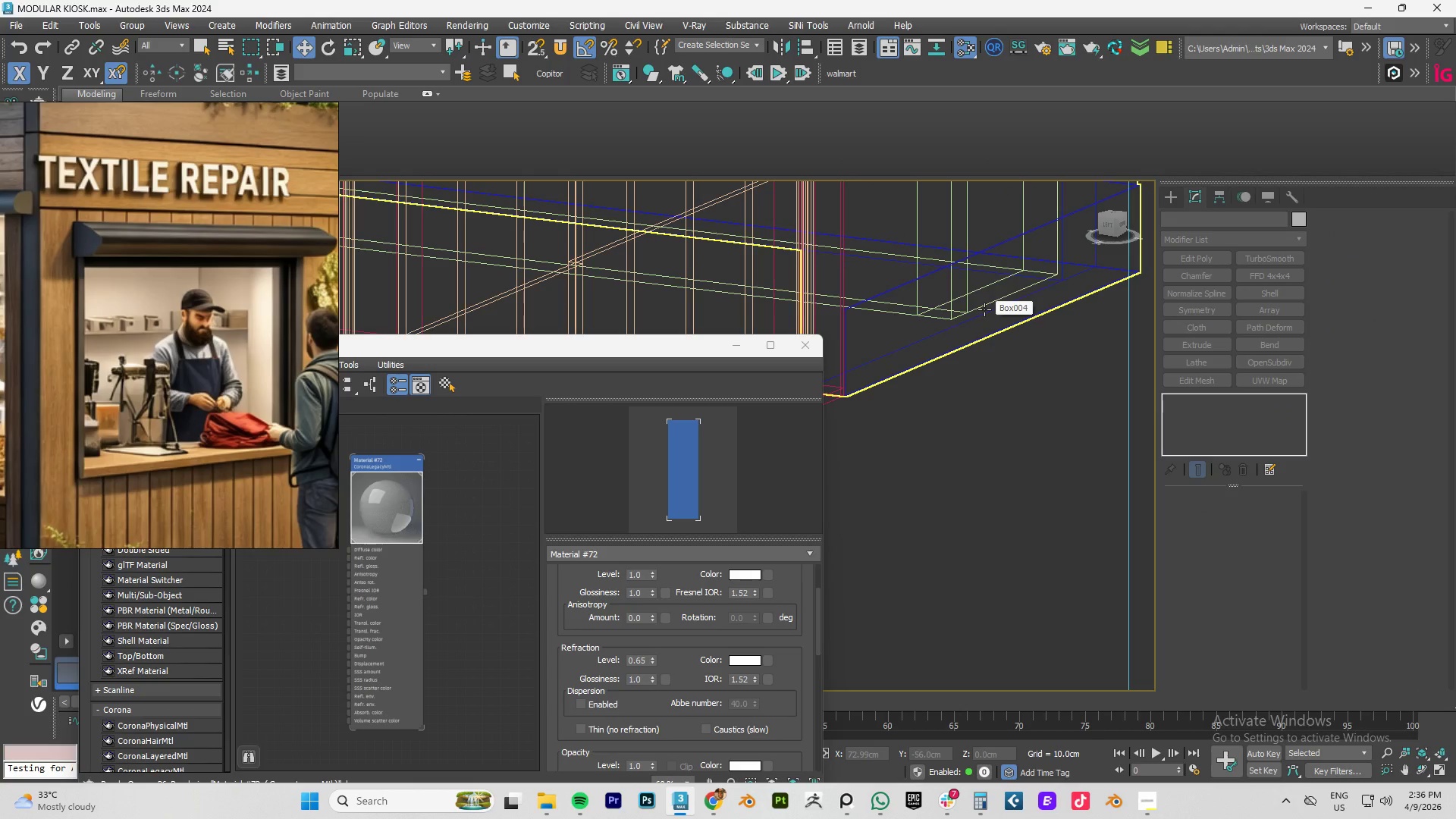 
key(F4)
 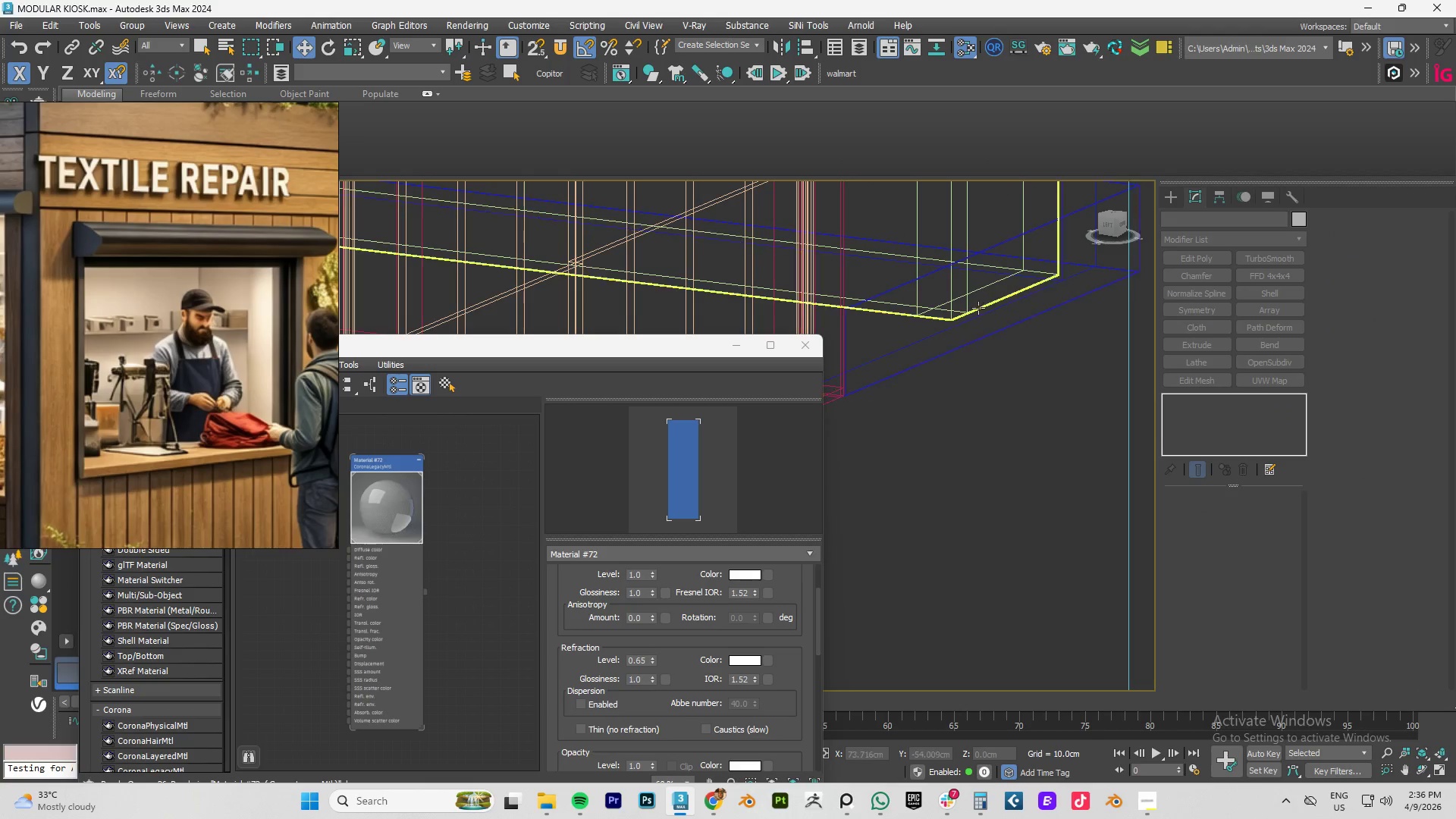 
key(F4)
 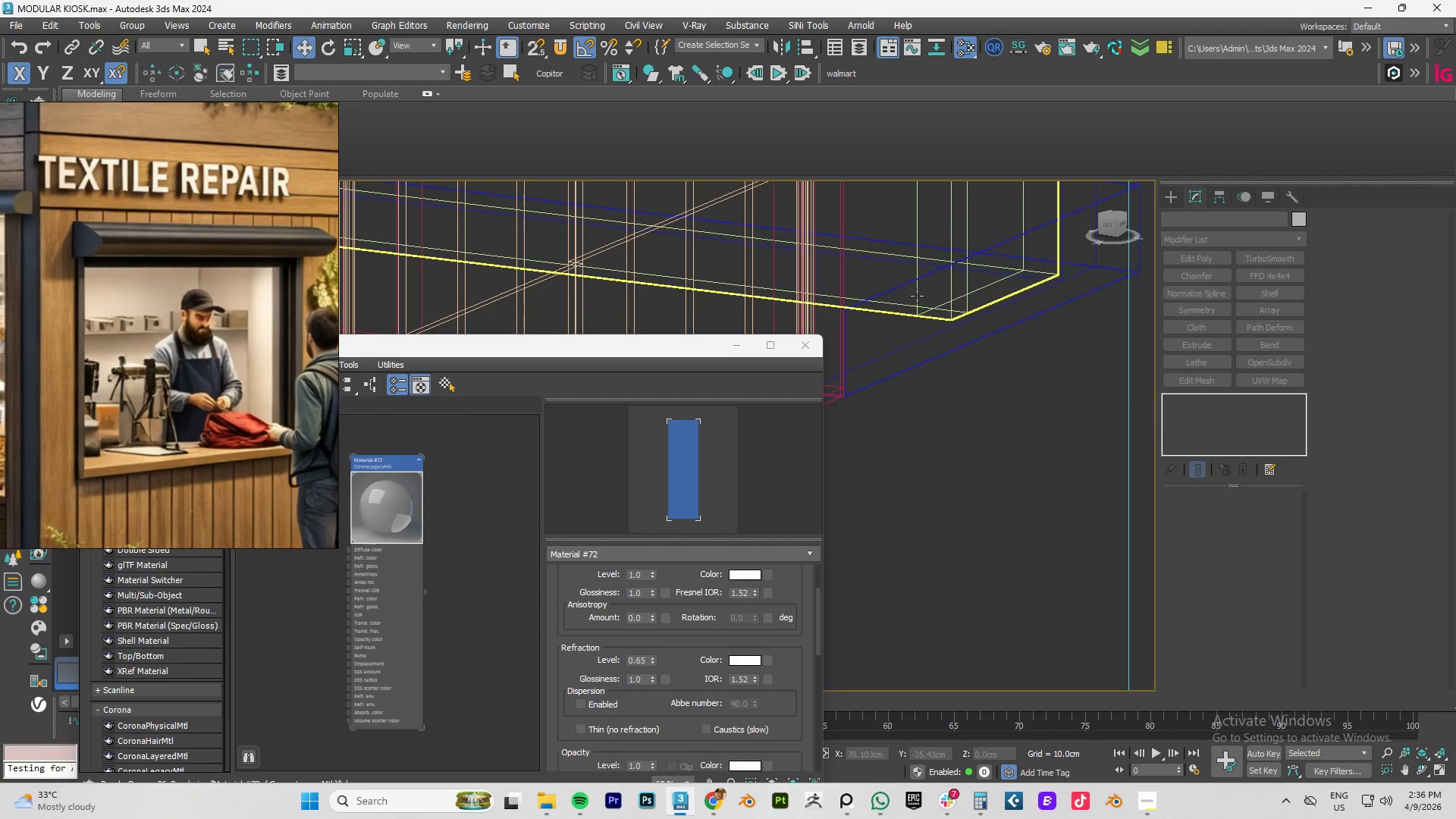 
key(F3)
 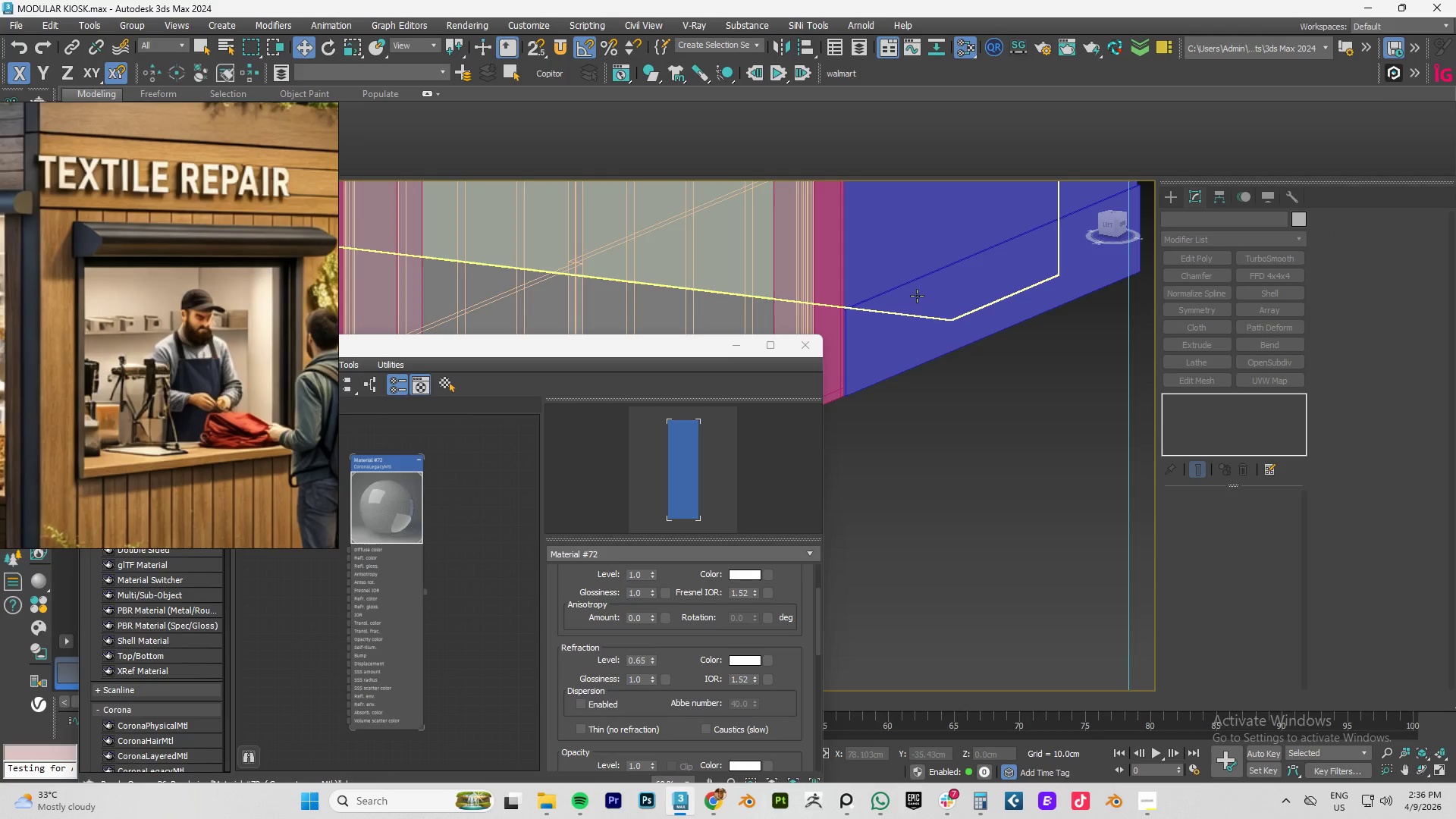 
key(F4)
 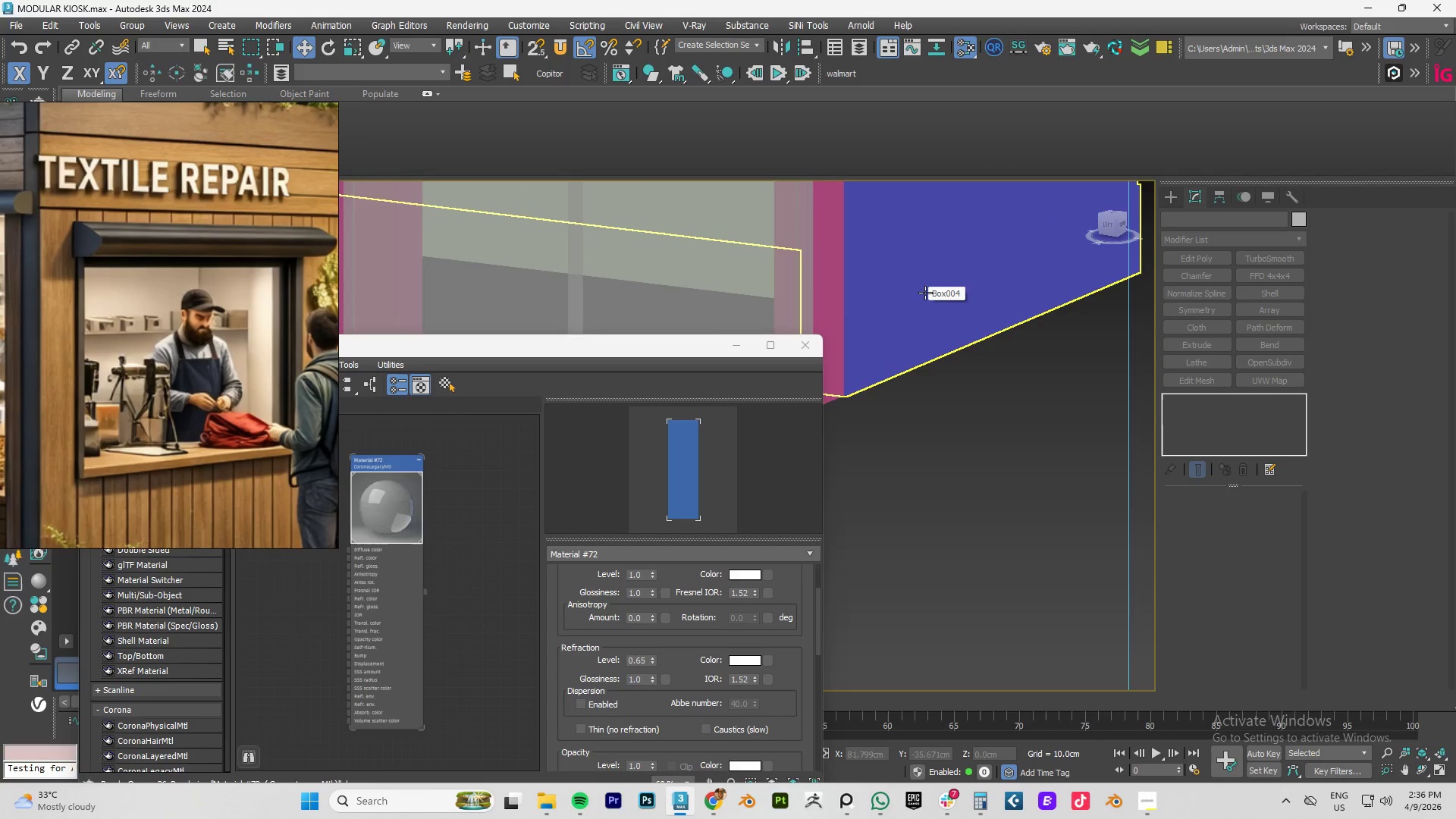 
key(F4)
 